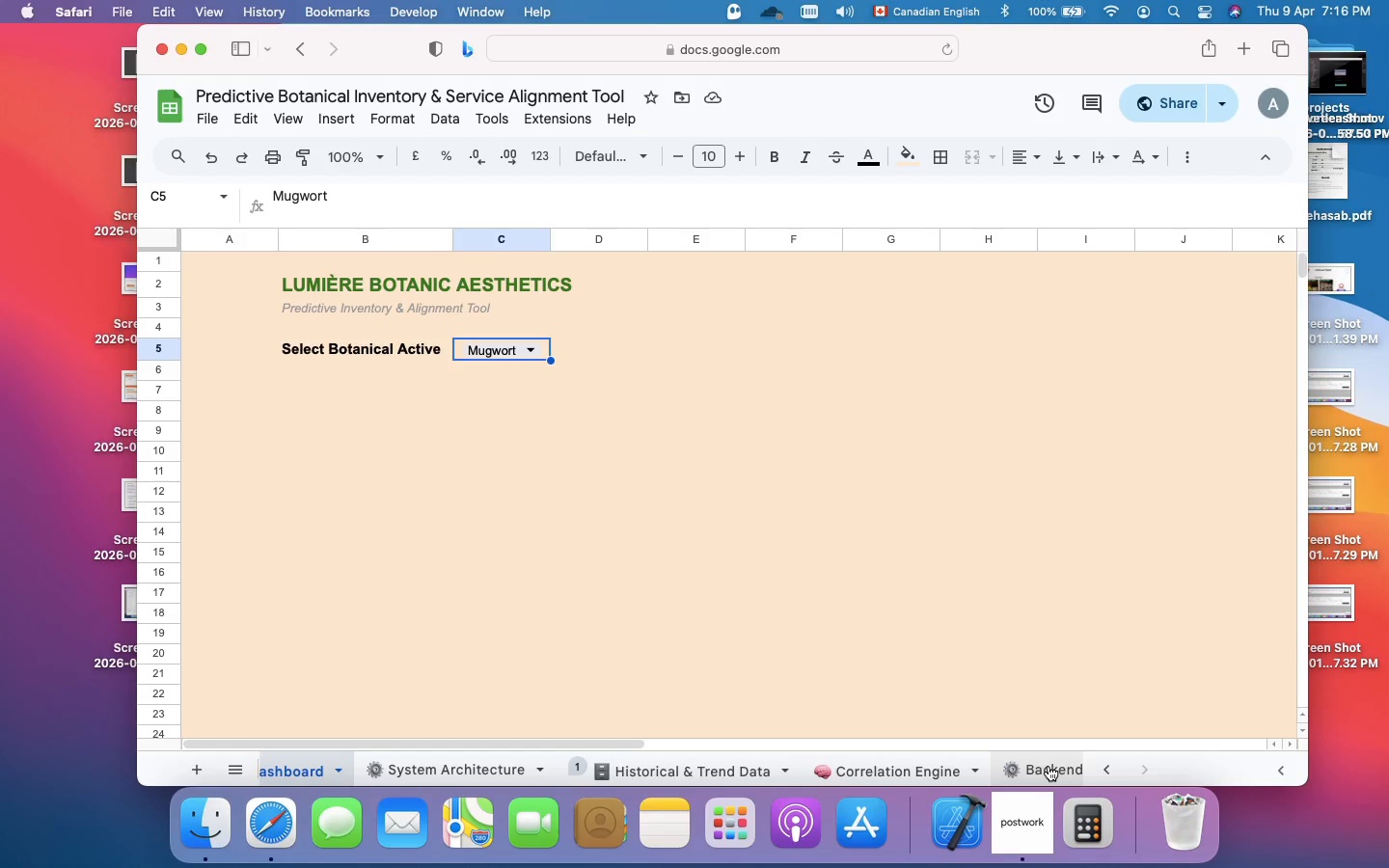 
left_click([1049, 766])
 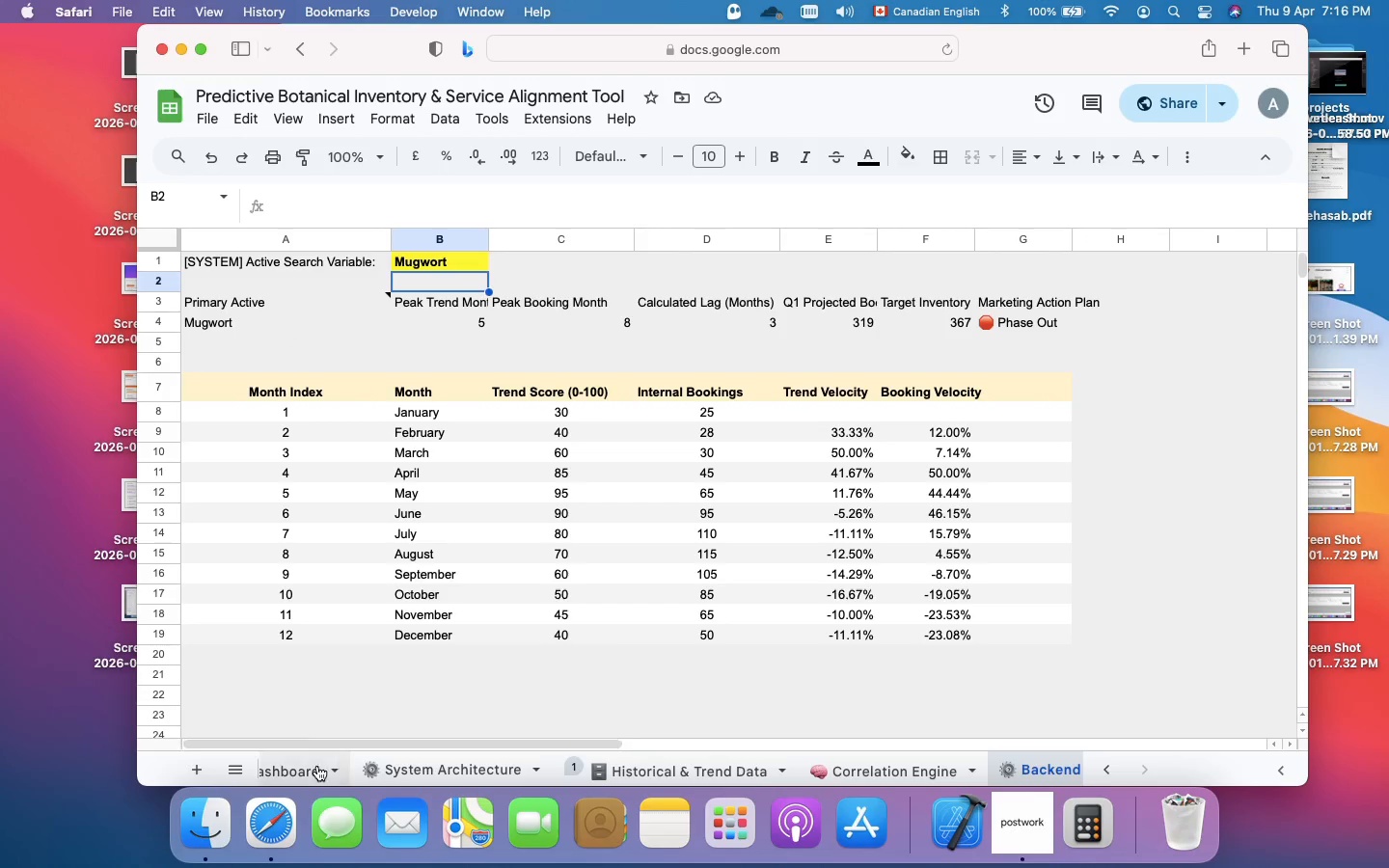 
scroll: coordinate [332, 762], scroll_direction: up, amount: 35.0
 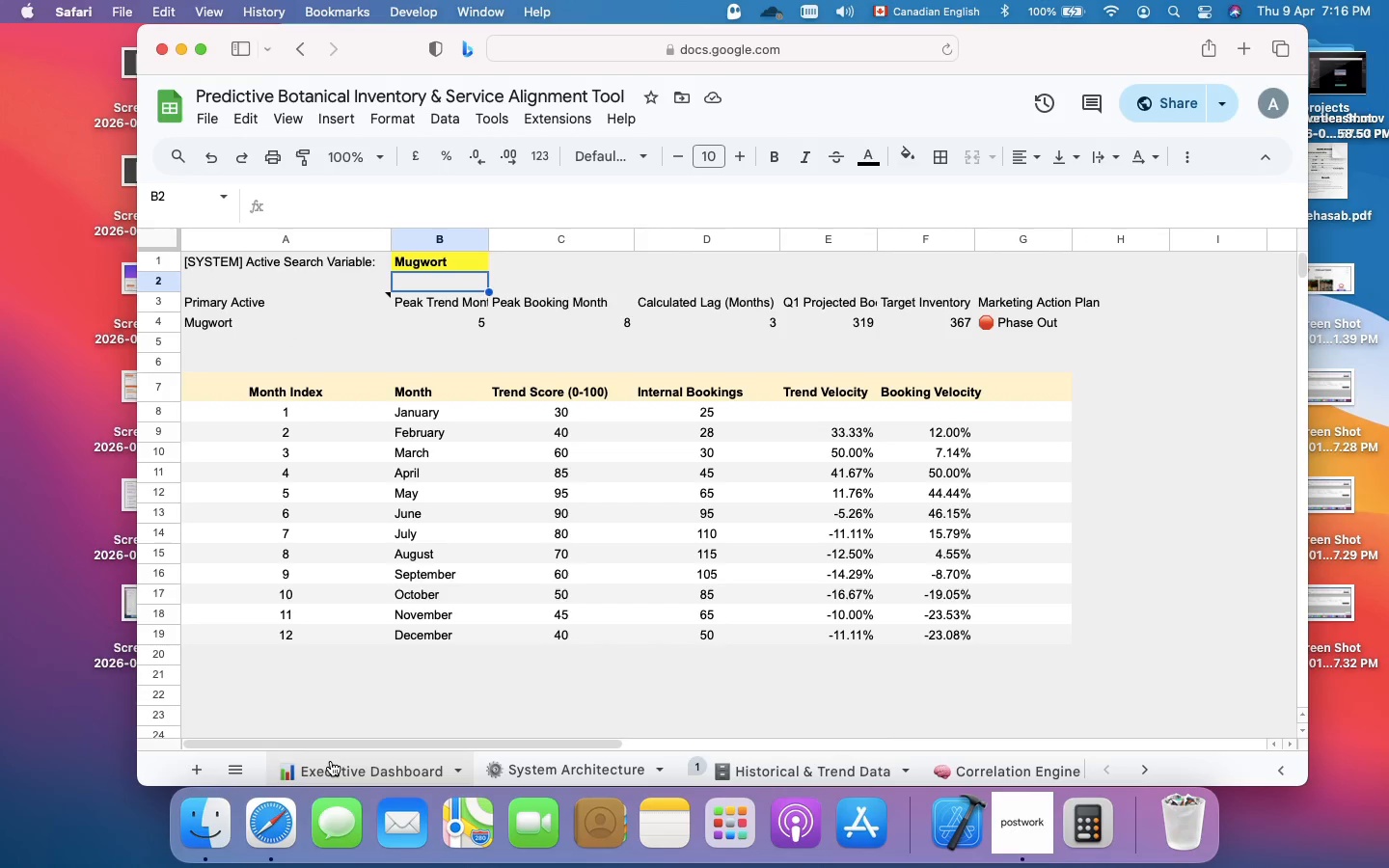 
left_click([331, 761])
 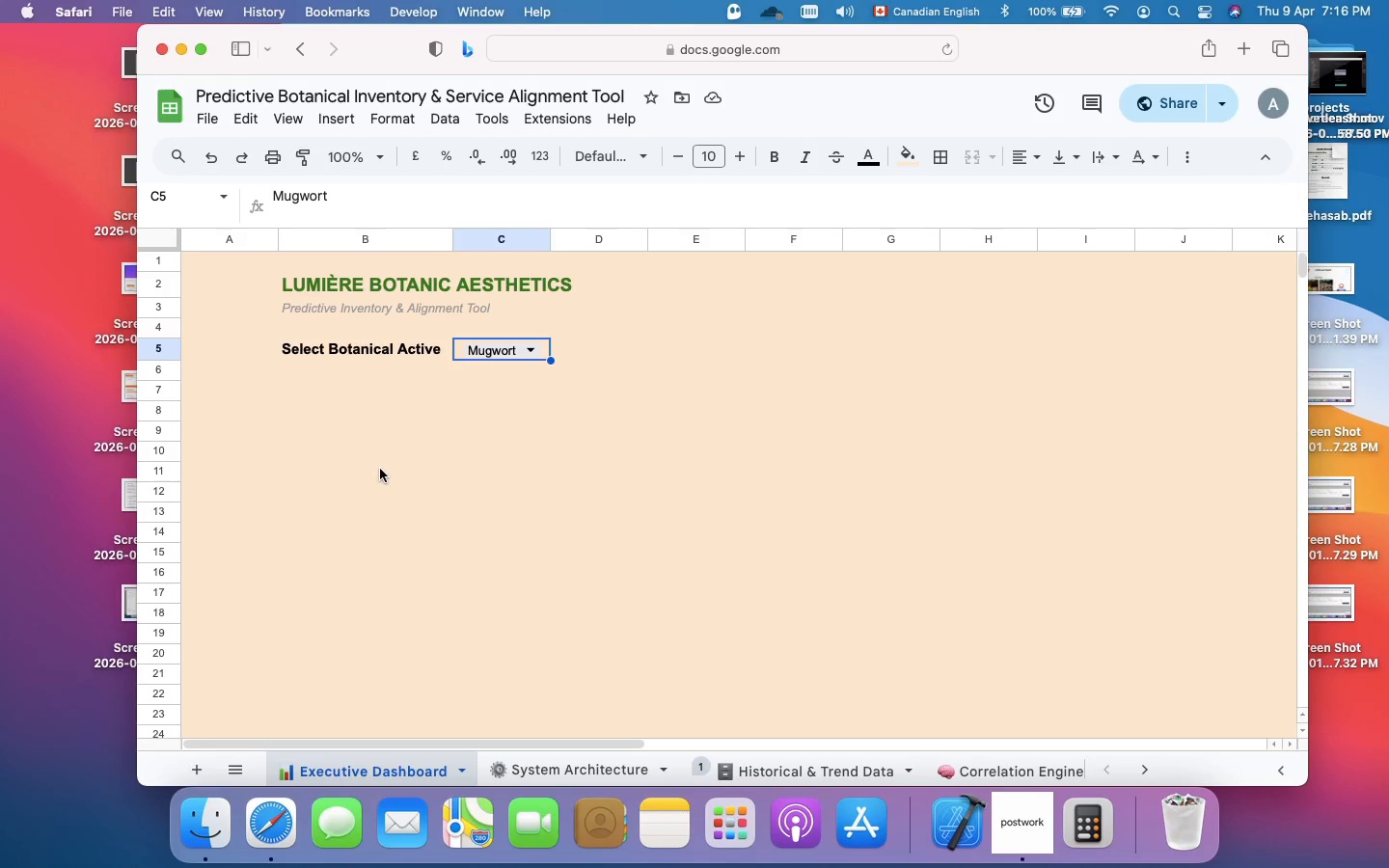 
wait(34.59)
 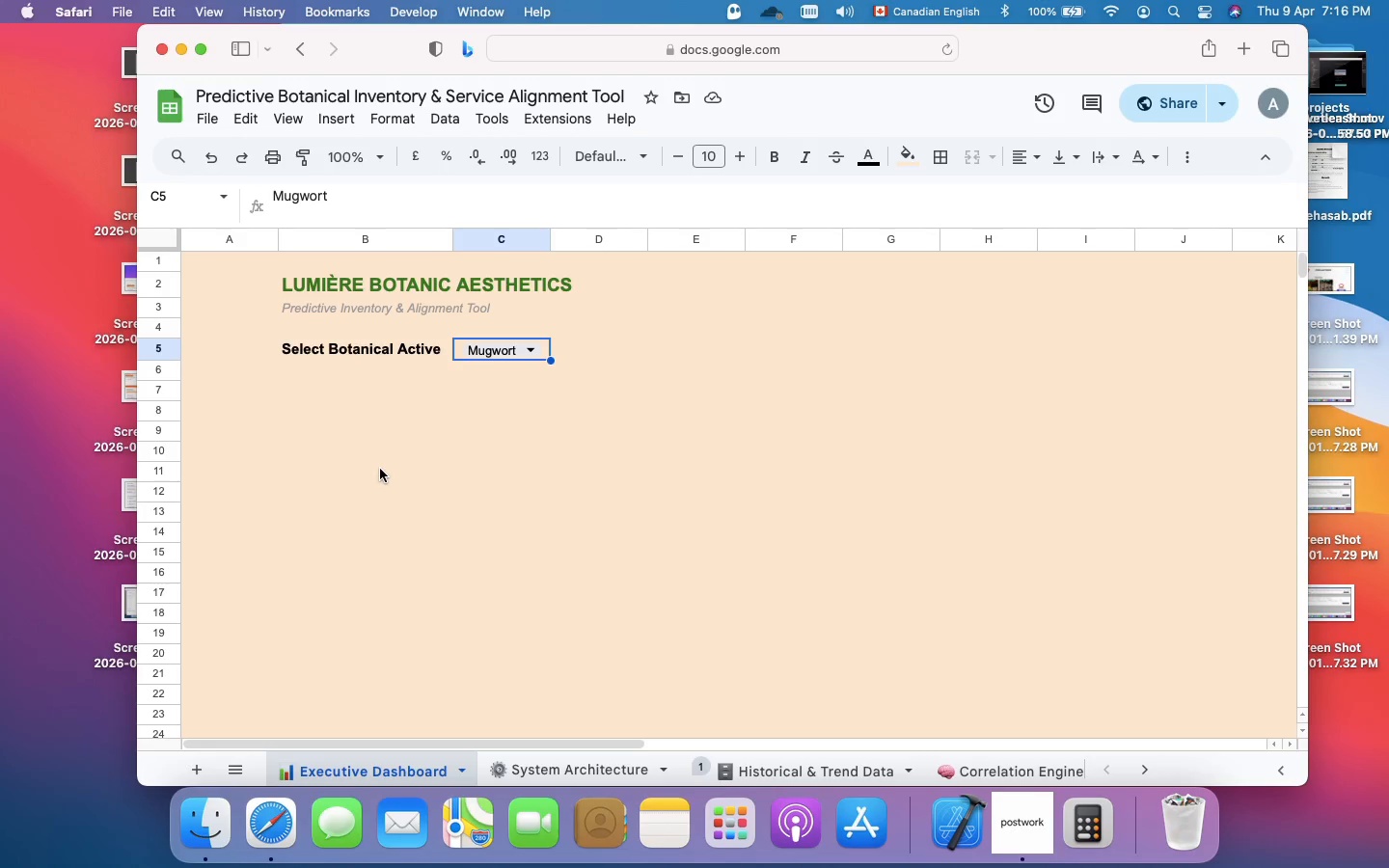 
left_click([207, 391])
 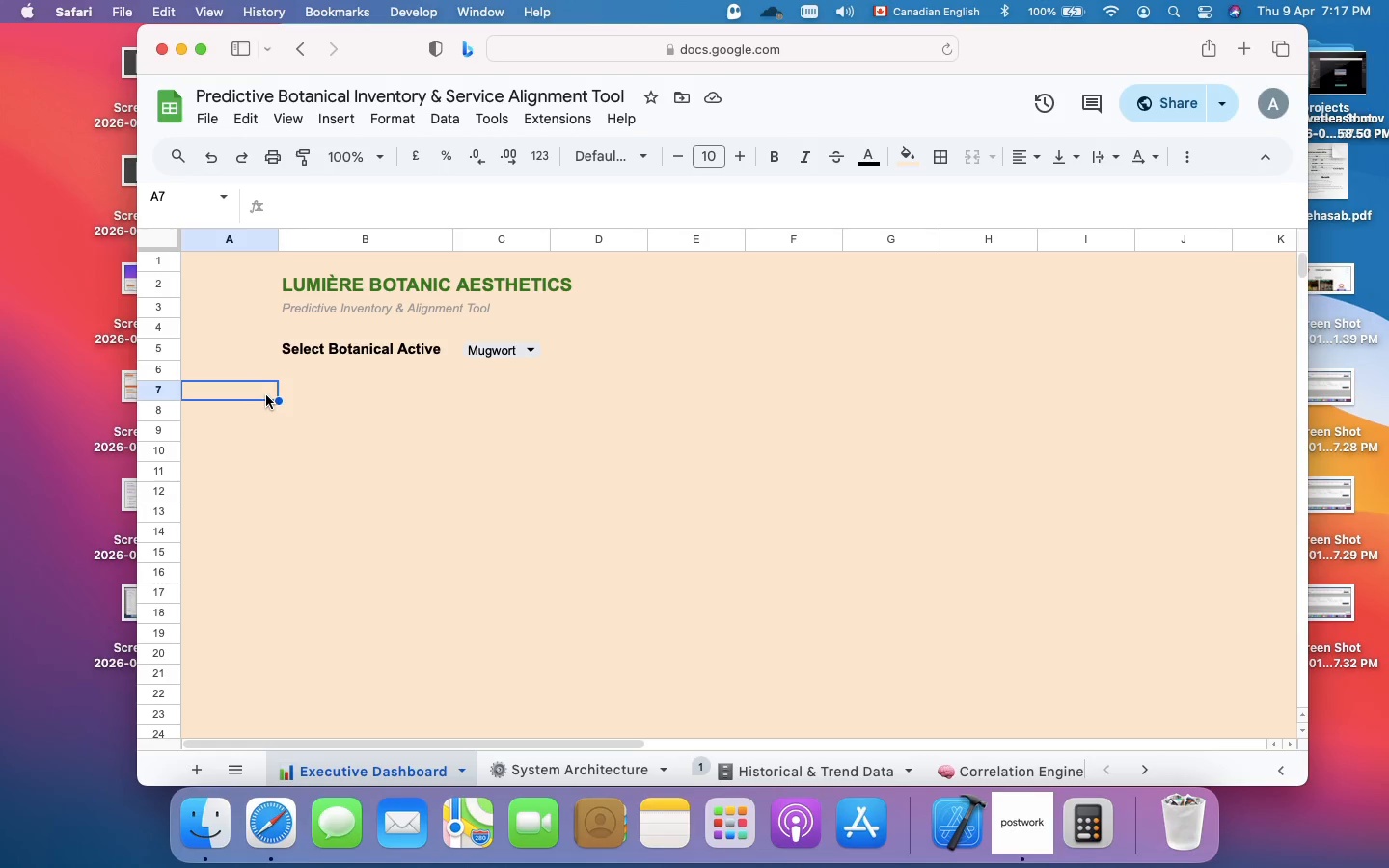 
left_click_drag(start_coordinate=[267, 395], to_coordinate=[328, 410])
 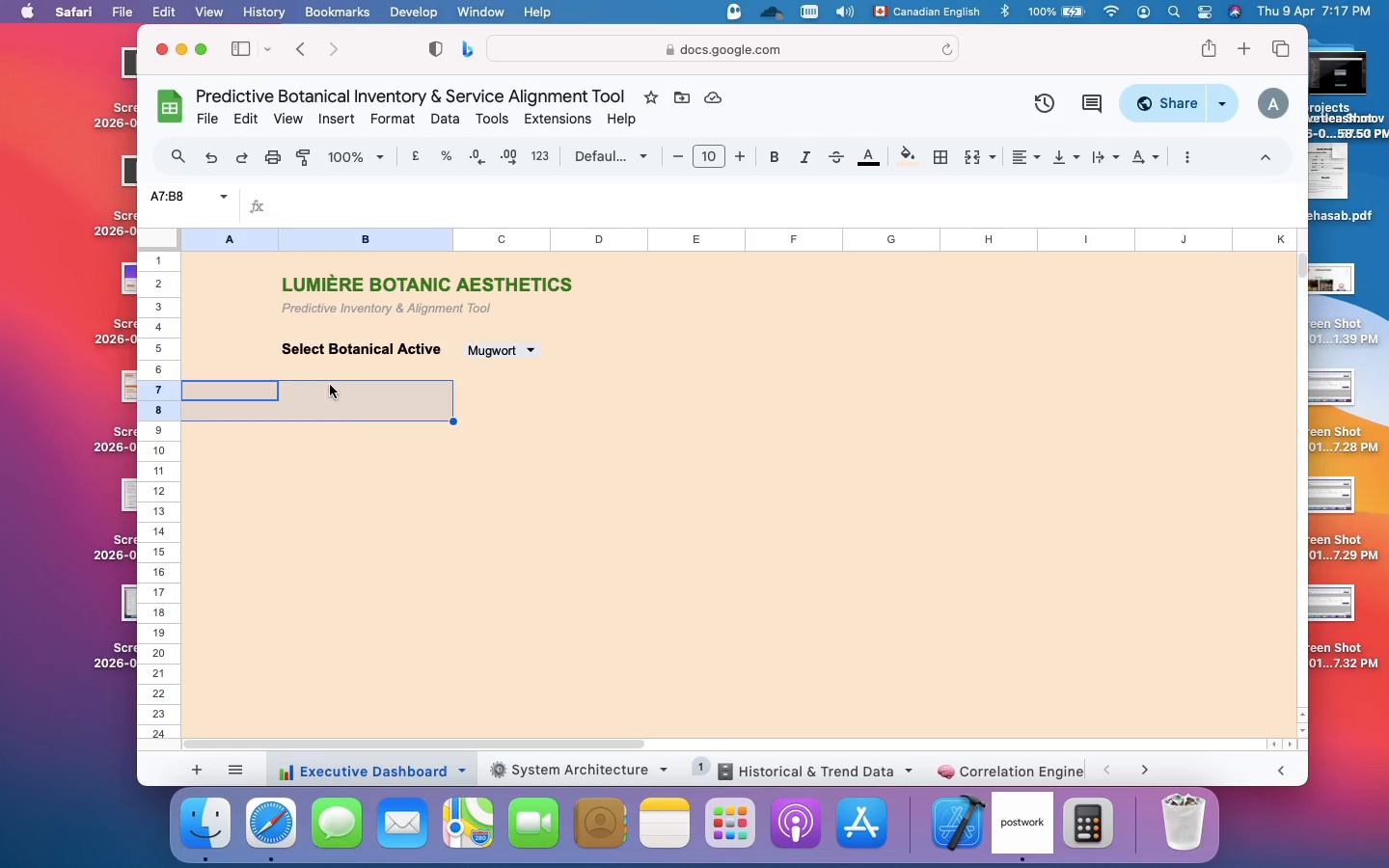 
left_click([330, 385])
 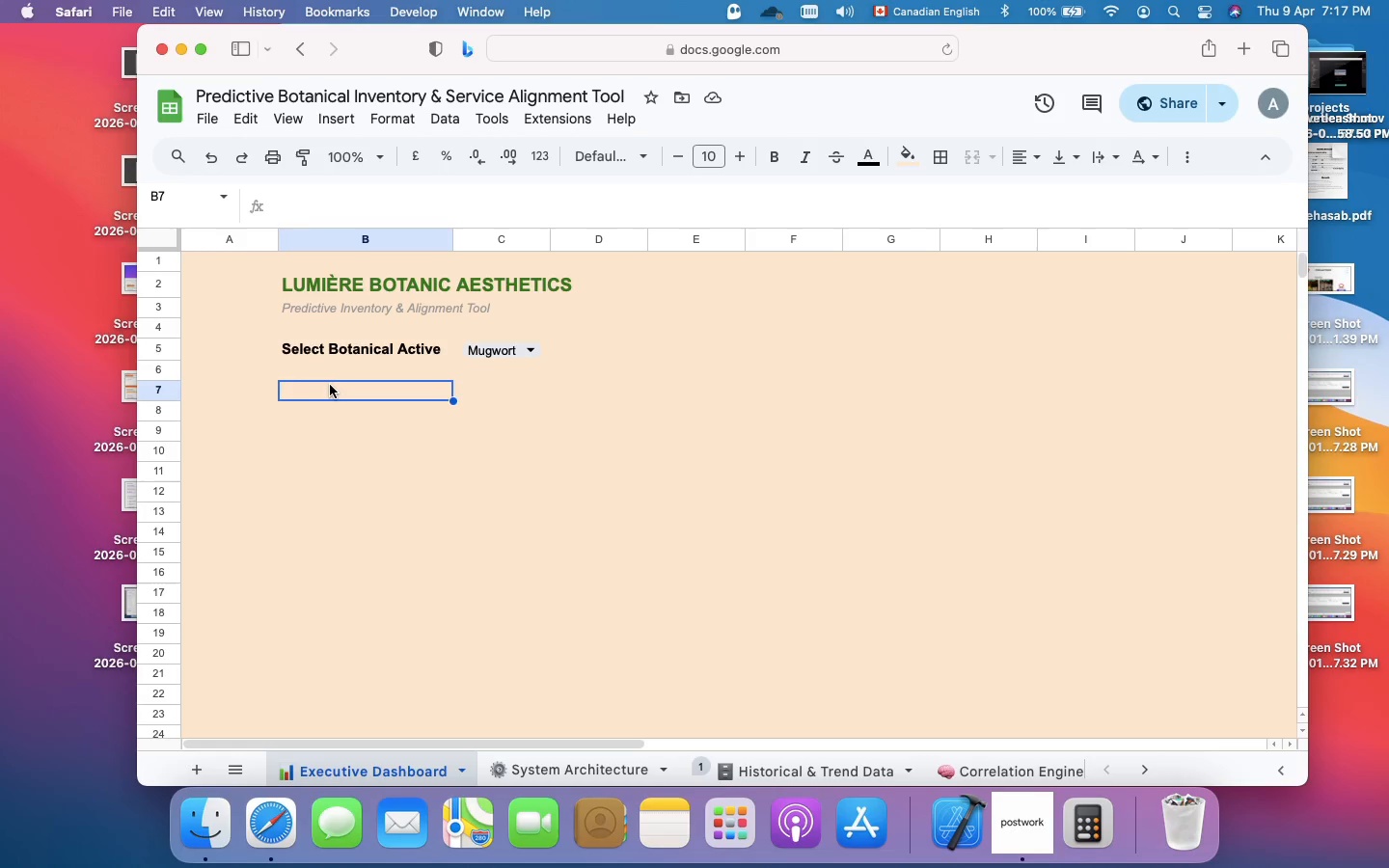 
left_click_drag(start_coordinate=[330, 385], to_coordinate=[479, 420])
 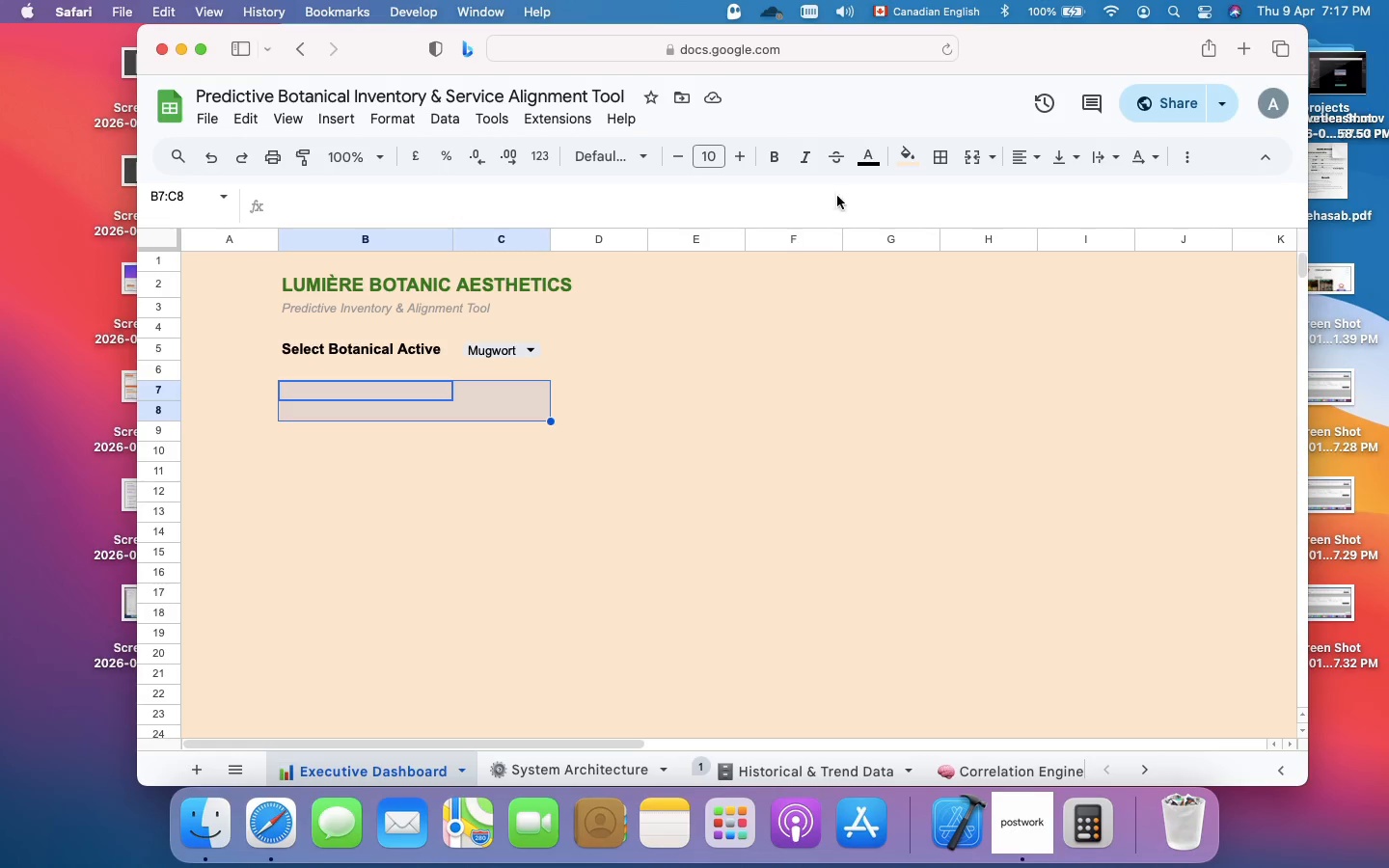 
wait(5.82)
 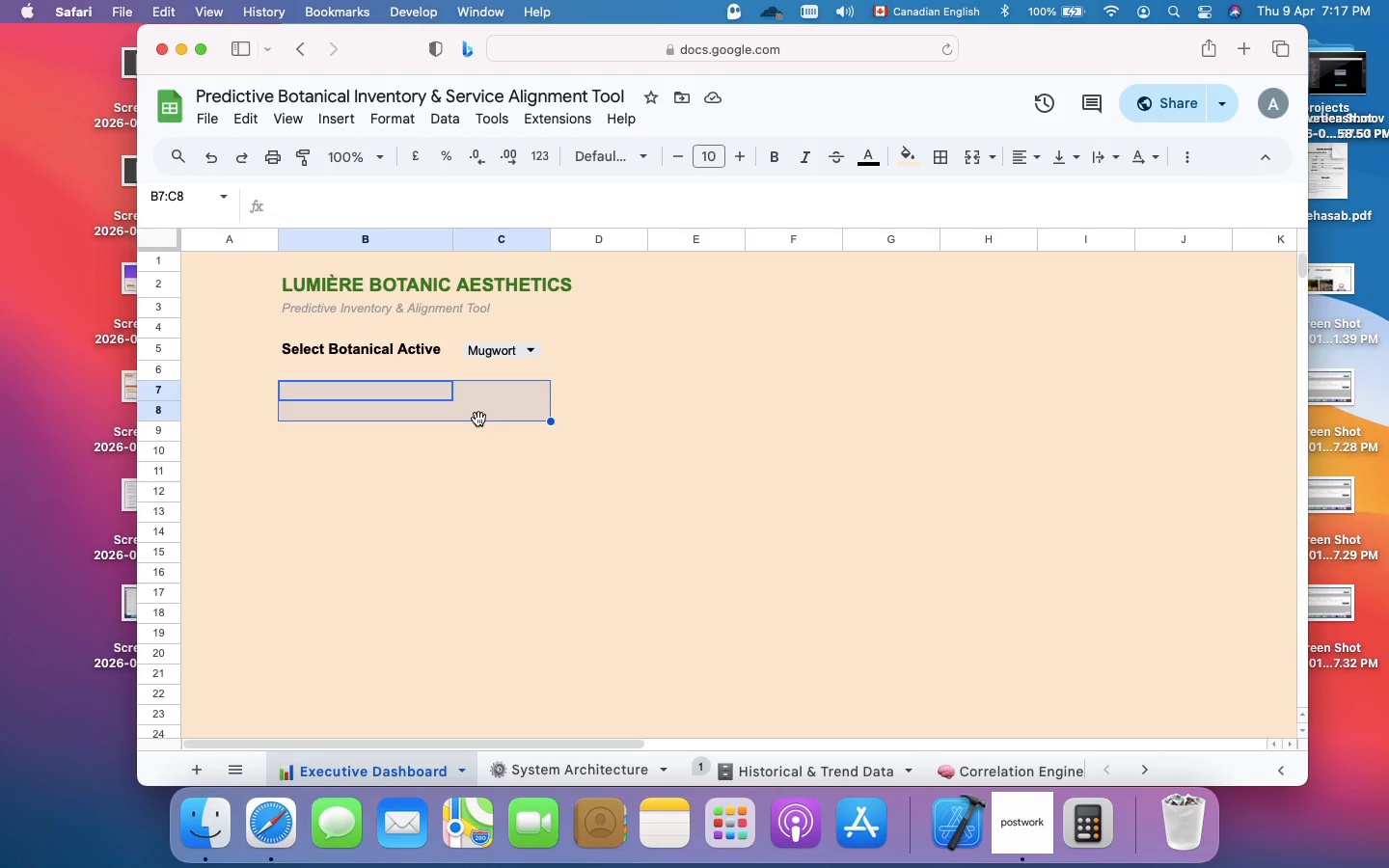 
left_click([972, 157])
 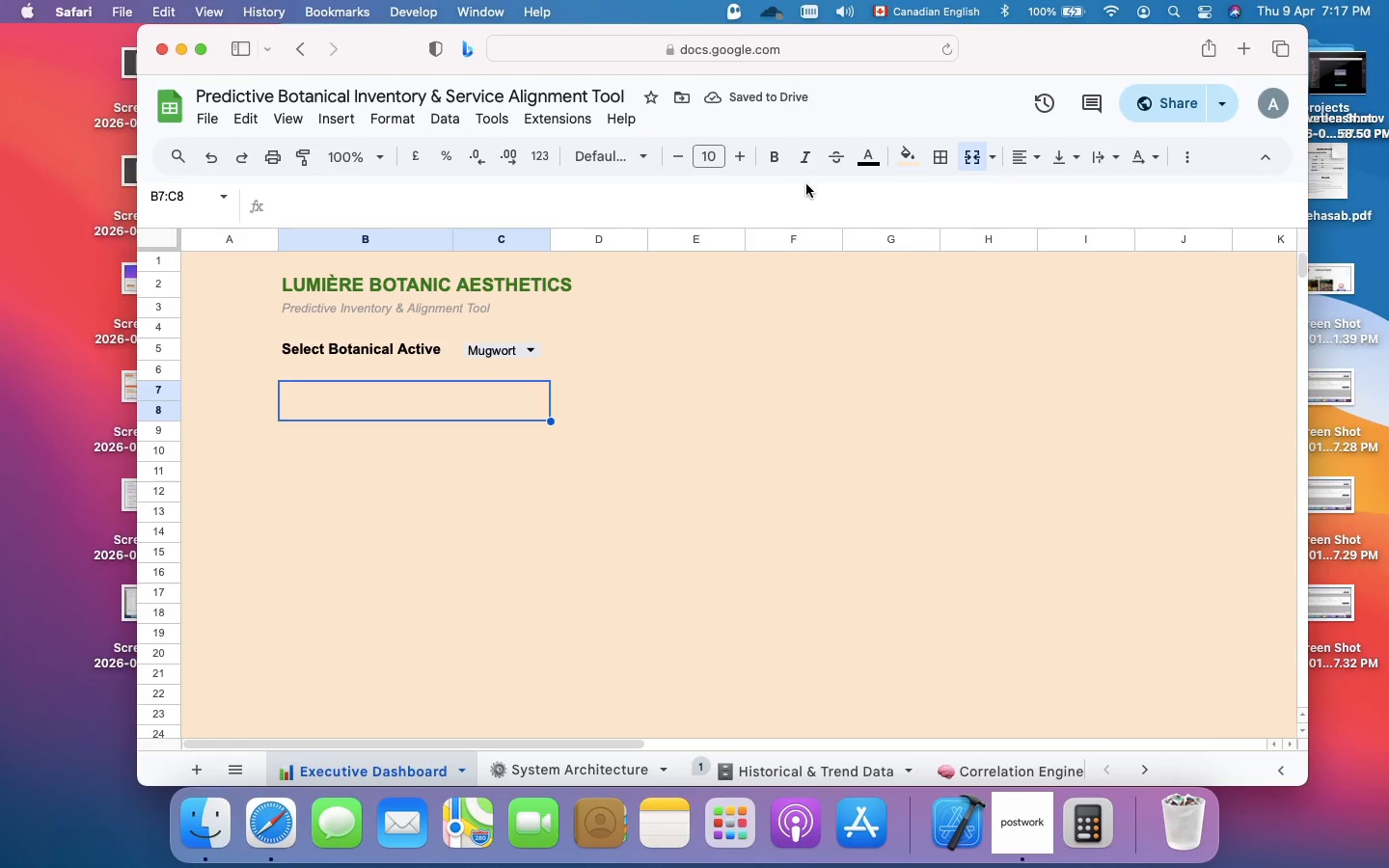 
wait(5.7)
 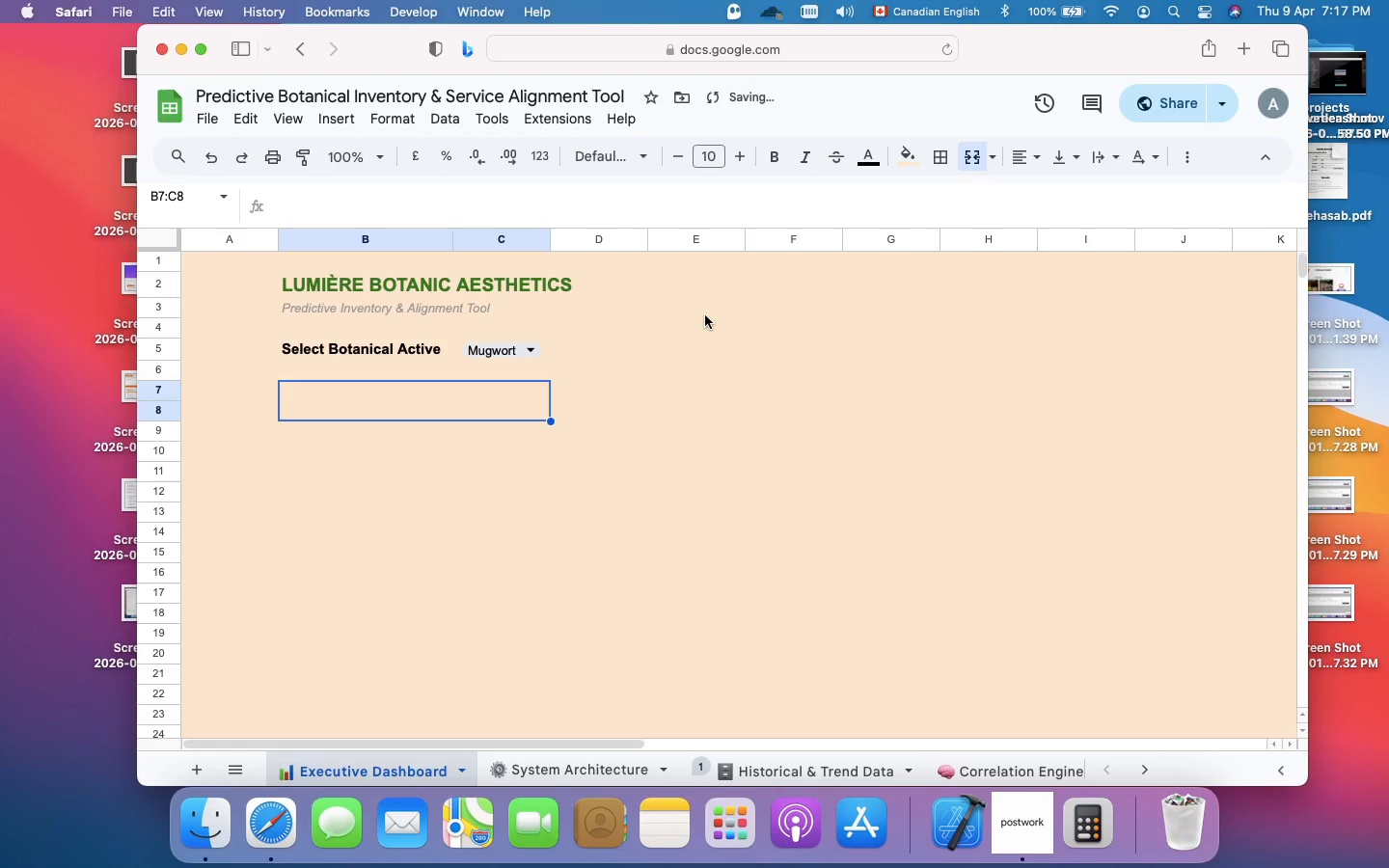 
left_click([912, 161])
 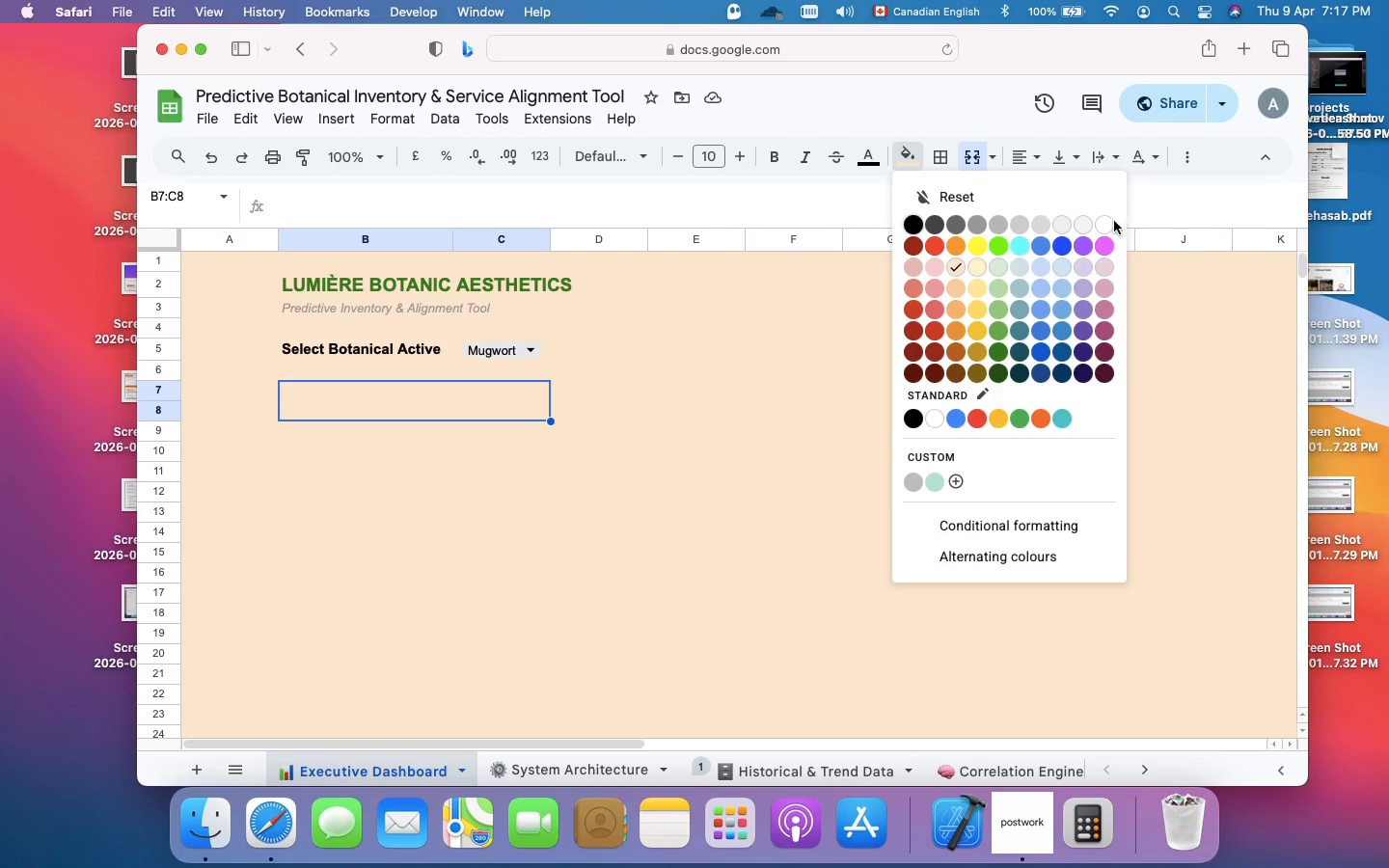 
left_click([1105, 224])
 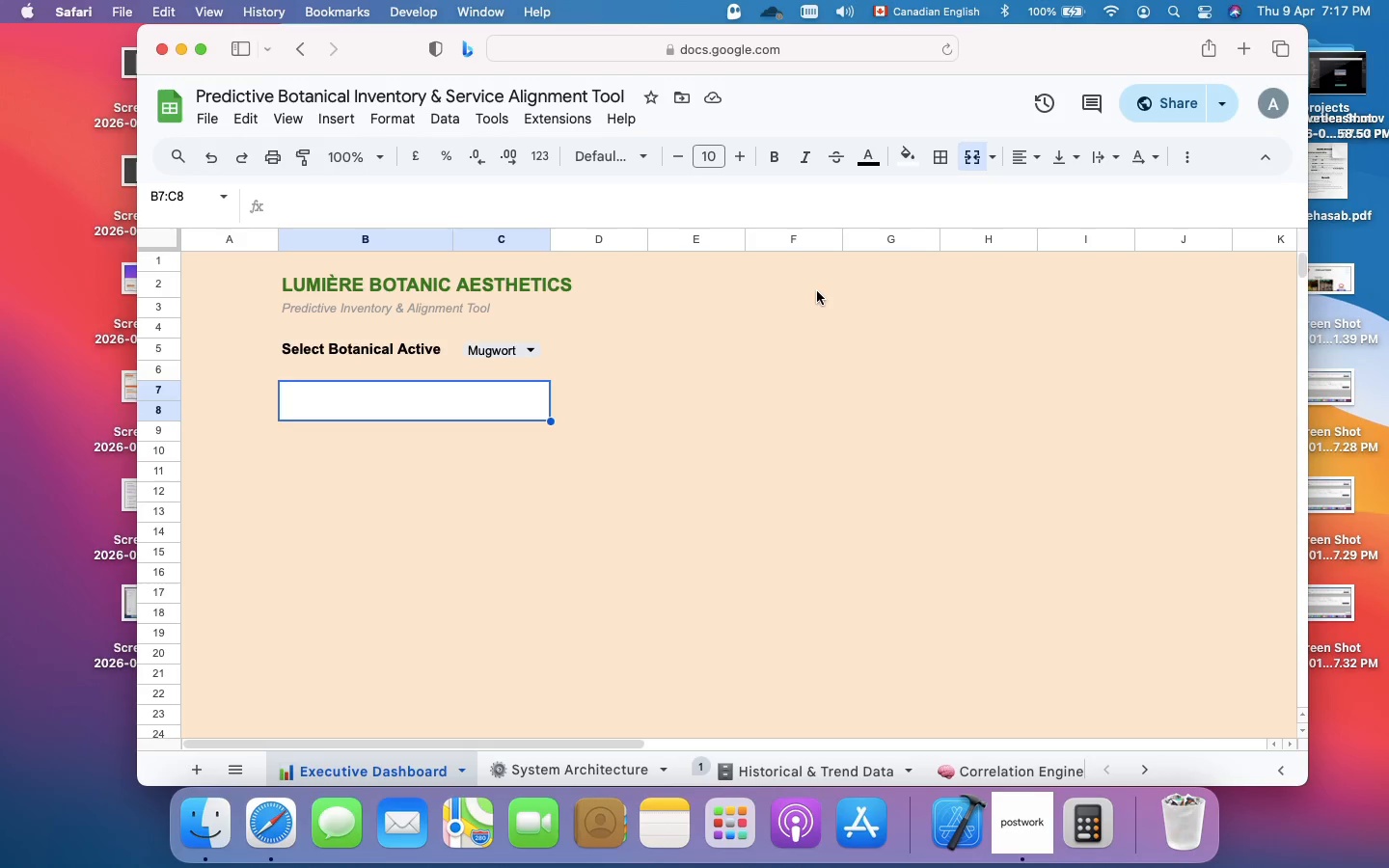 
wait(13.18)
 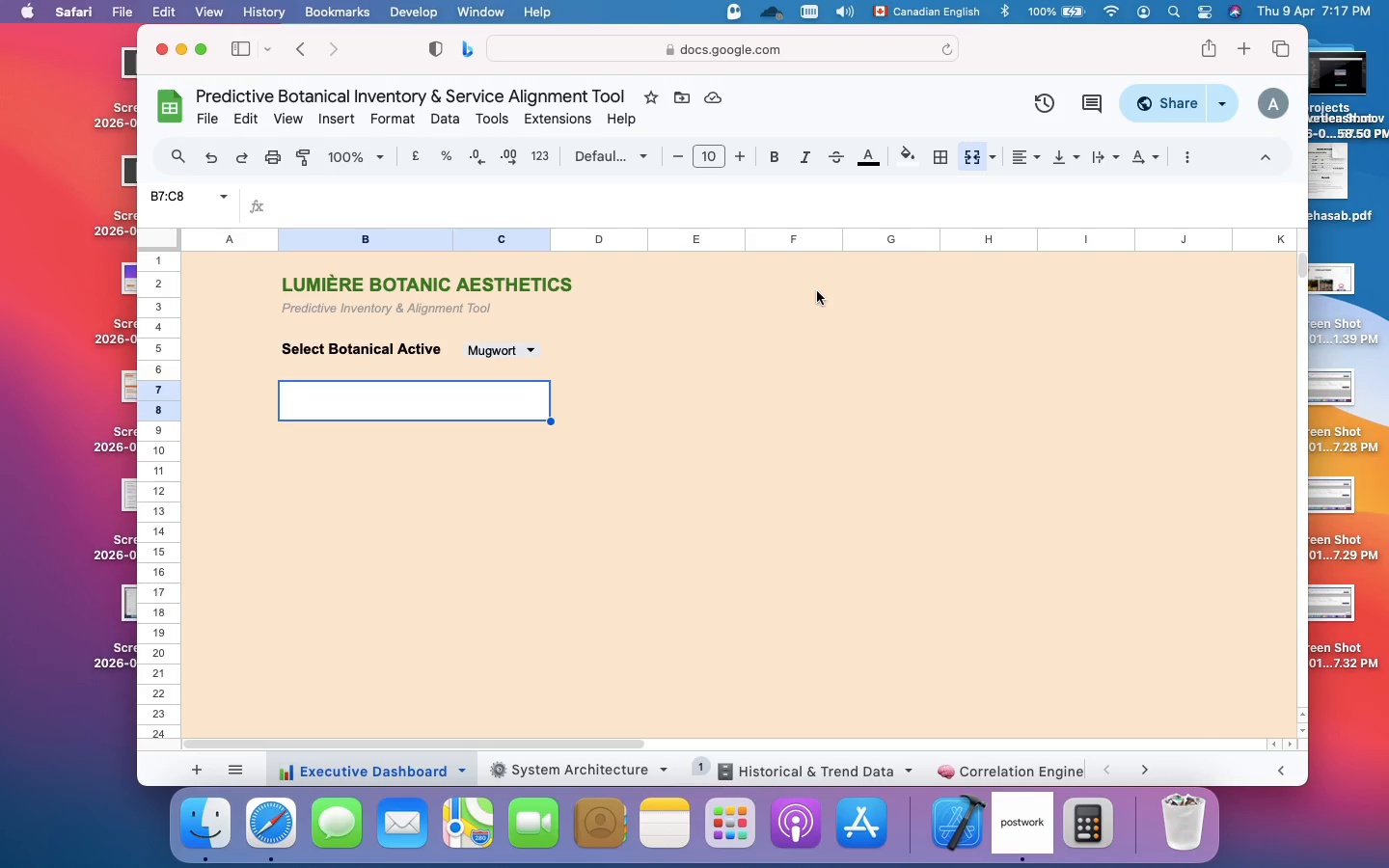 
left_click([943, 159])
 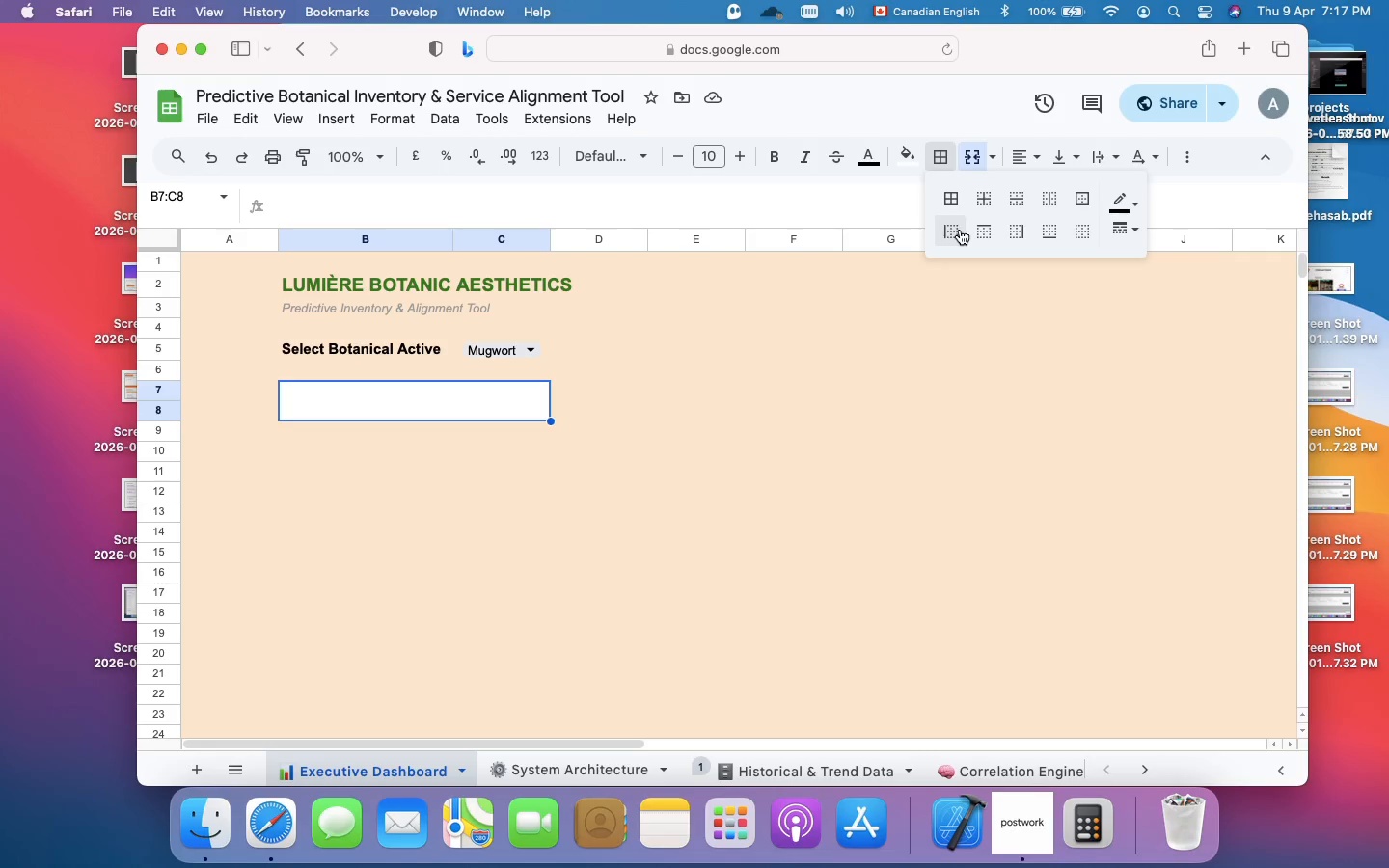 
wait(7.93)
 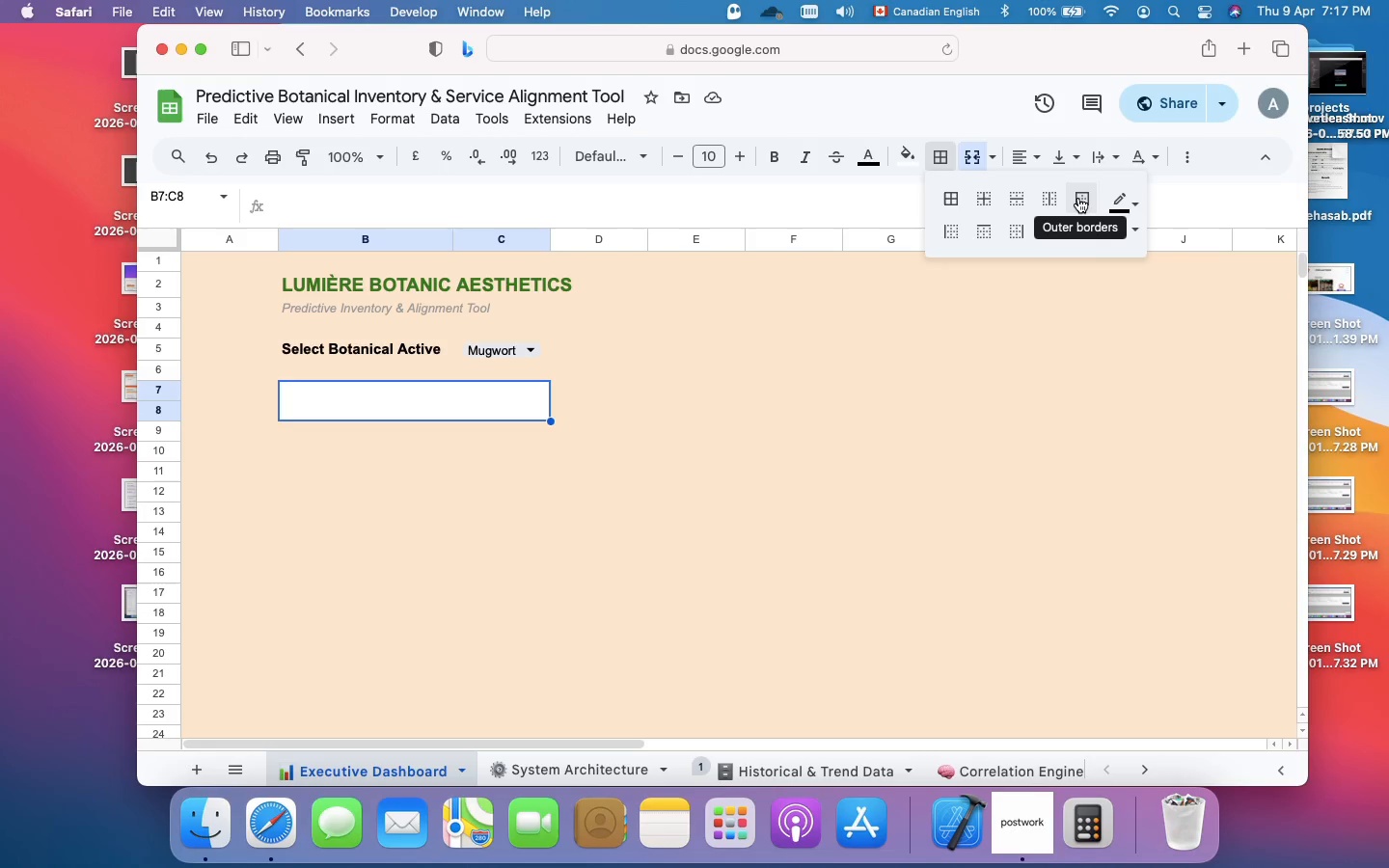 
left_click([1043, 235])
 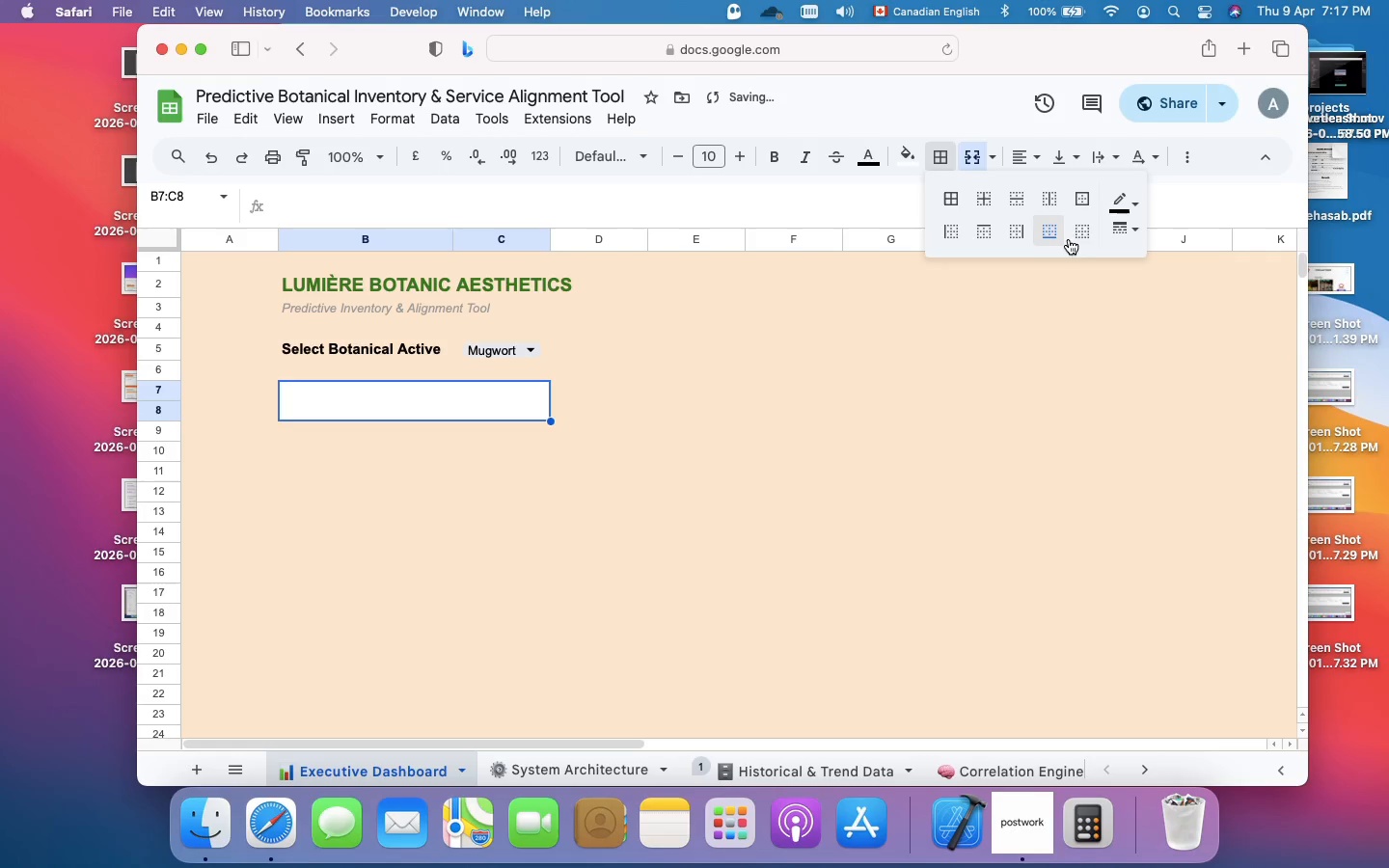 
mouse_move([1131, 234])
 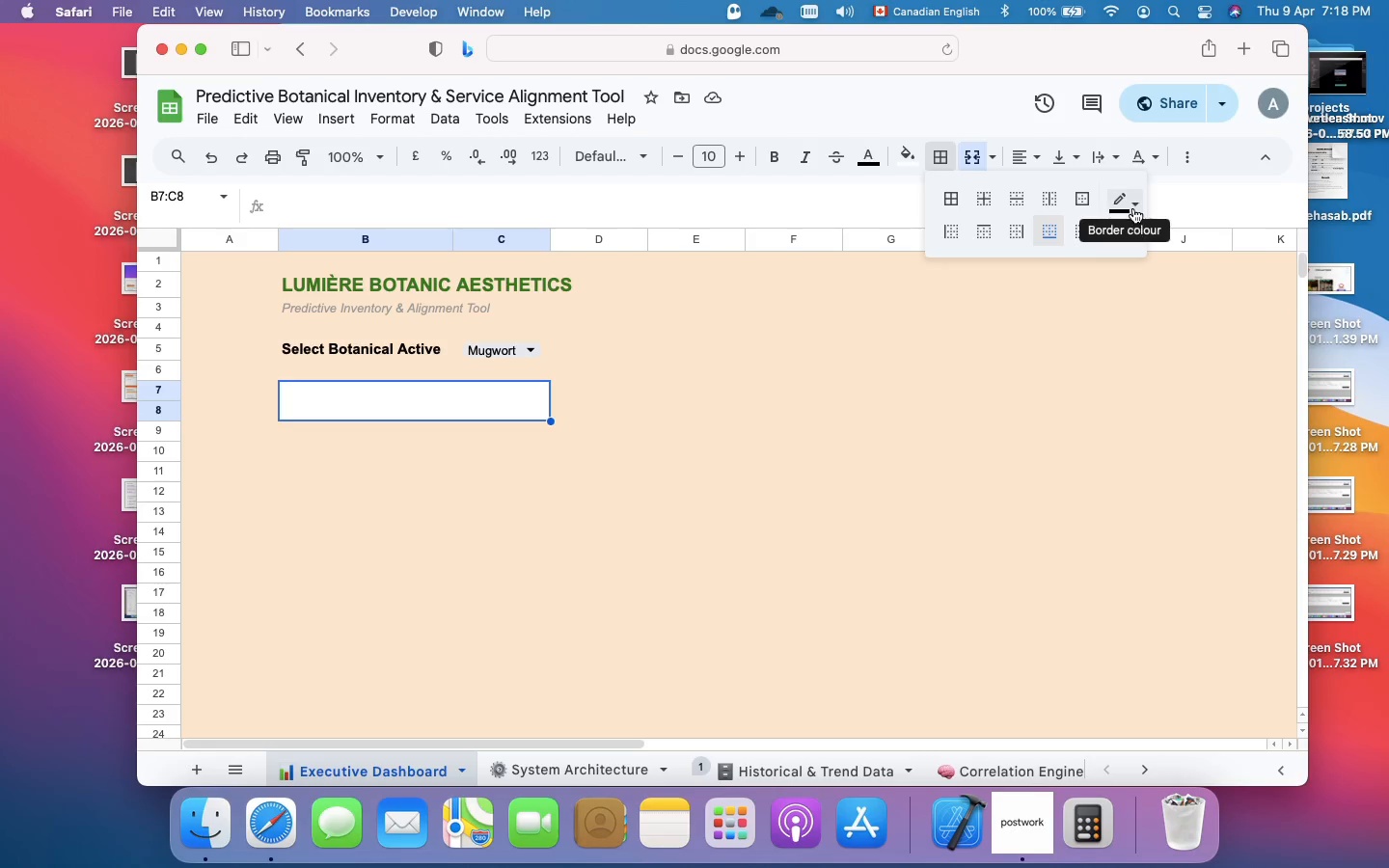 
left_click([1134, 204])
 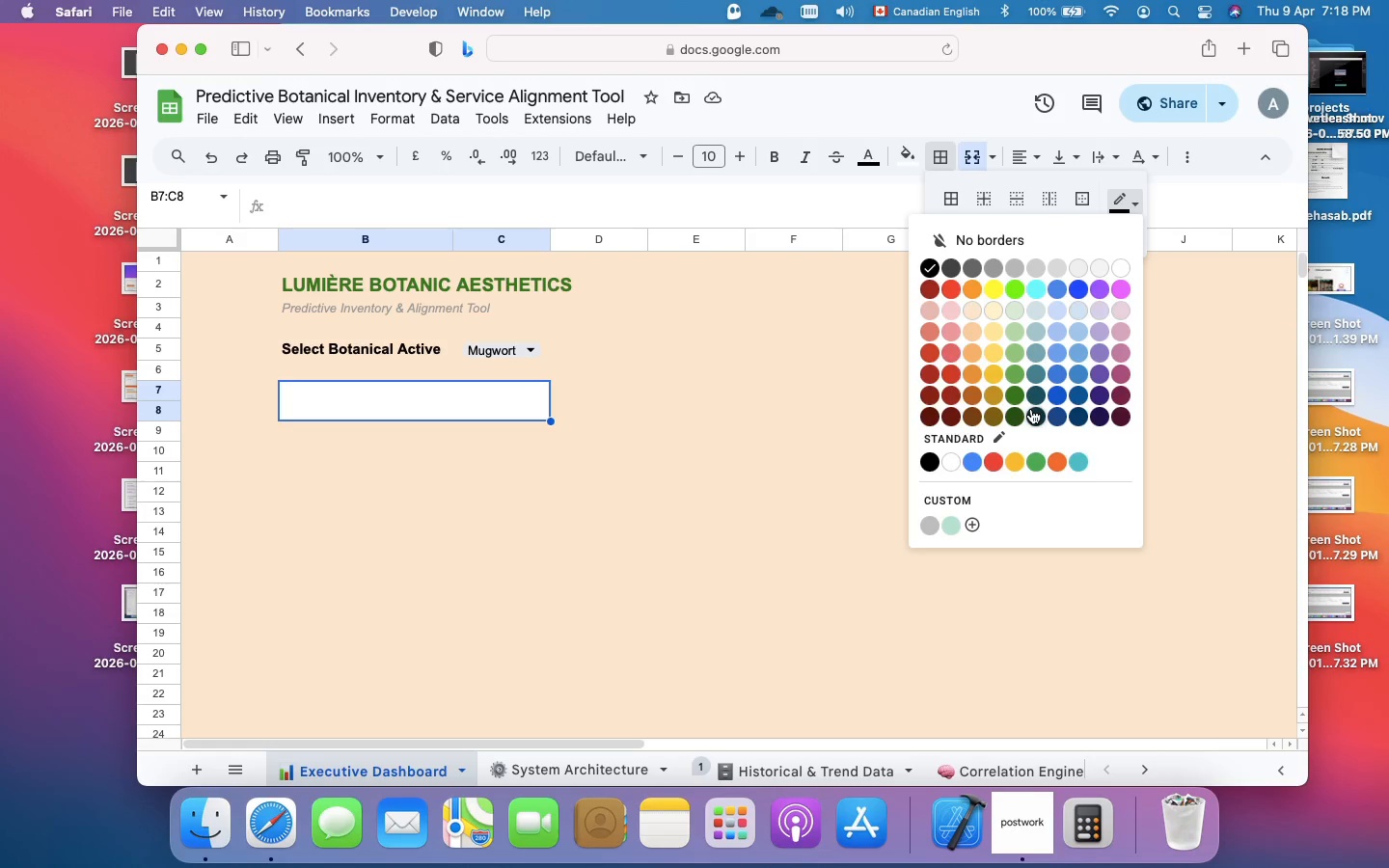 
wait(9.13)
 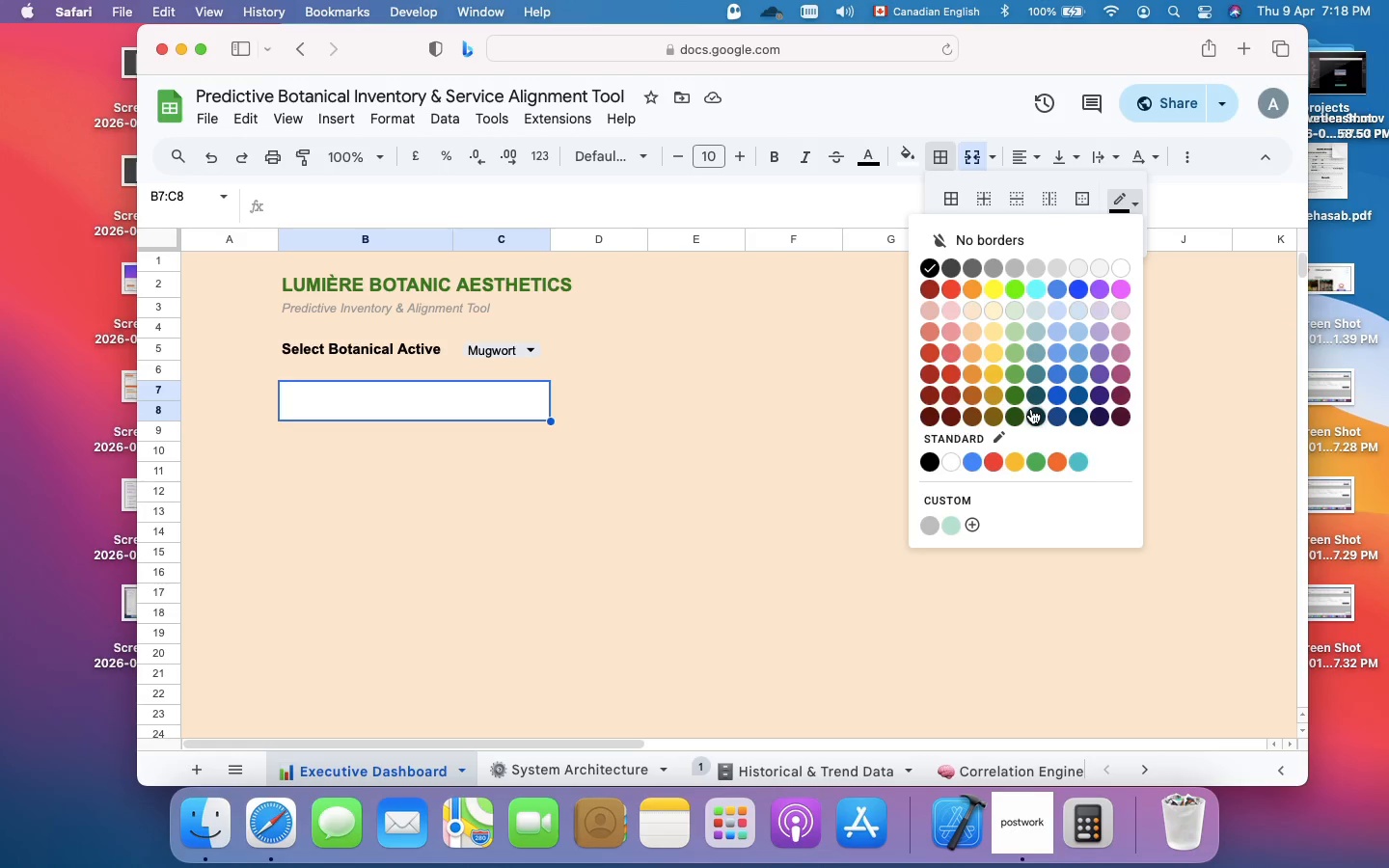 
left_click([1016, 392])
 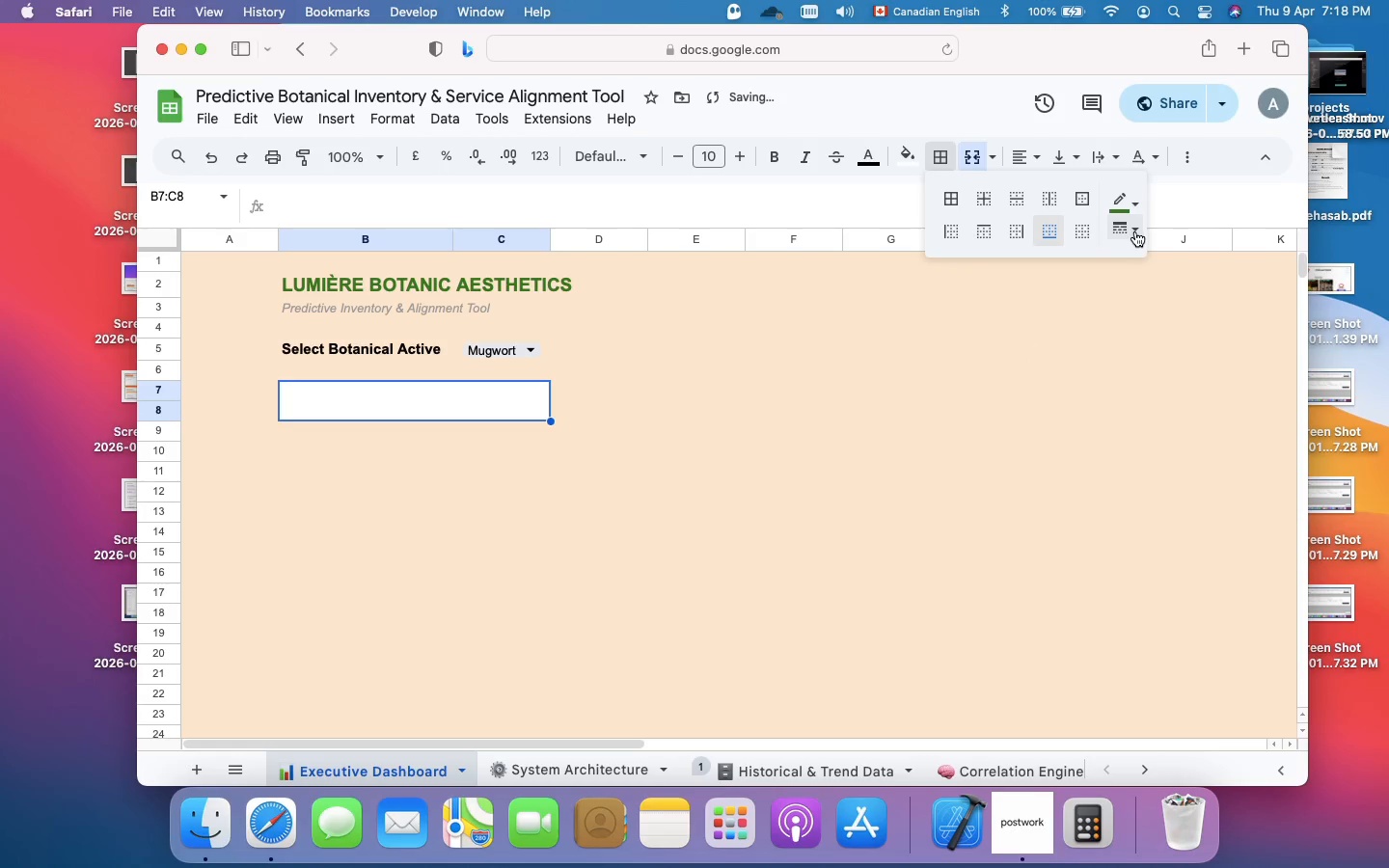 
left_click([1135, 231])
 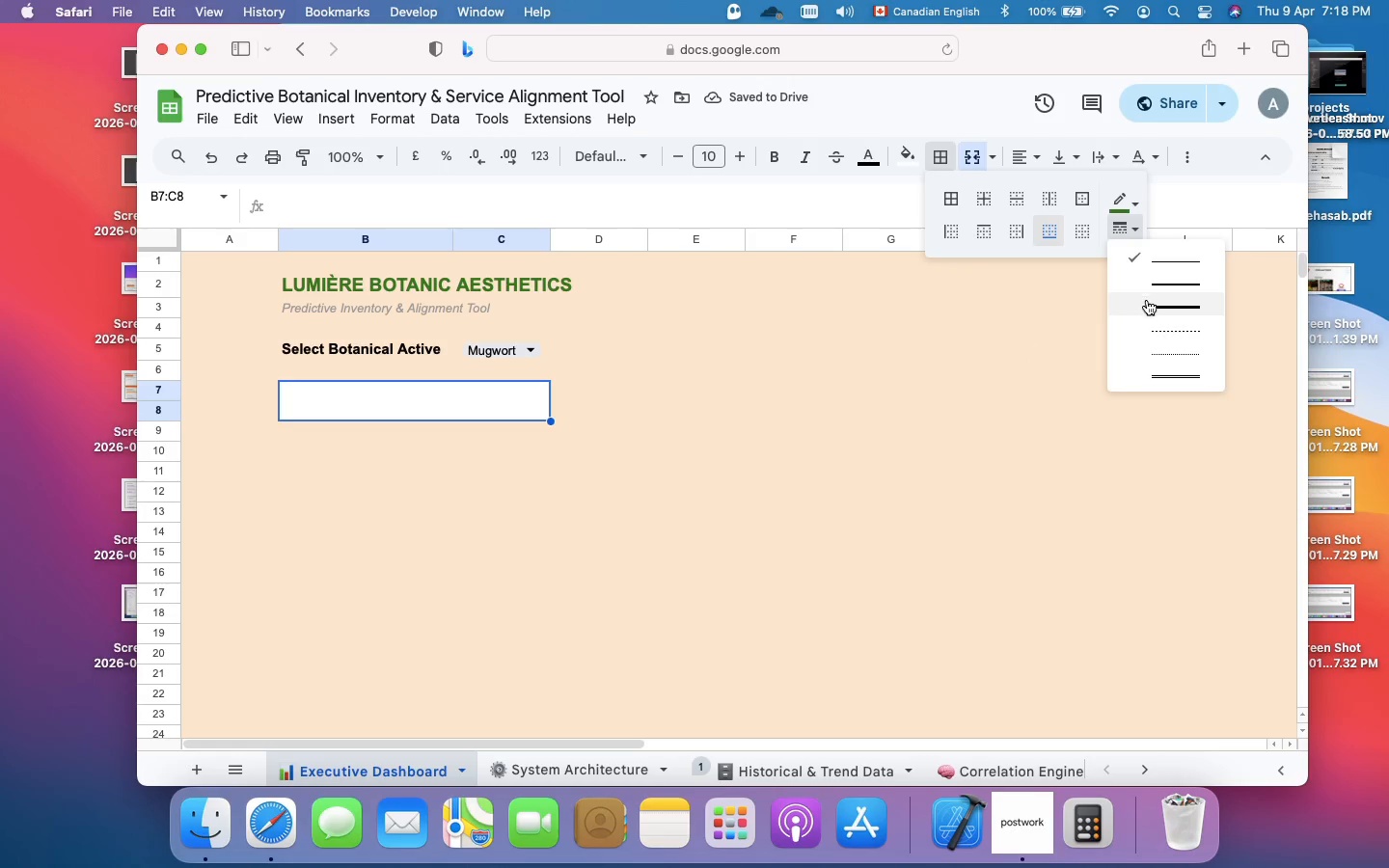 
left_click([1147, 301])
 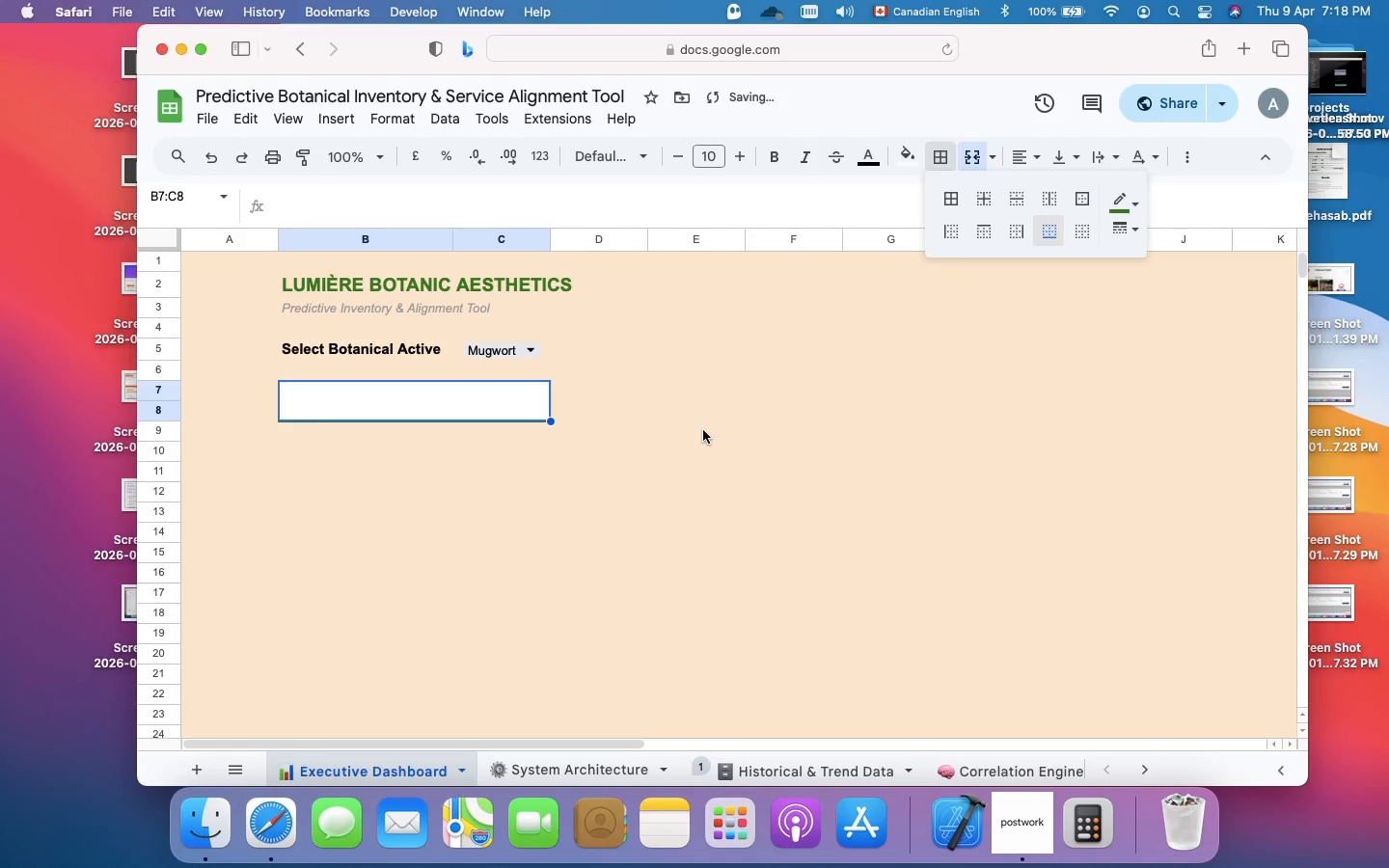 
left_click([703, 430])
 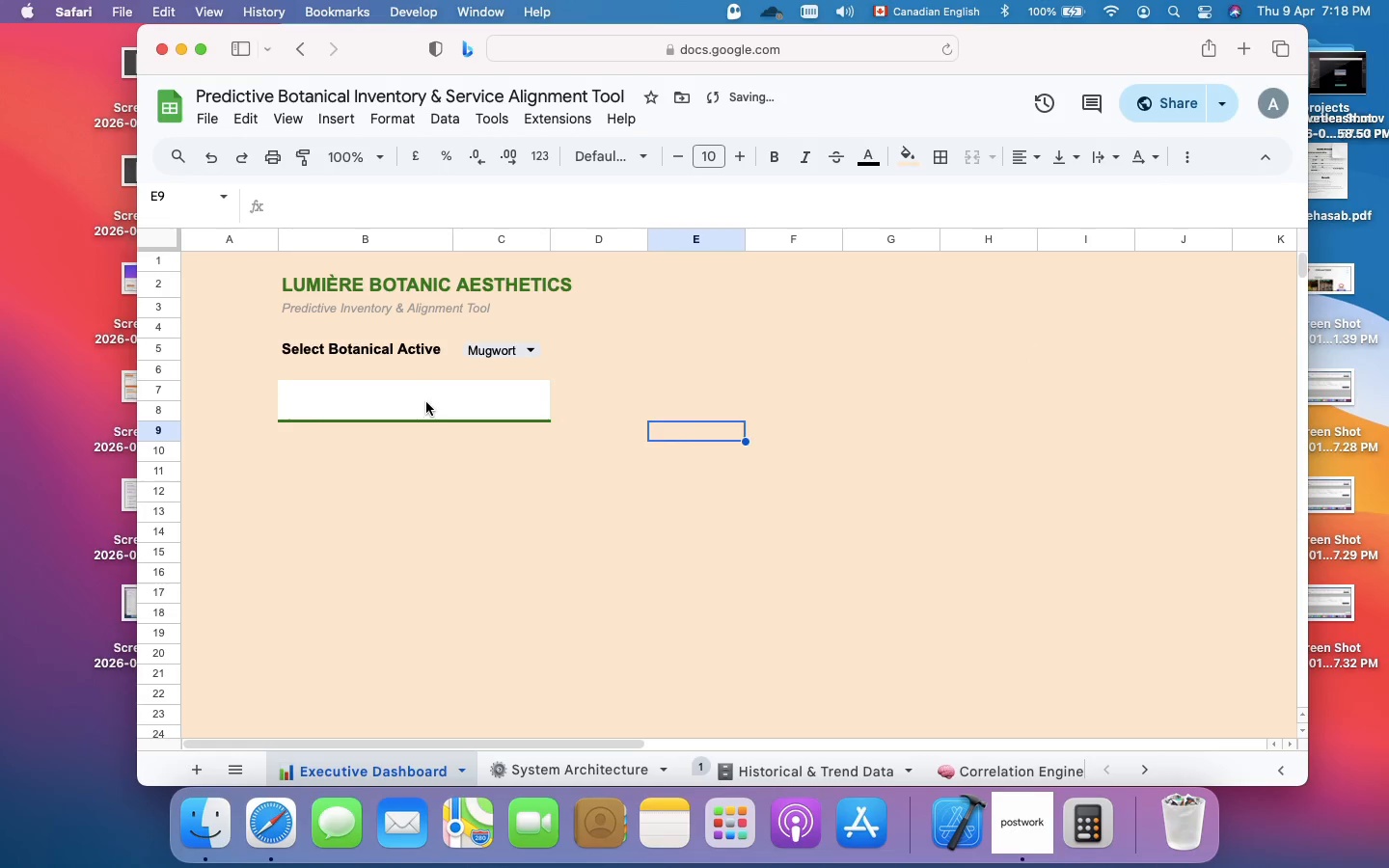 
left_click([426, 402])
 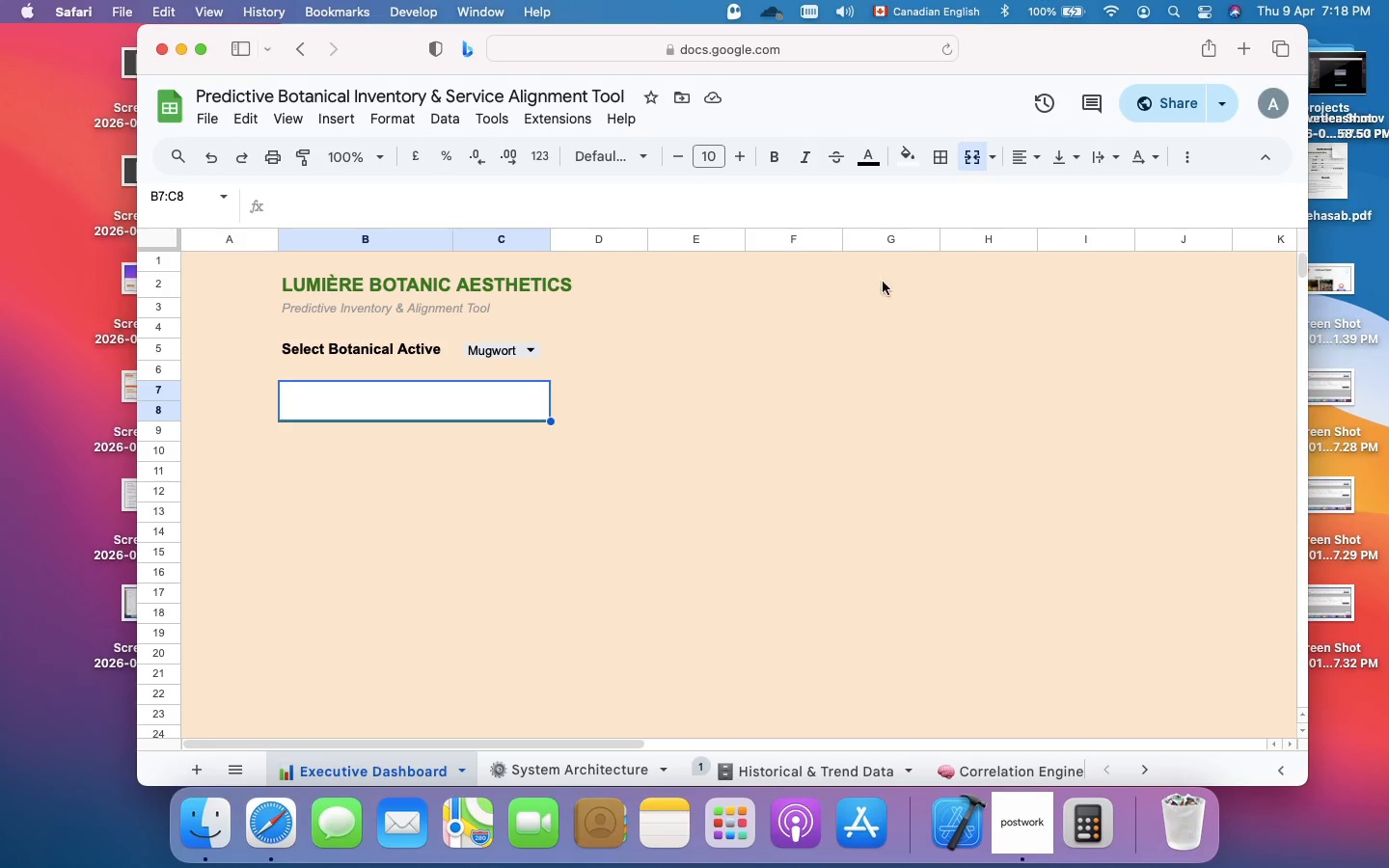 
mouse_move([965, 165])
 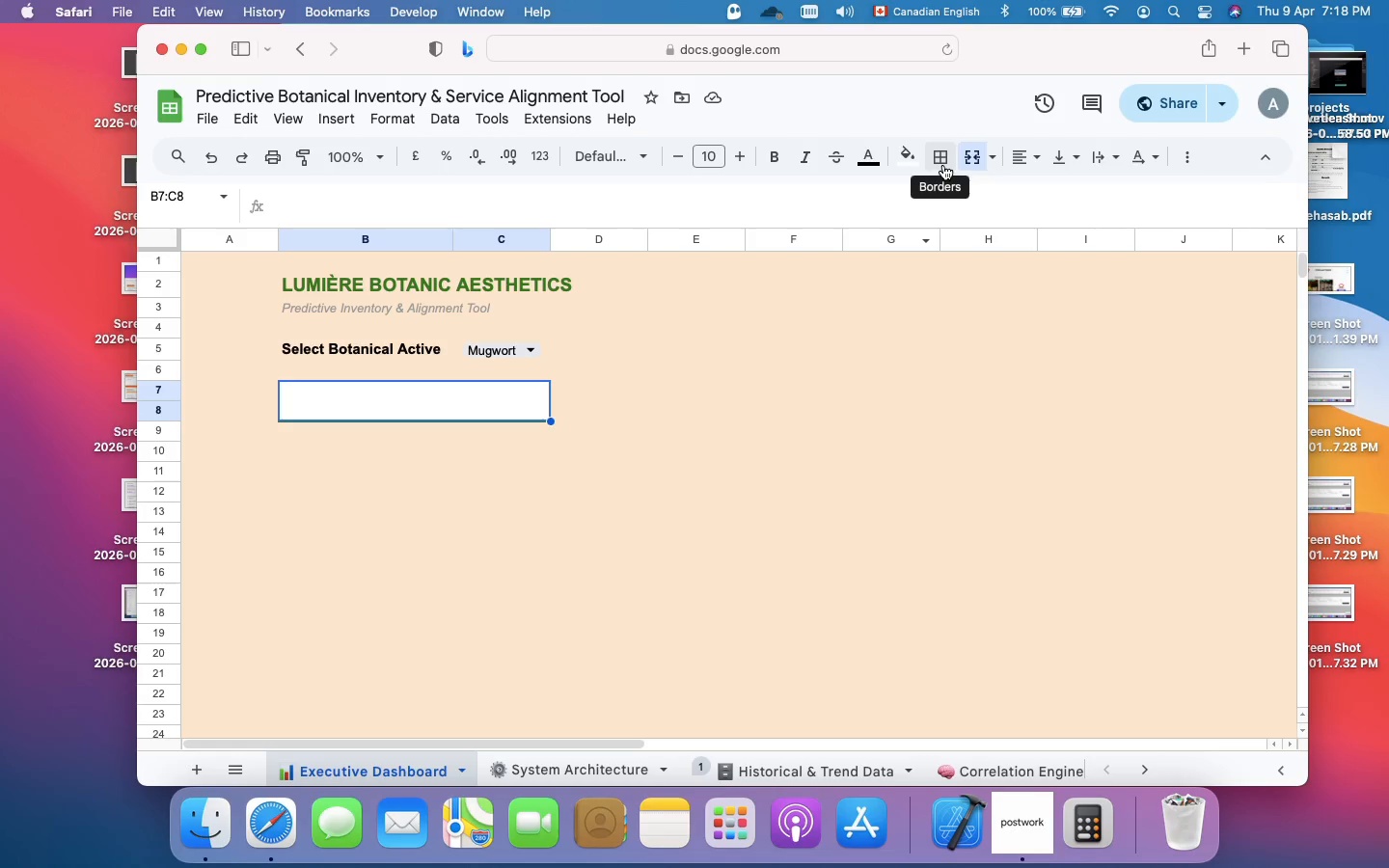 
left_click([943, 165])
 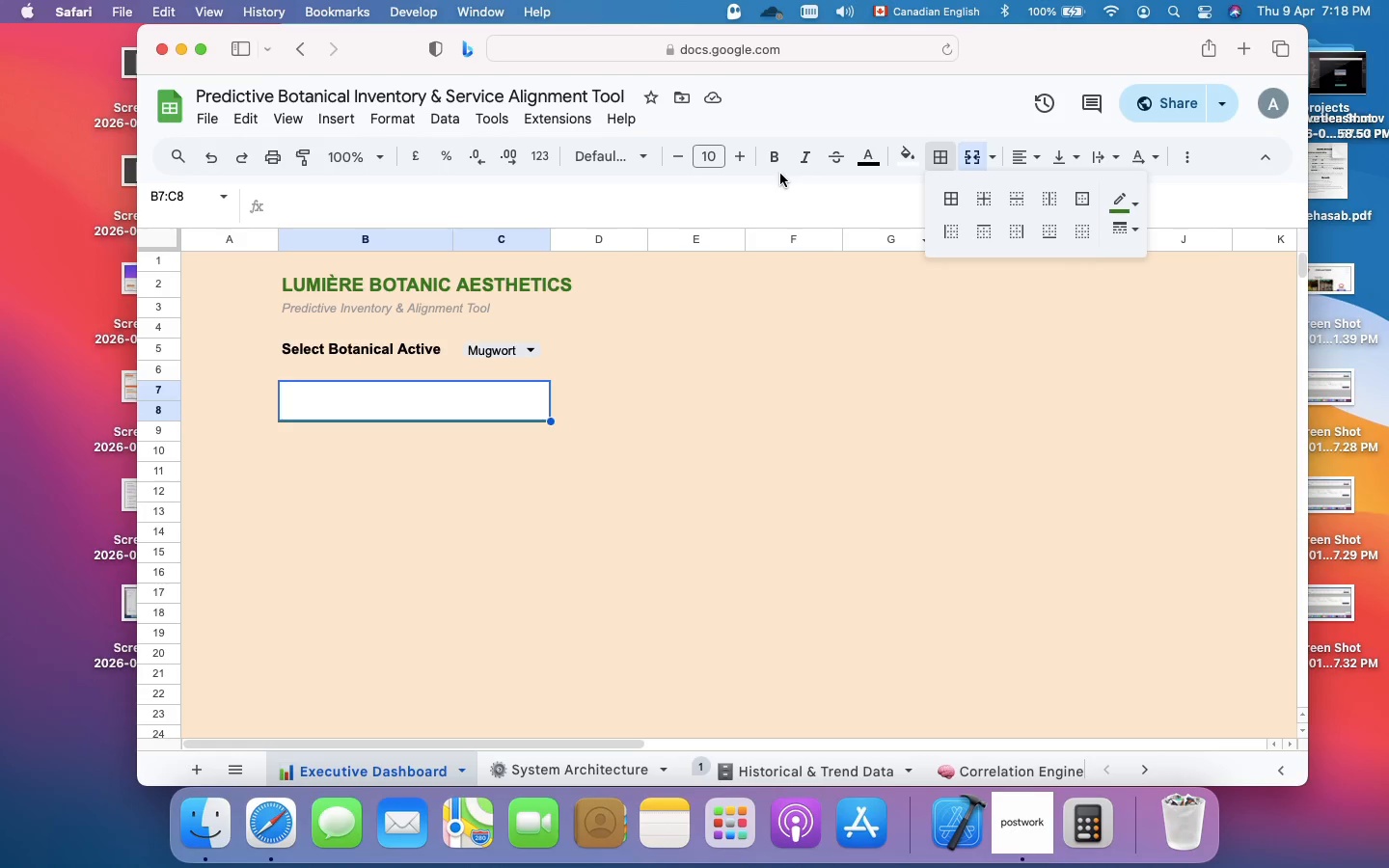 
wait(6.94)
 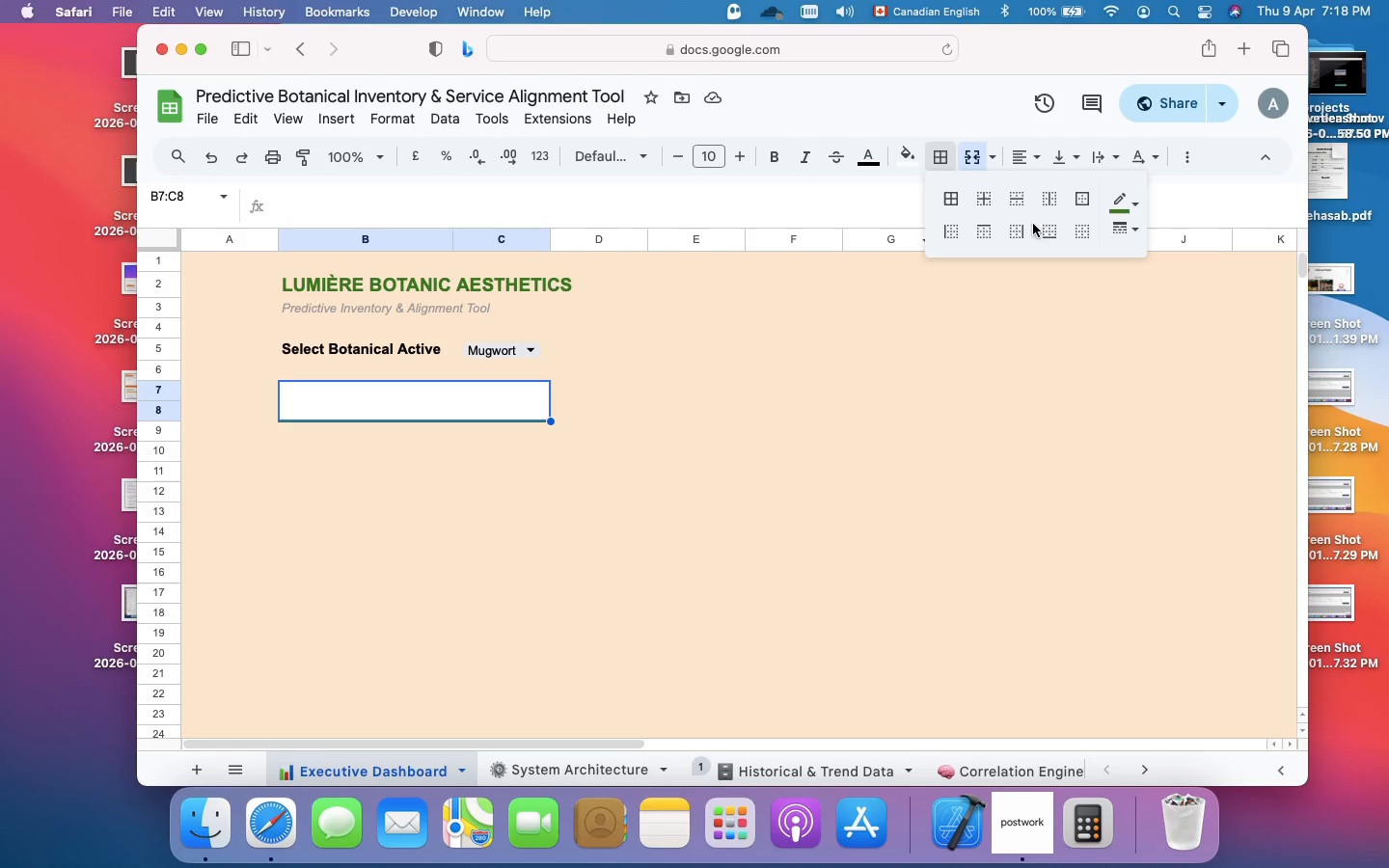 
left_click([800, 207])
 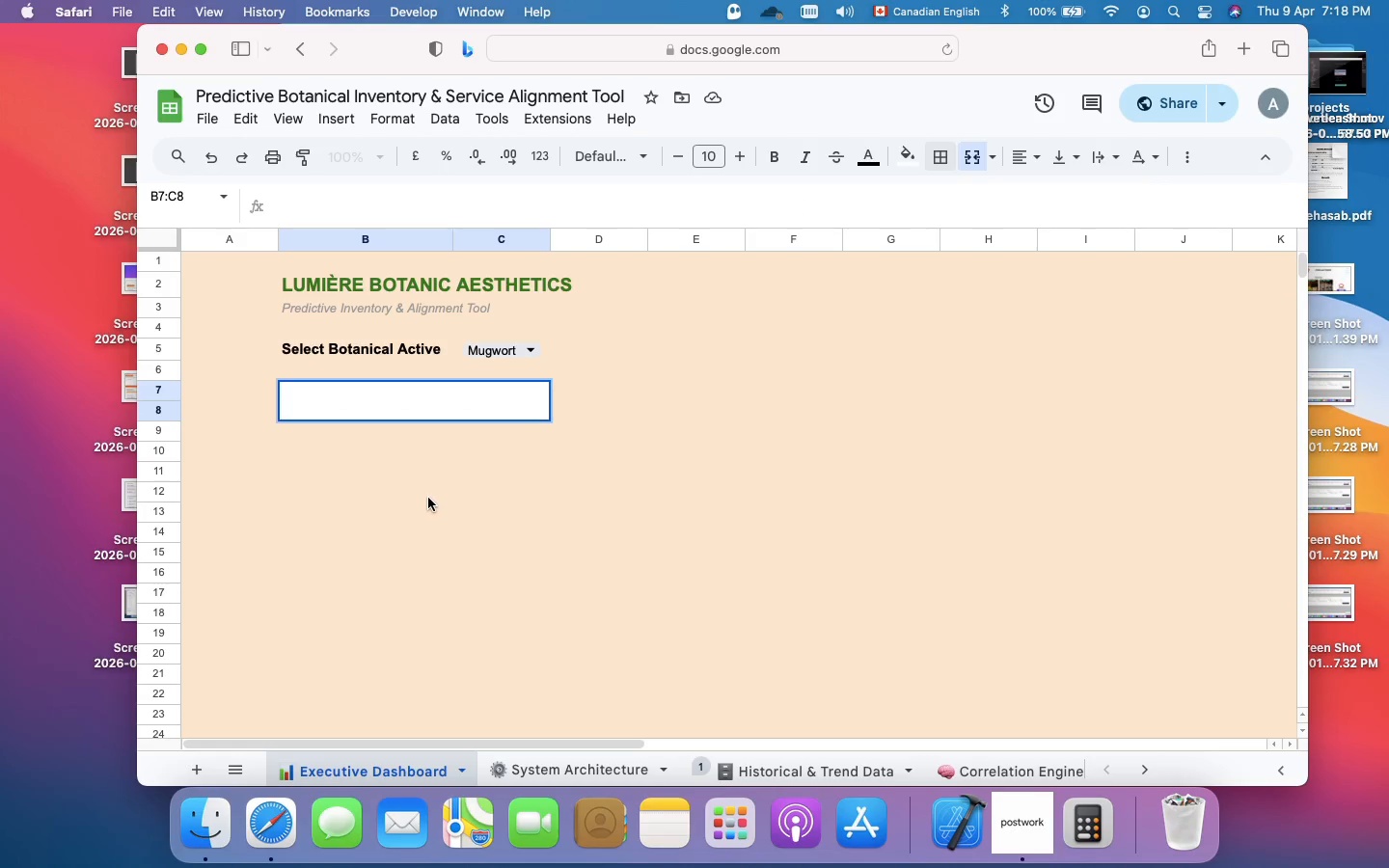 
left_click([428, 498])
 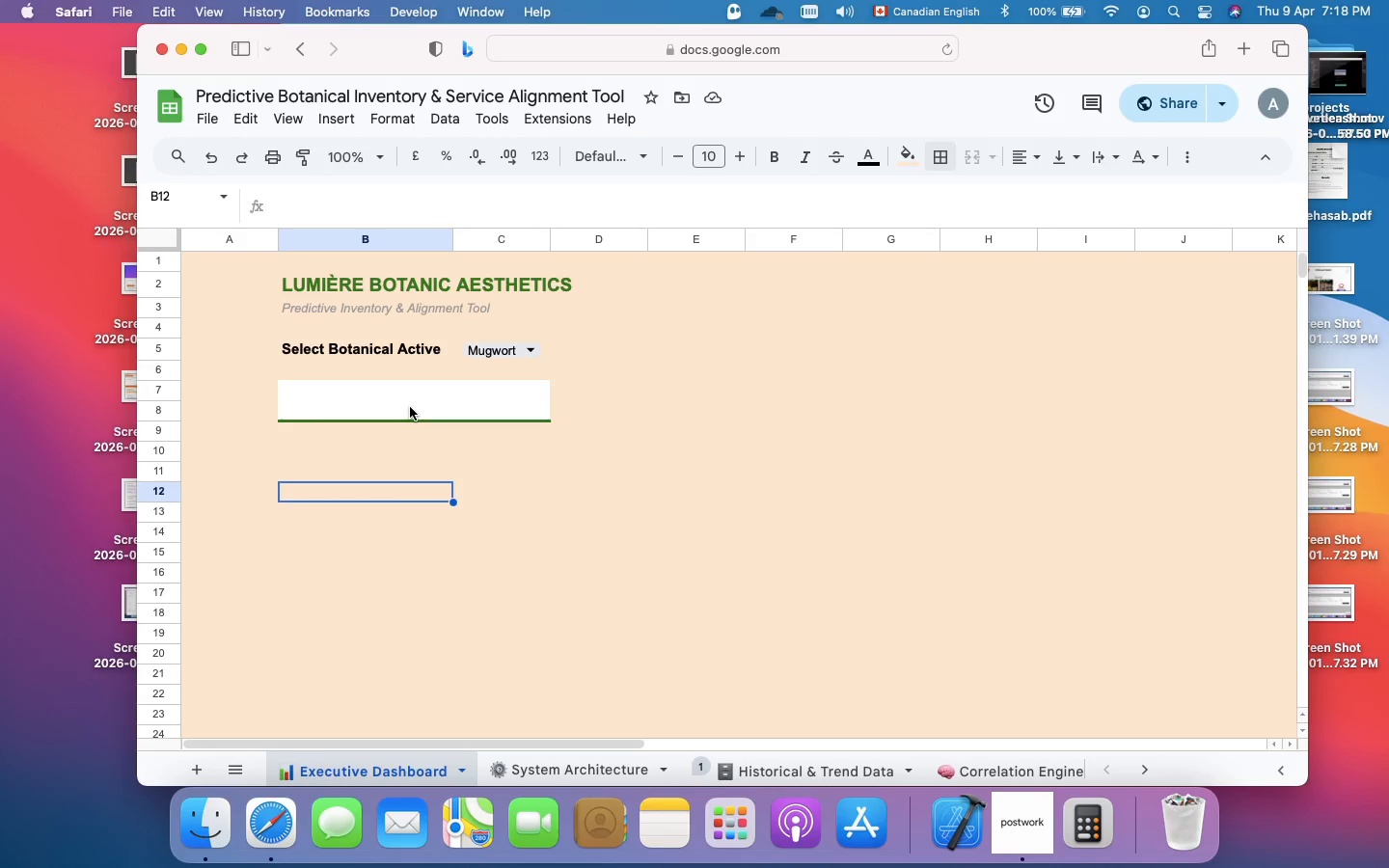 
wait(9.7)
 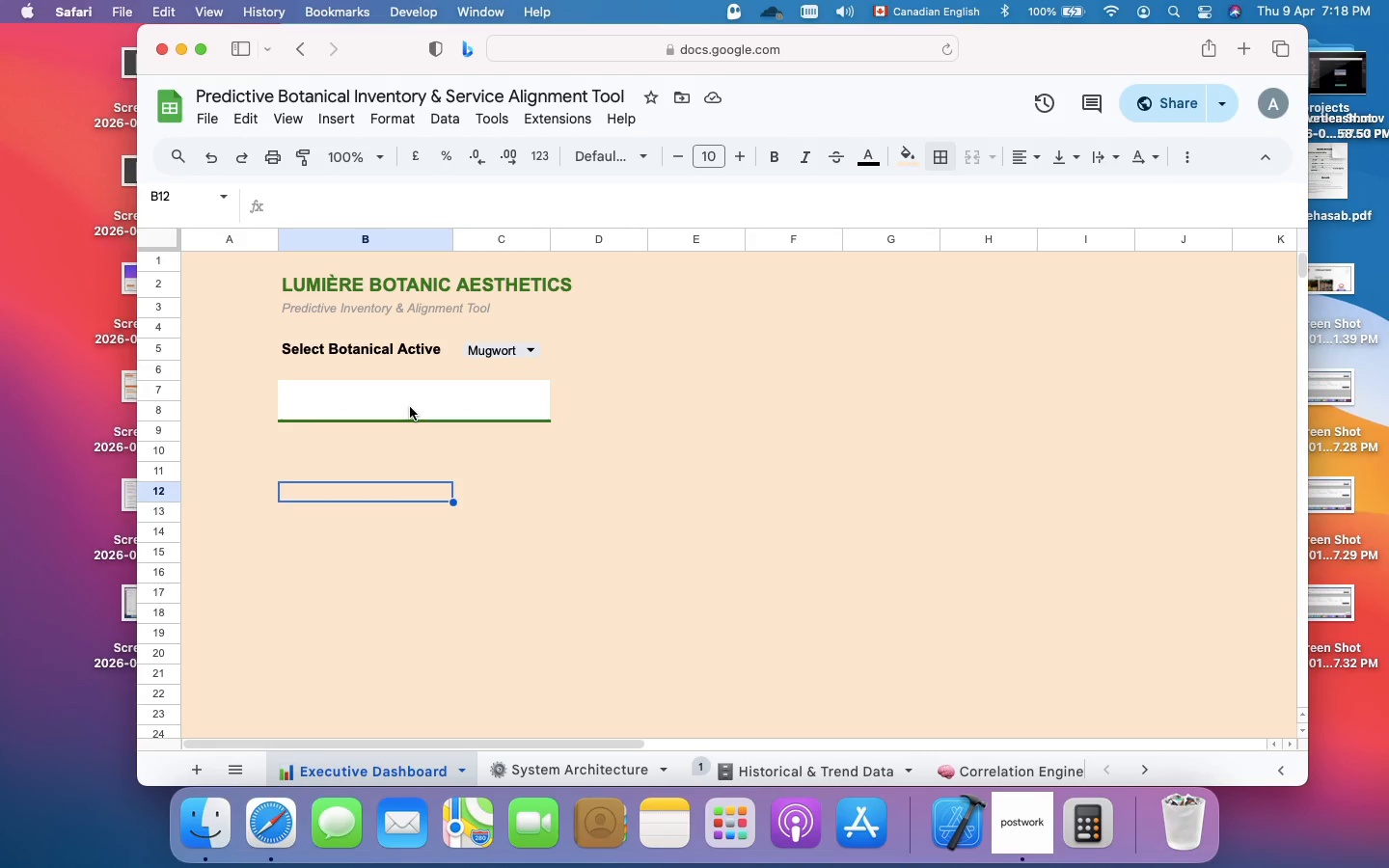 
left_click([410, 398])
 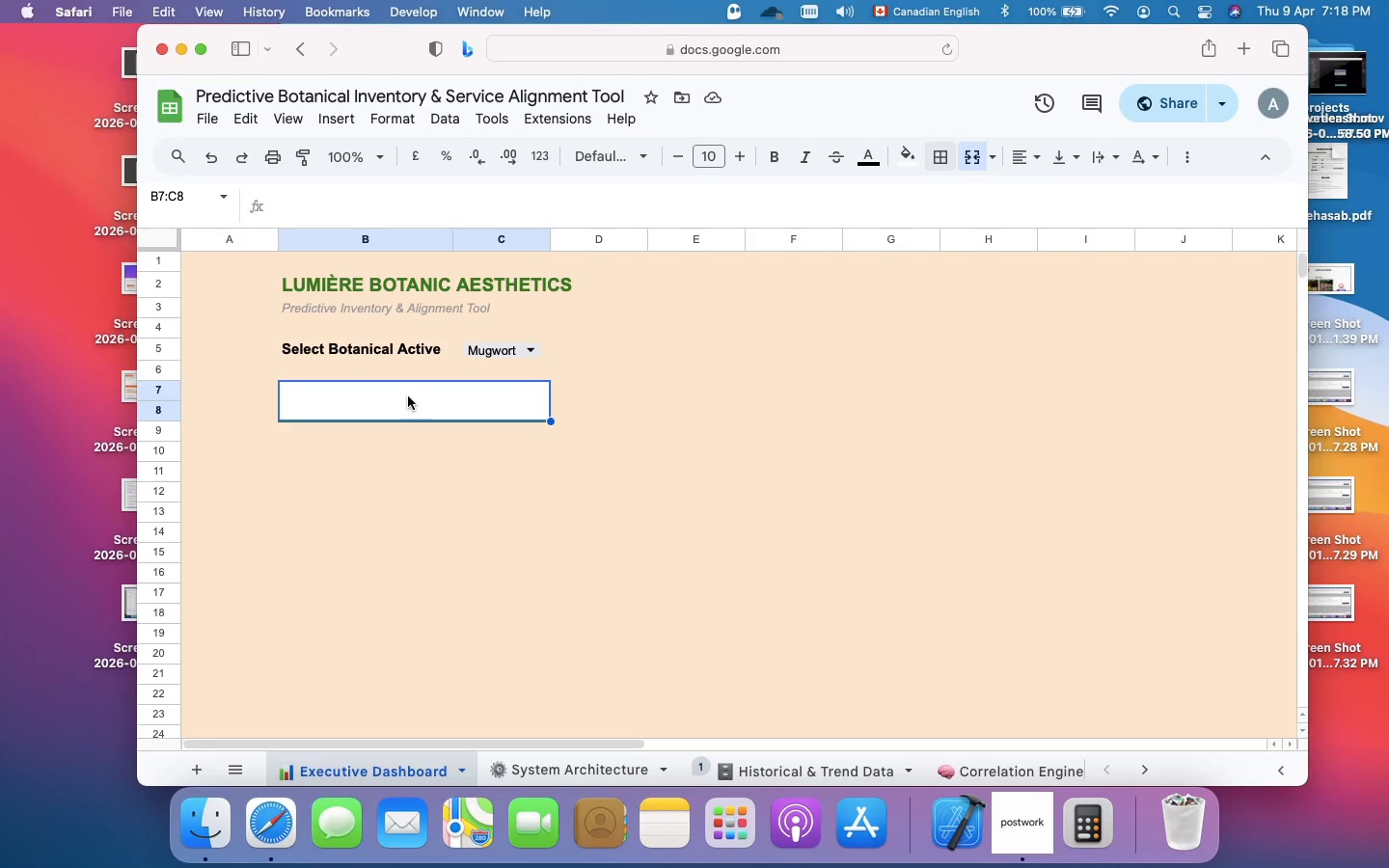 
wait(15.79)
 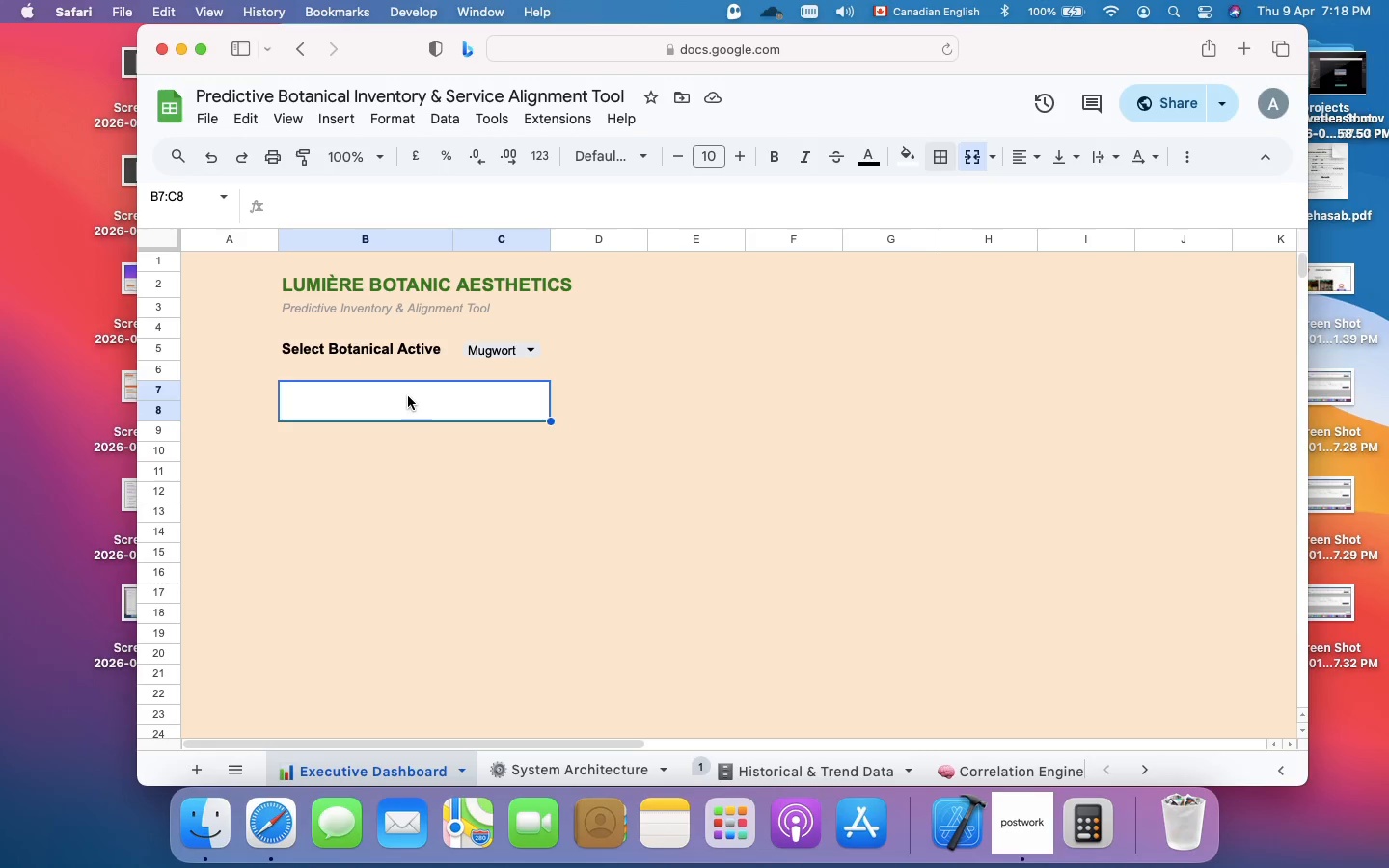 
left_click([409, 397])
 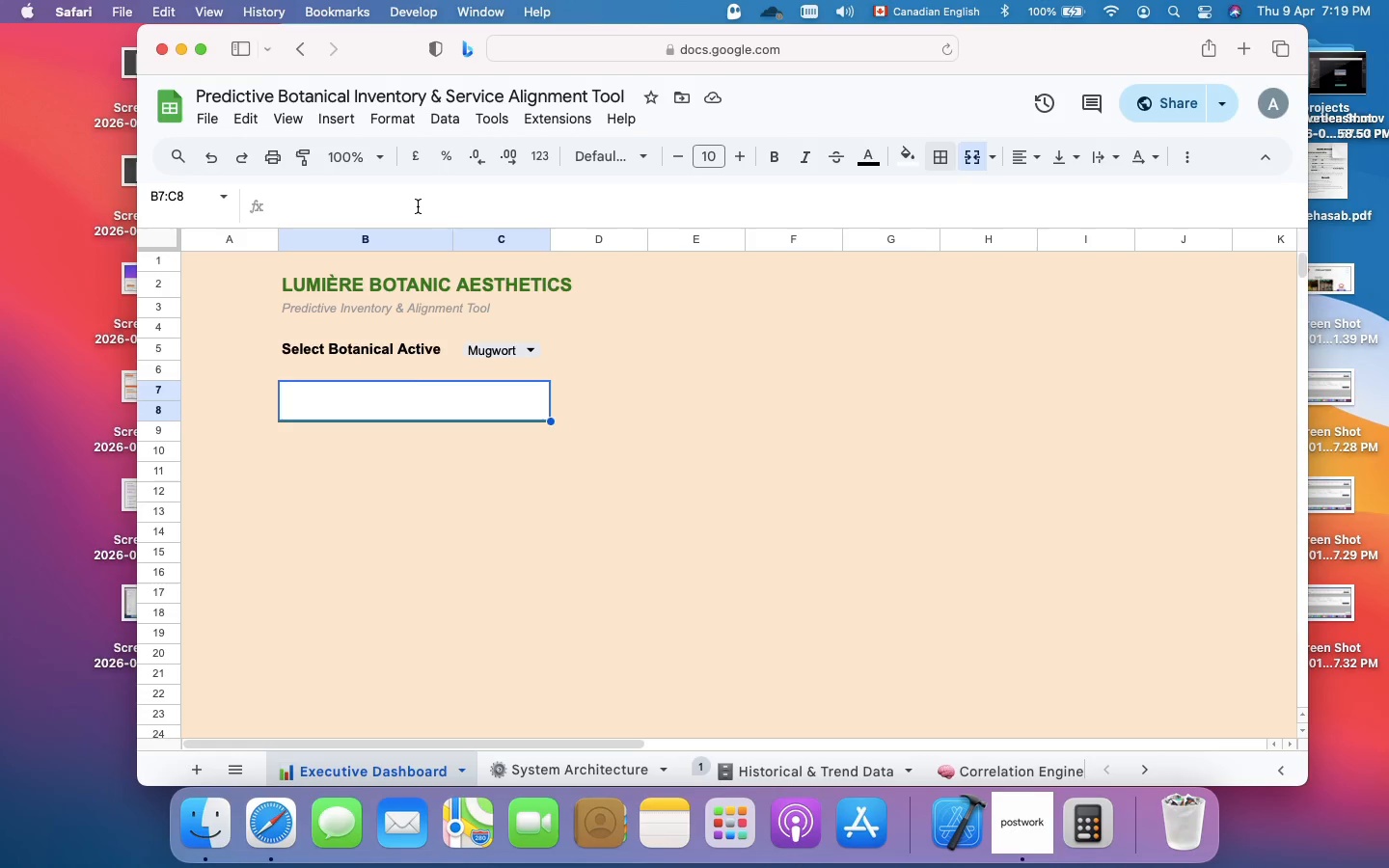 
left_click([417, 205])
 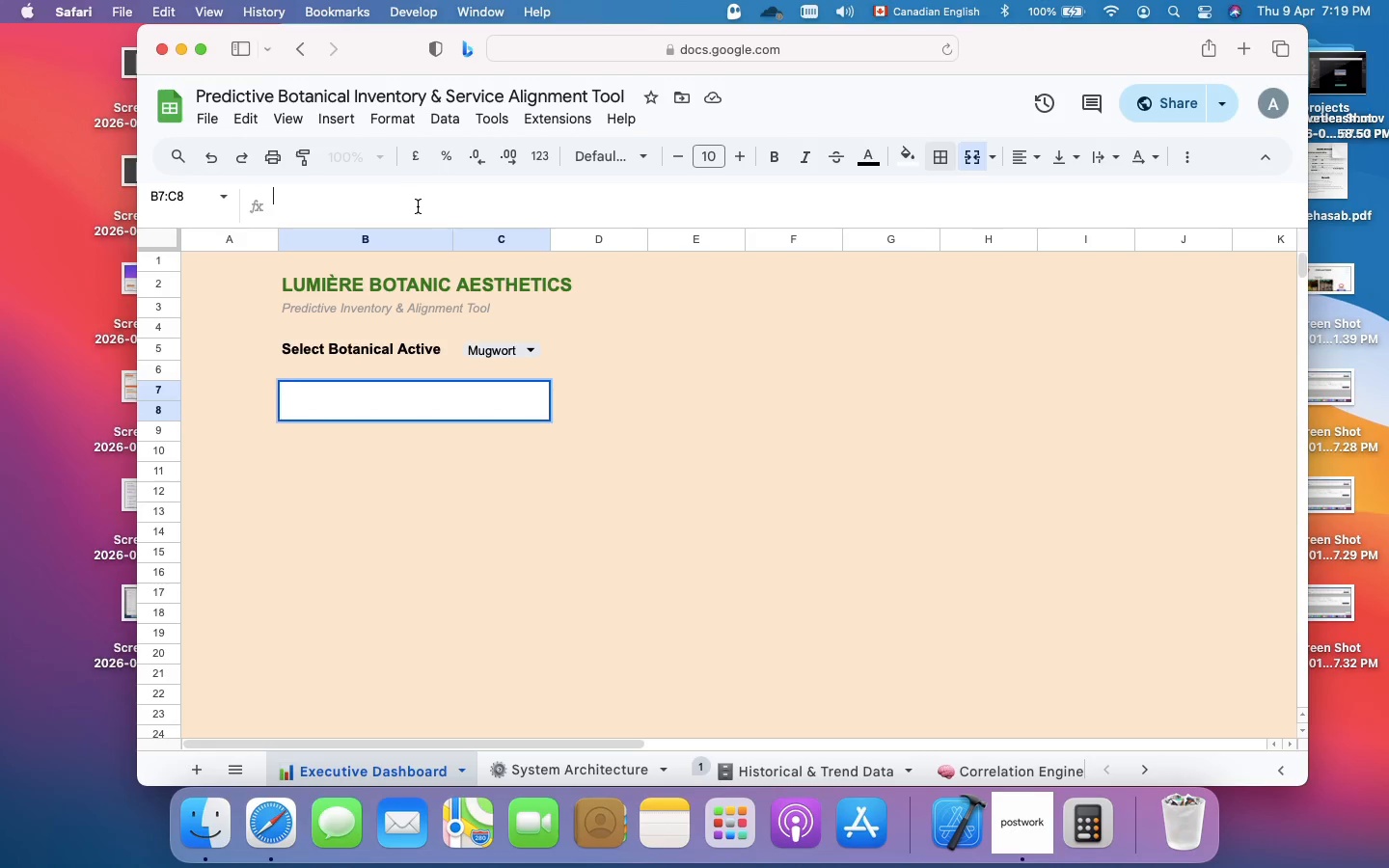 
type(90-Day Projected Bookings)
 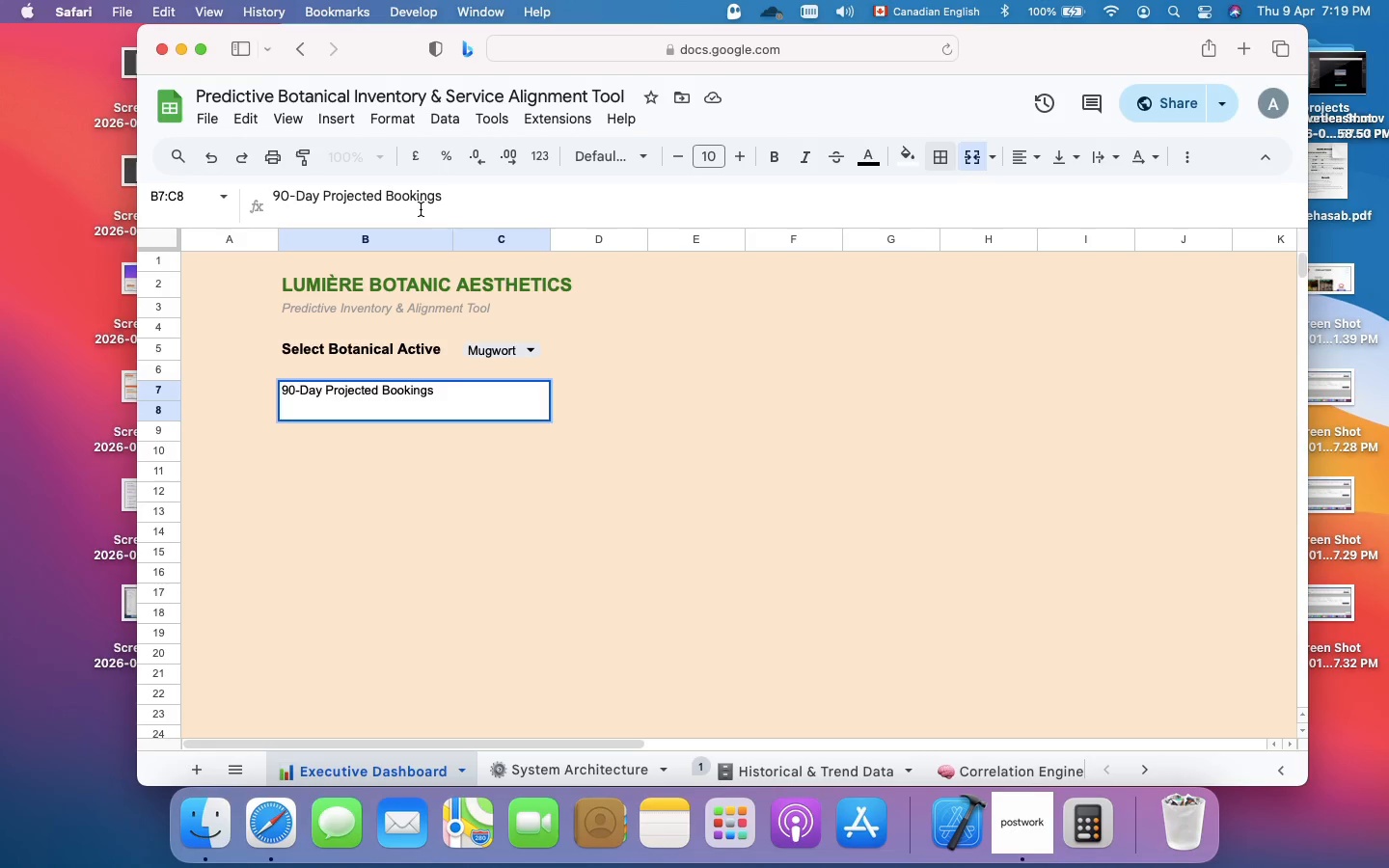 
wait(15.51)
 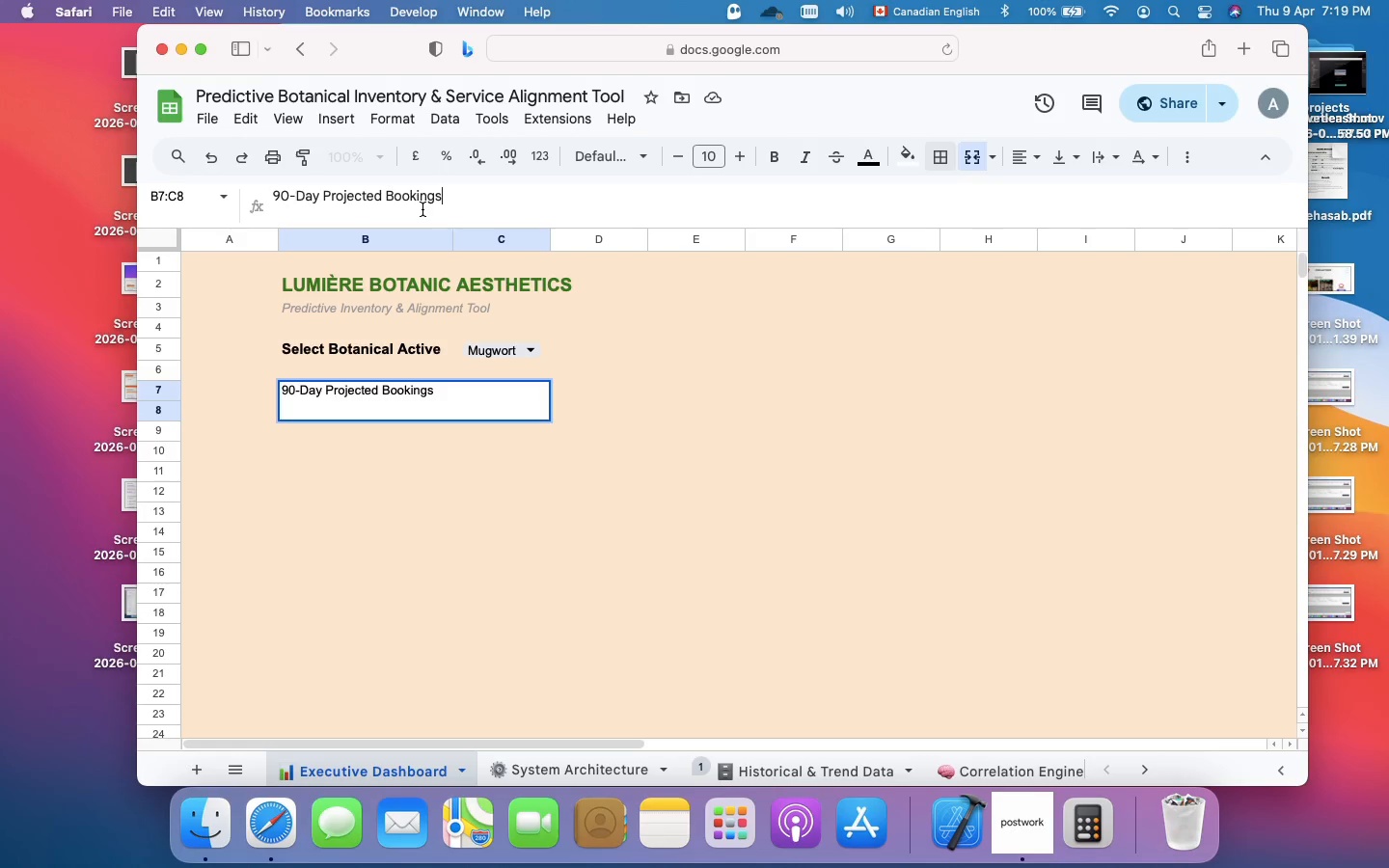 
key(Enter)
 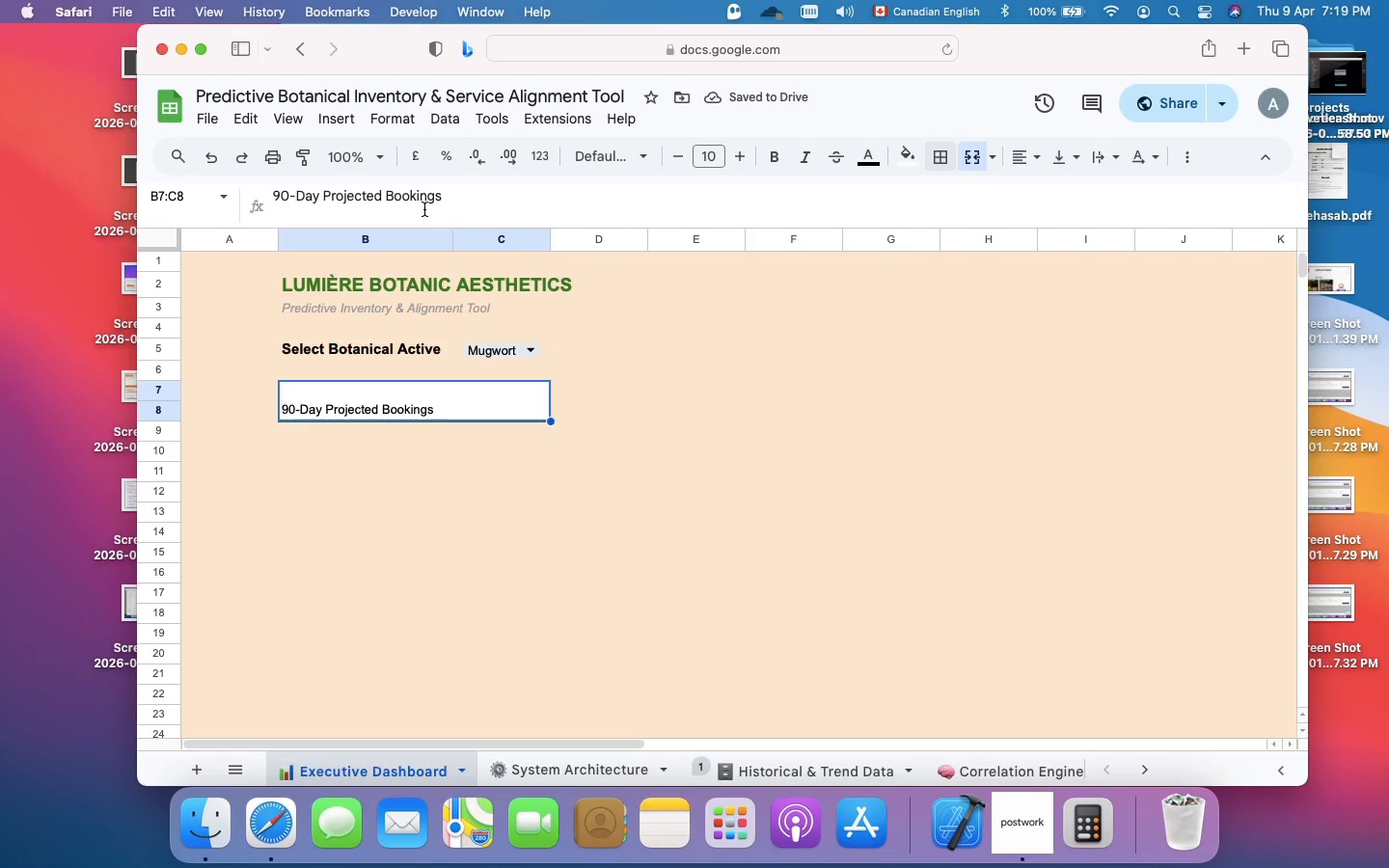 
key(C)
 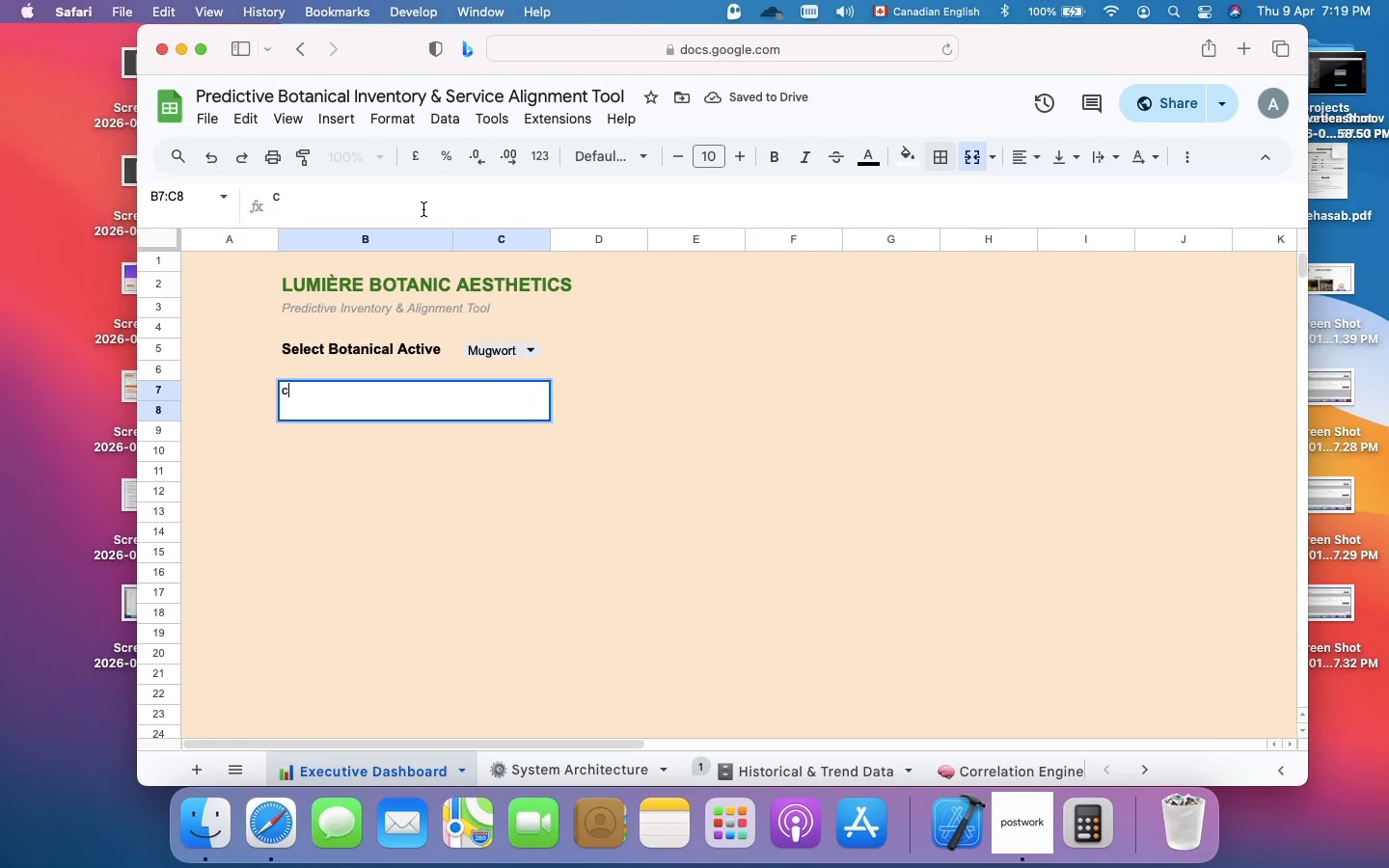 
key(Backspace)
 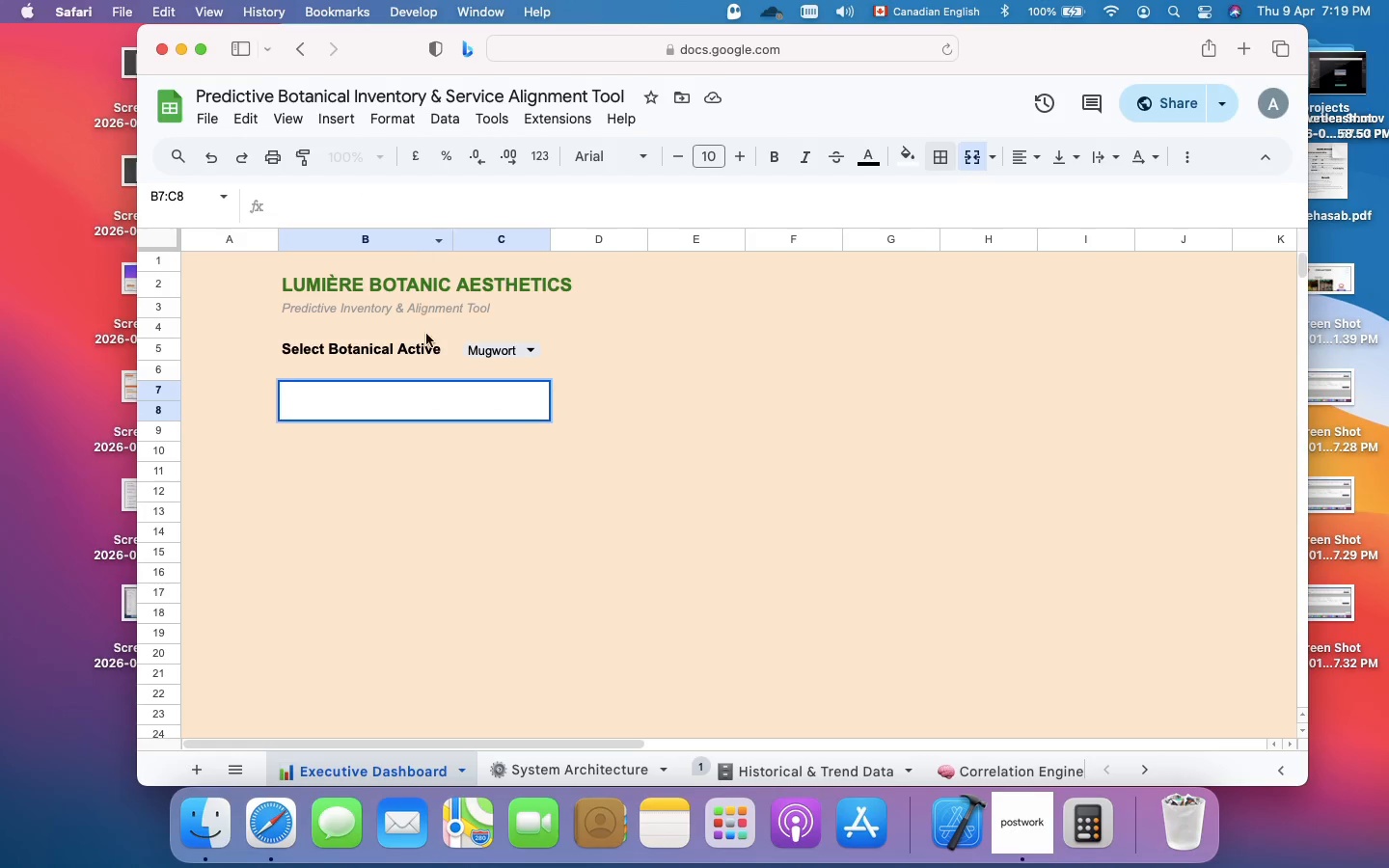 
left_click([444, 489])
 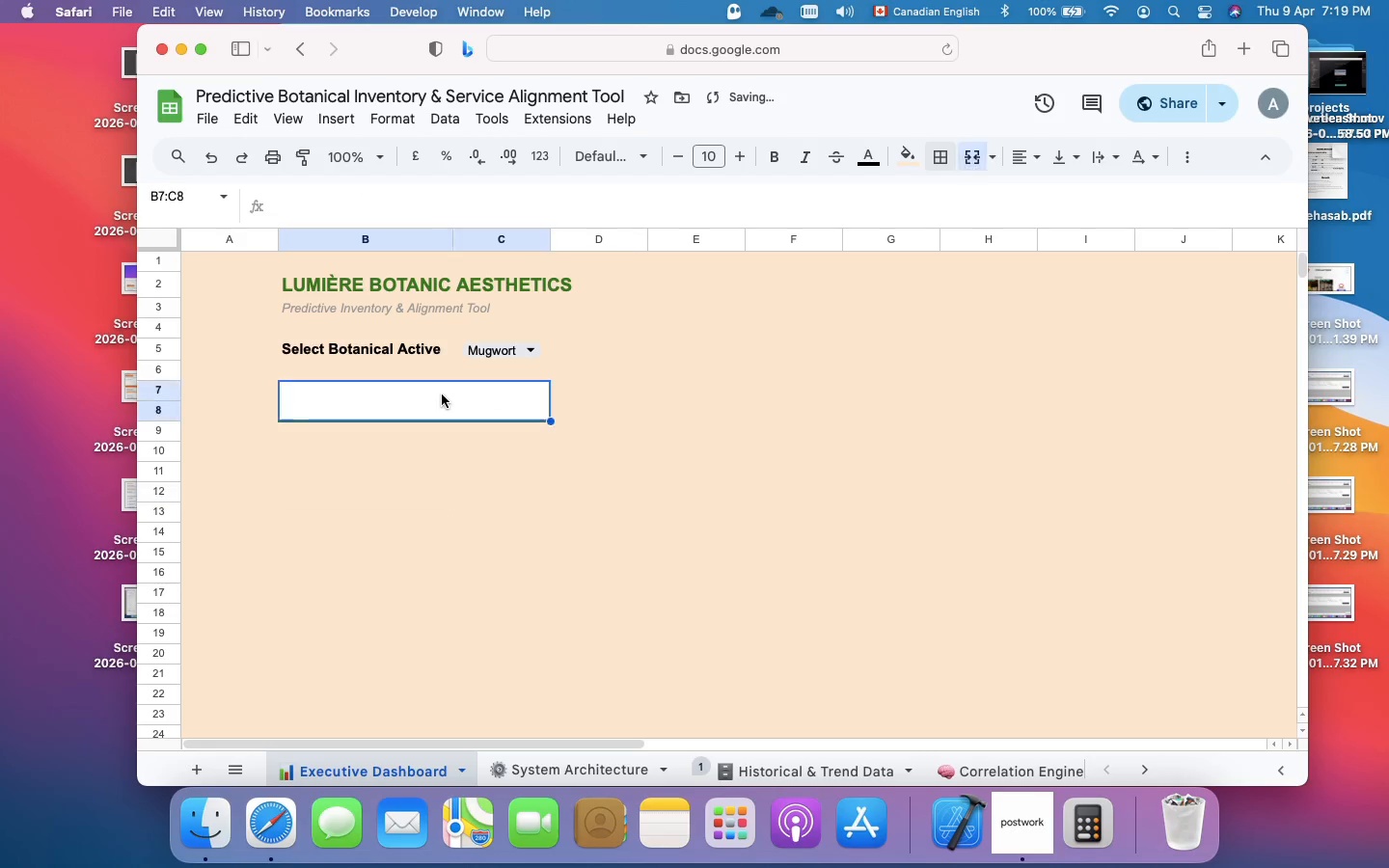 
double_click([442, 394])
 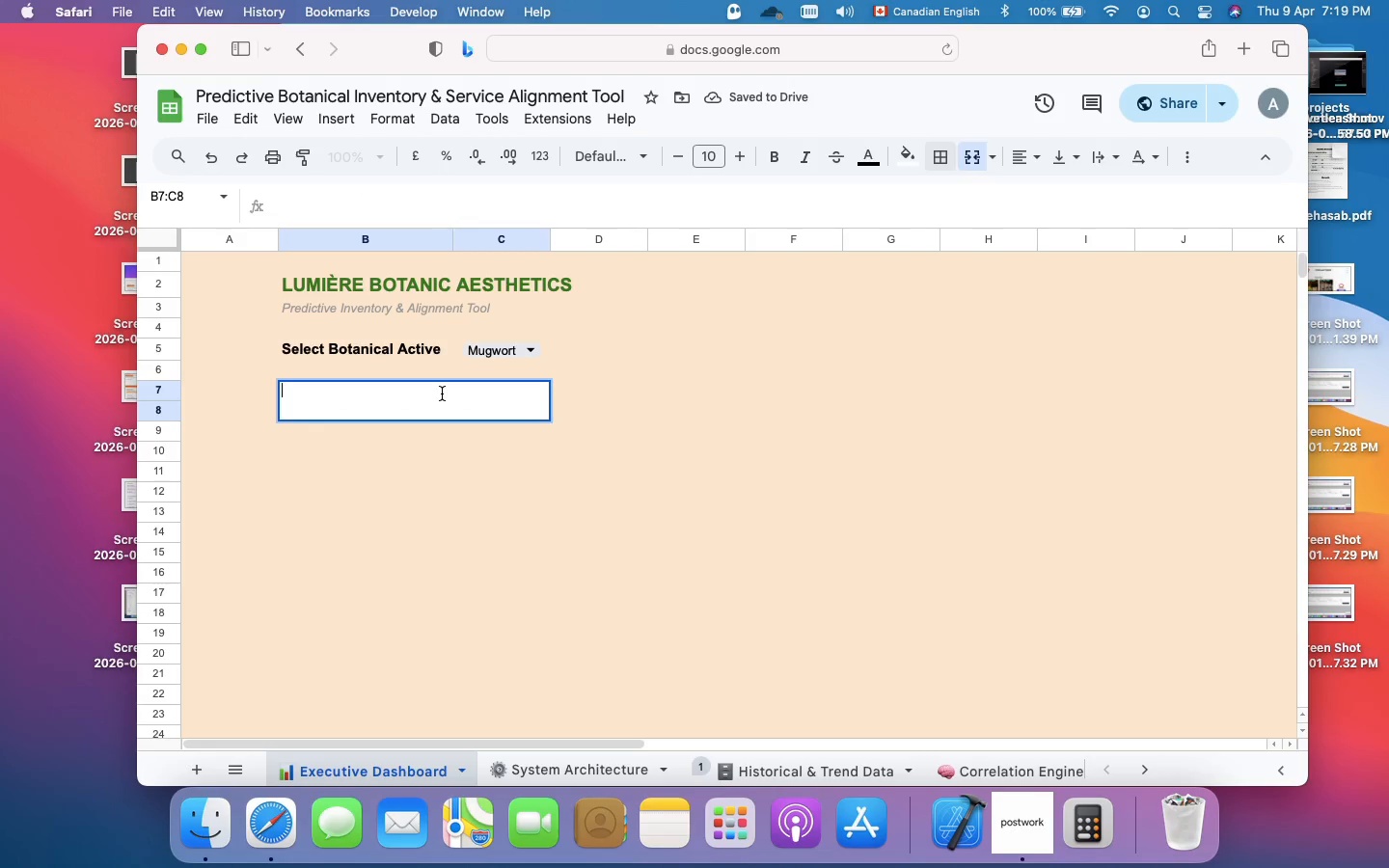 
key(Meta+Z)
 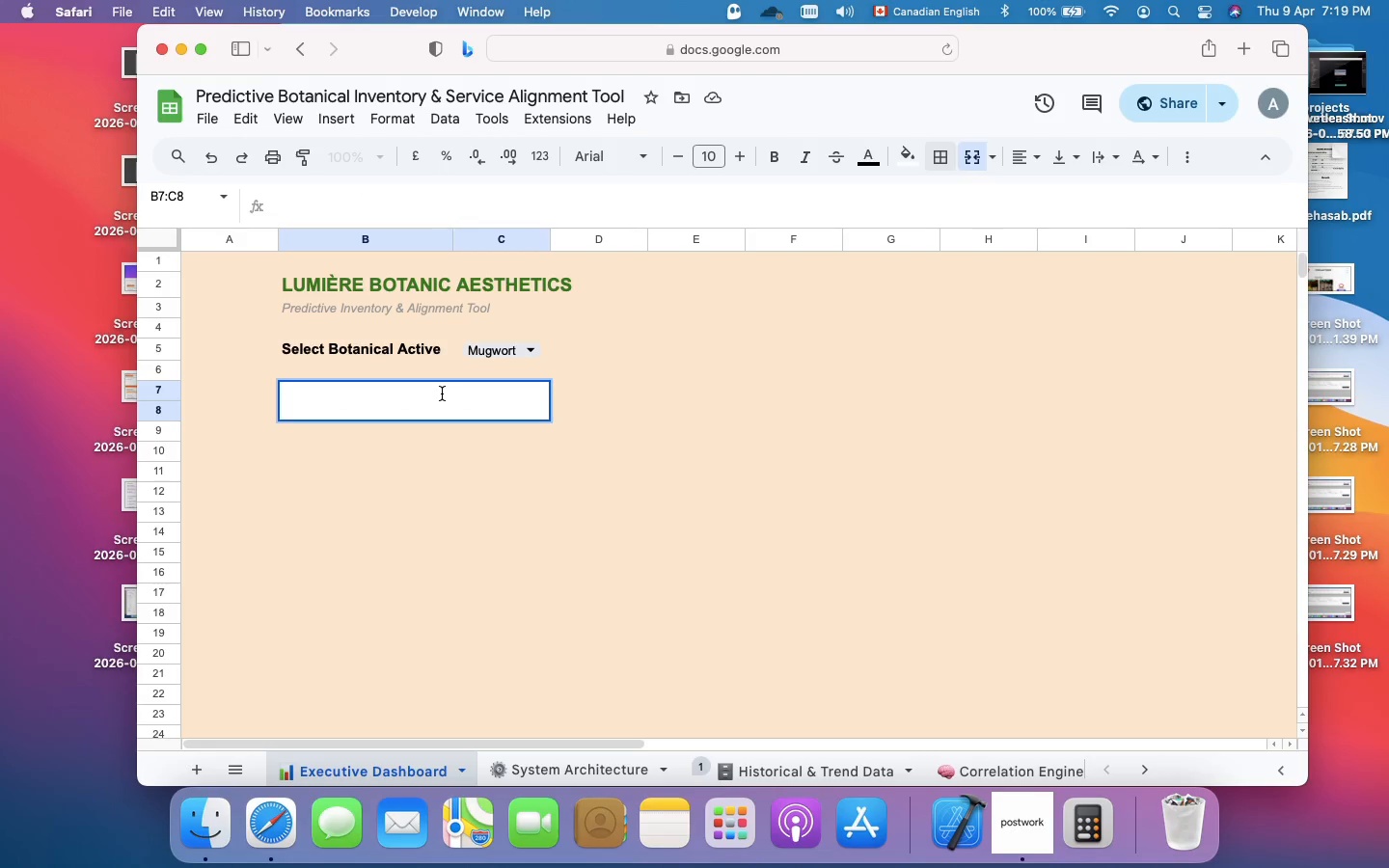 
key(Meta+Z)
 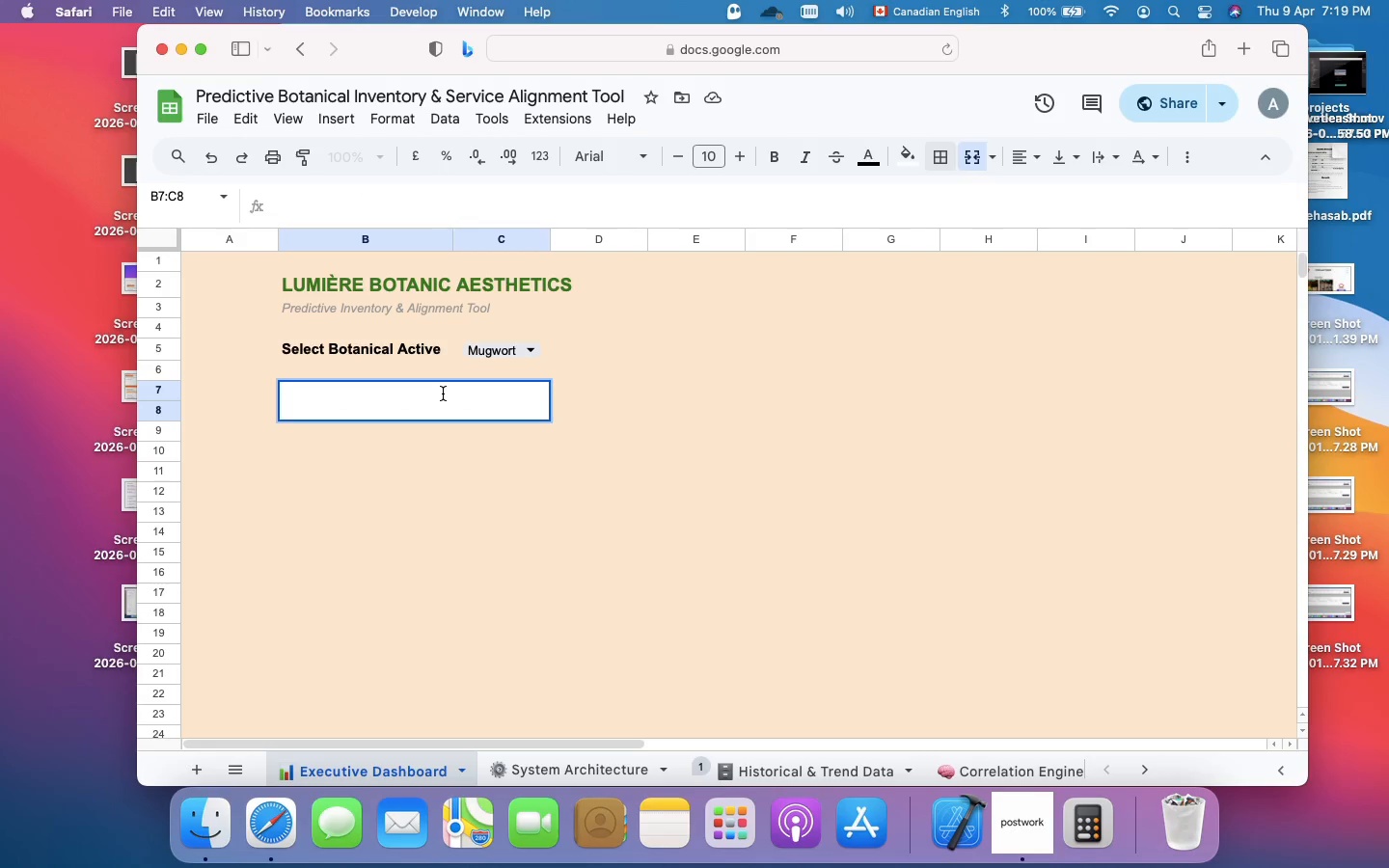 
key(Meta+Z)
 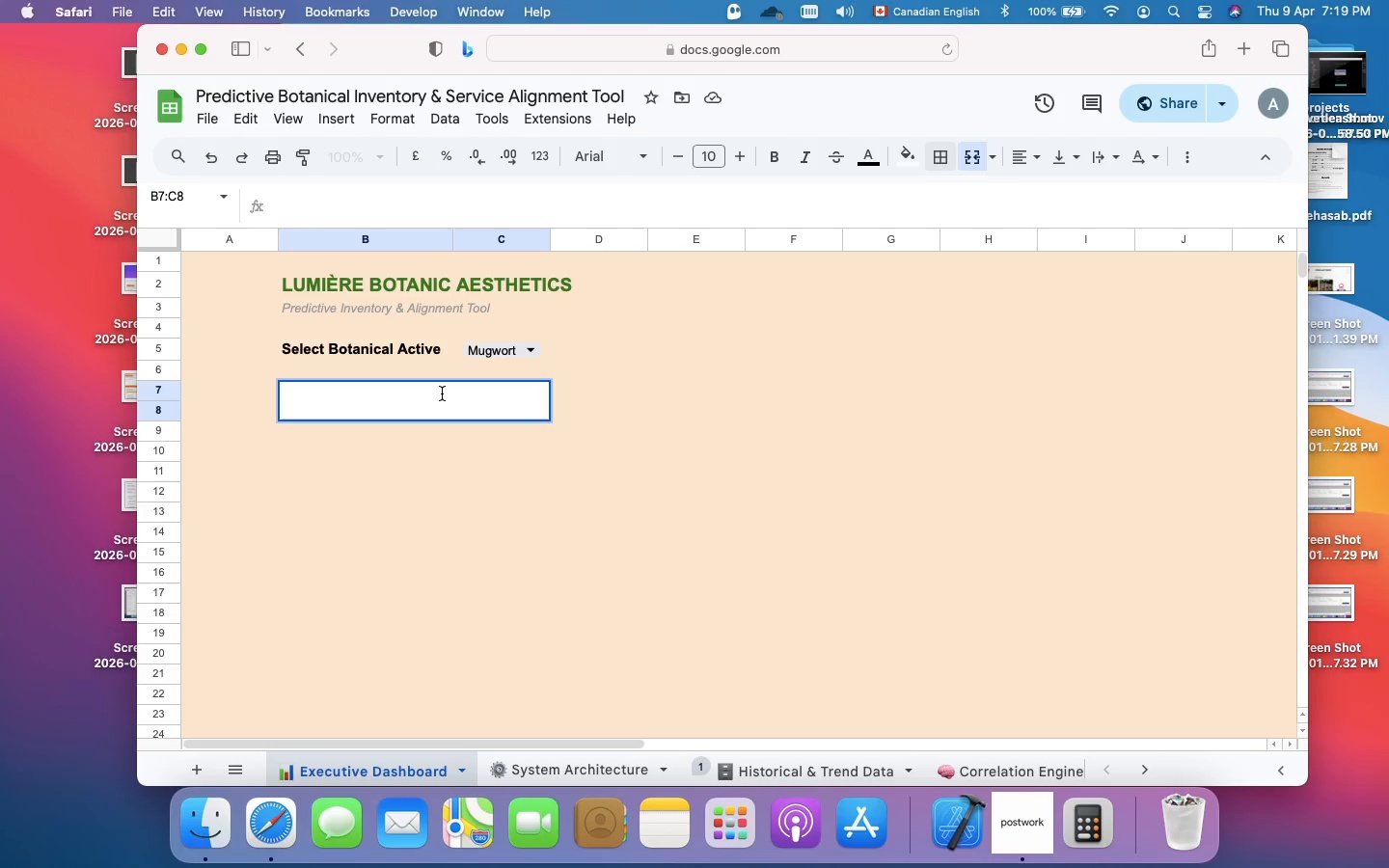 
left_click([442, 393])
 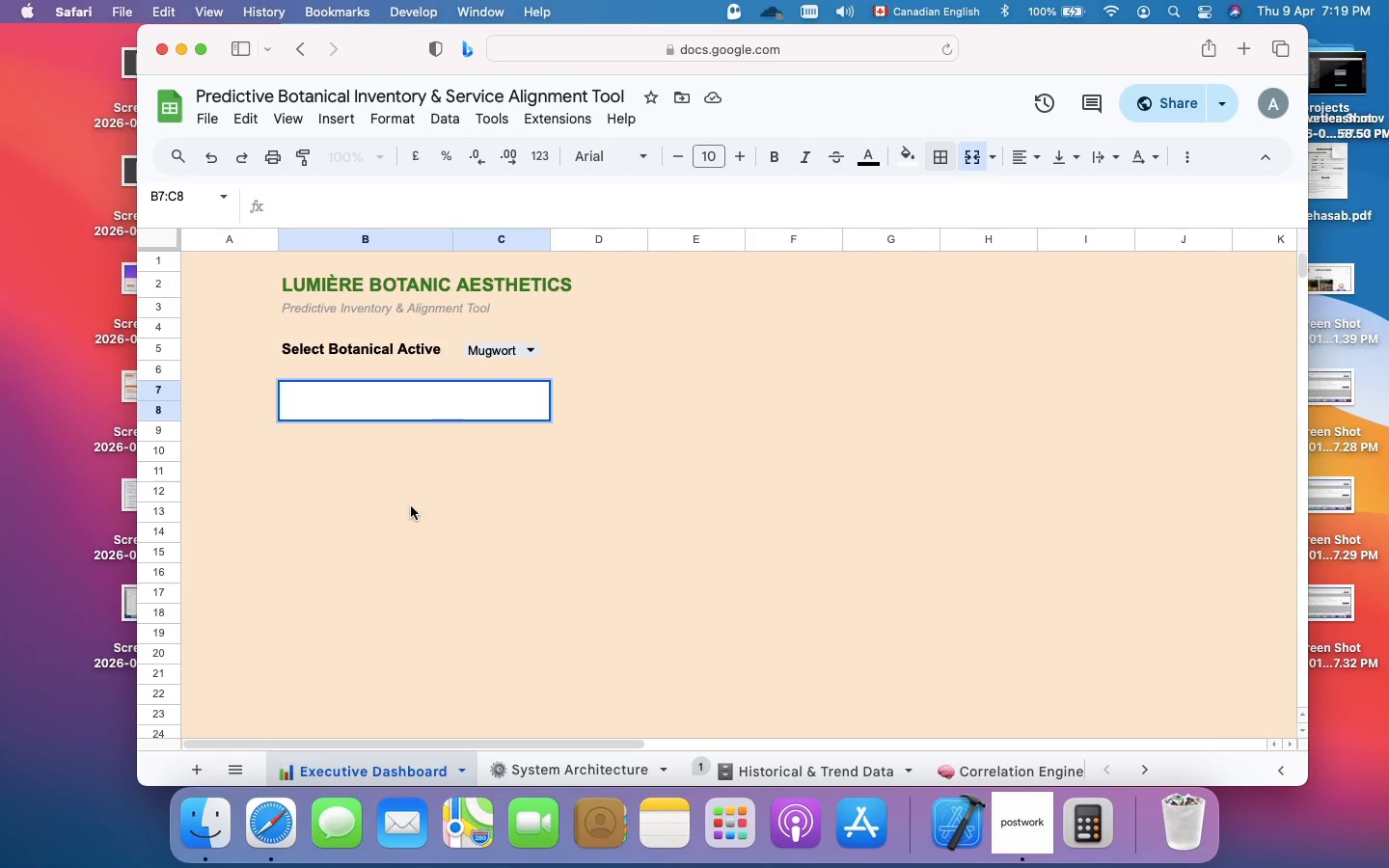 
left_click([411, 505])
 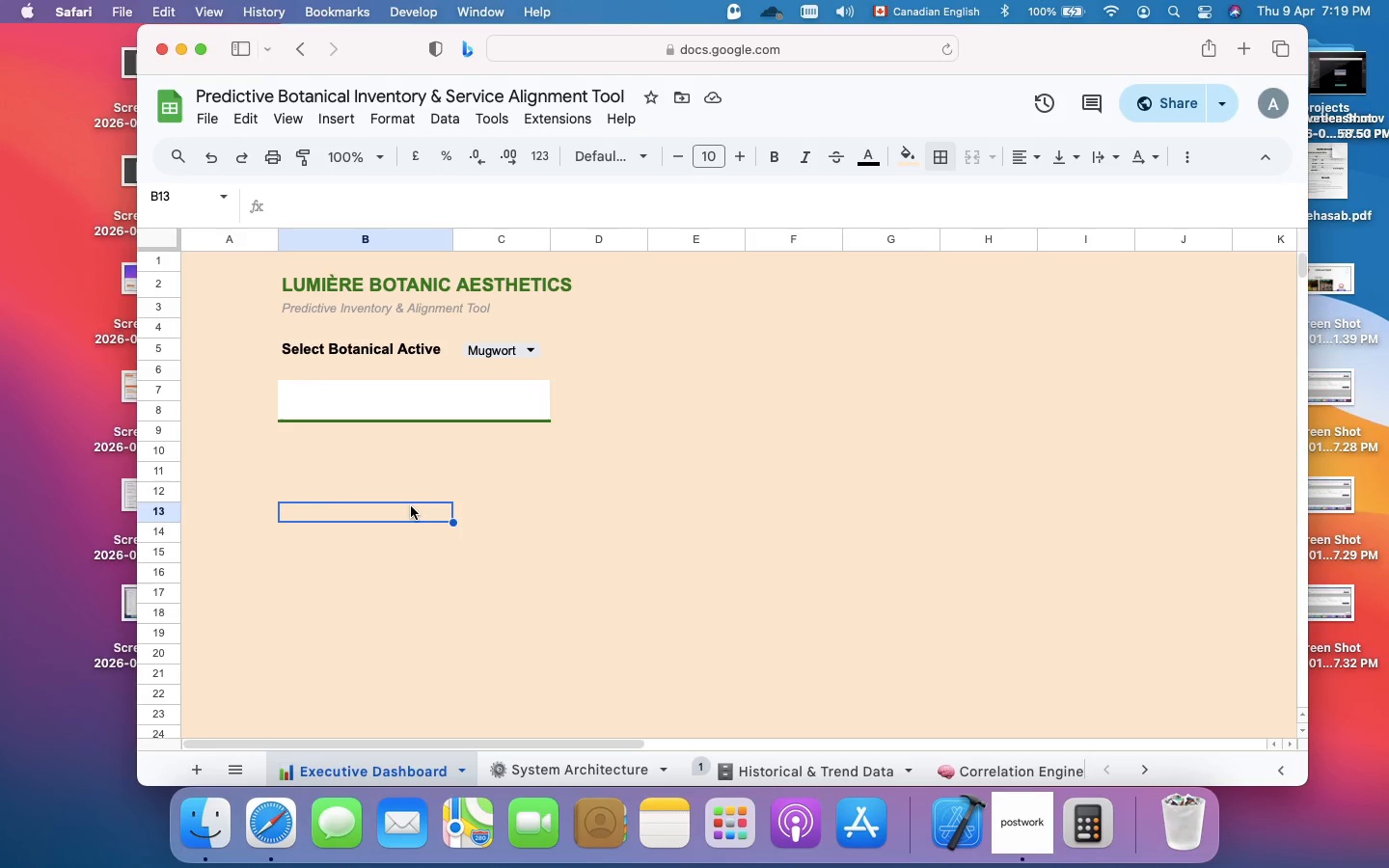 
key(Meta+Z)
 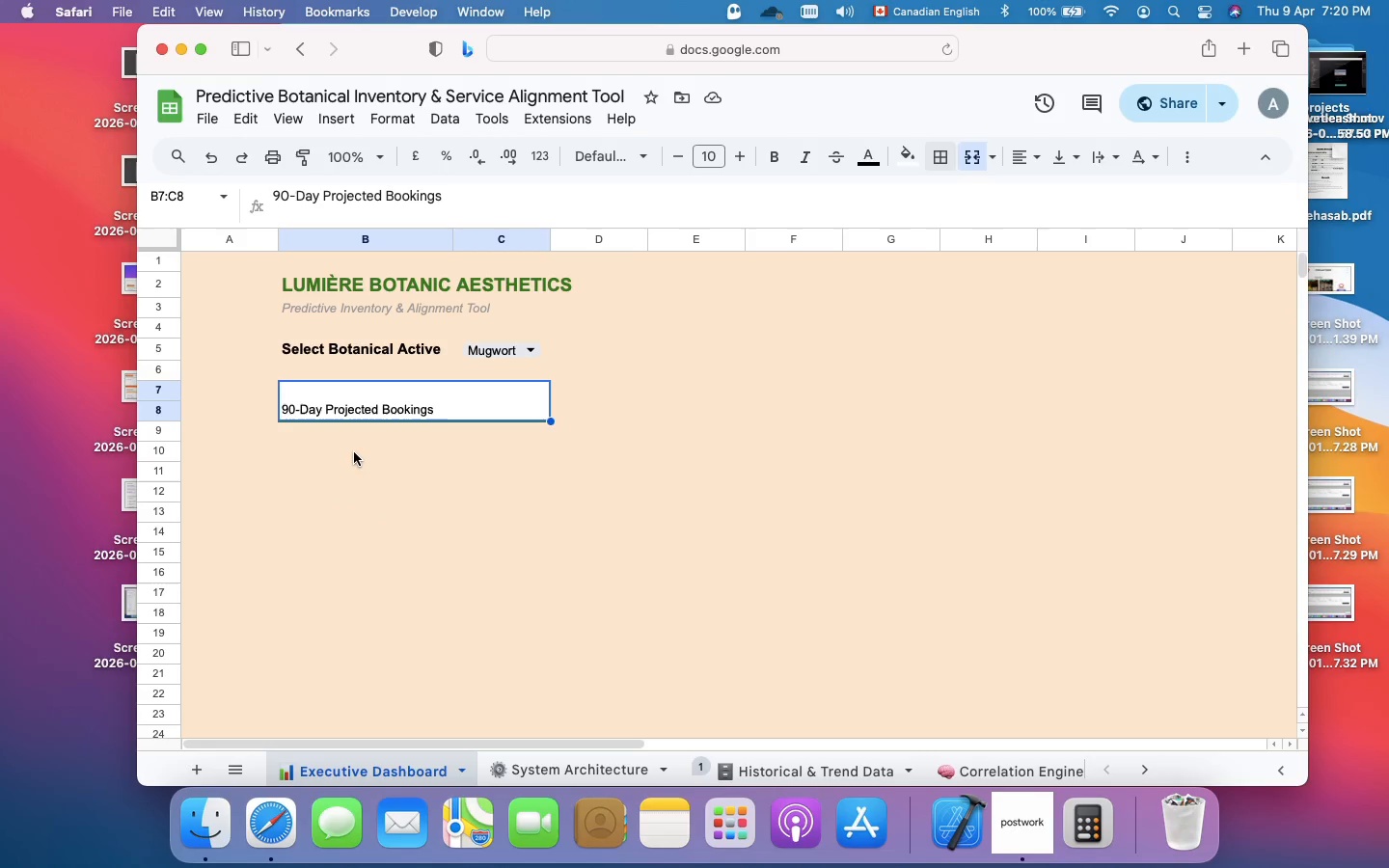 
wait(11.03)
 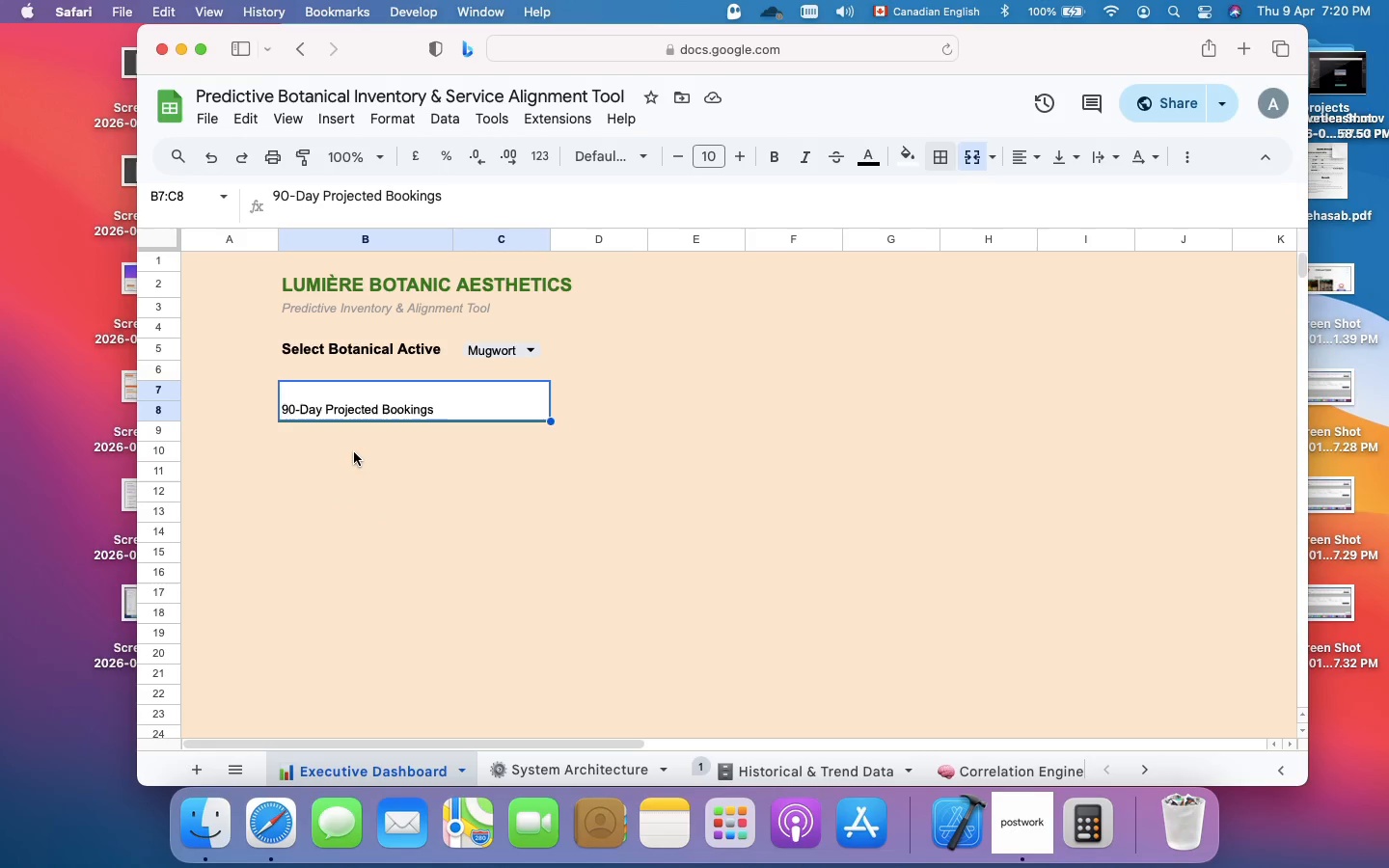 
left_click([350, 434])
 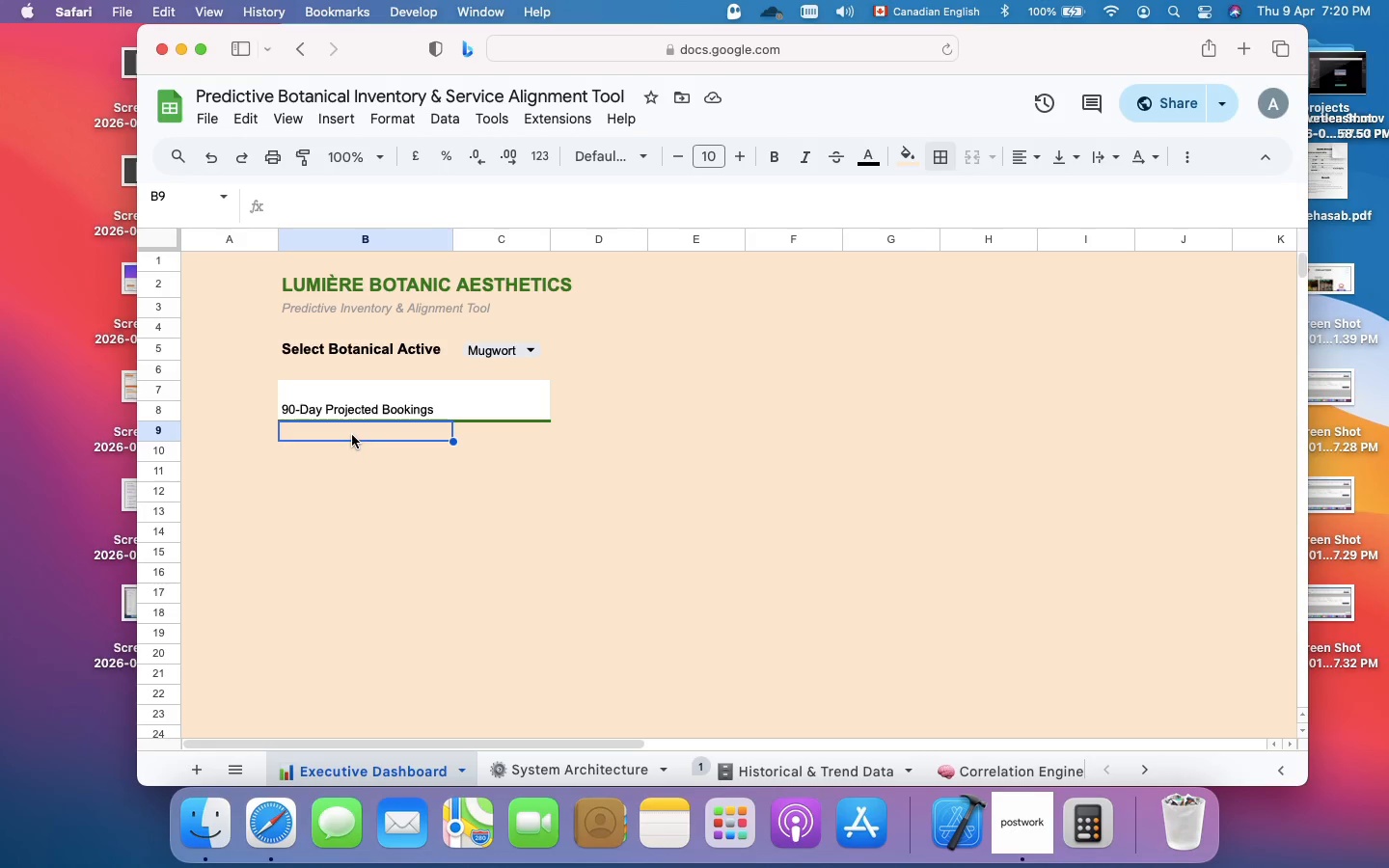 
wait(17.43)
 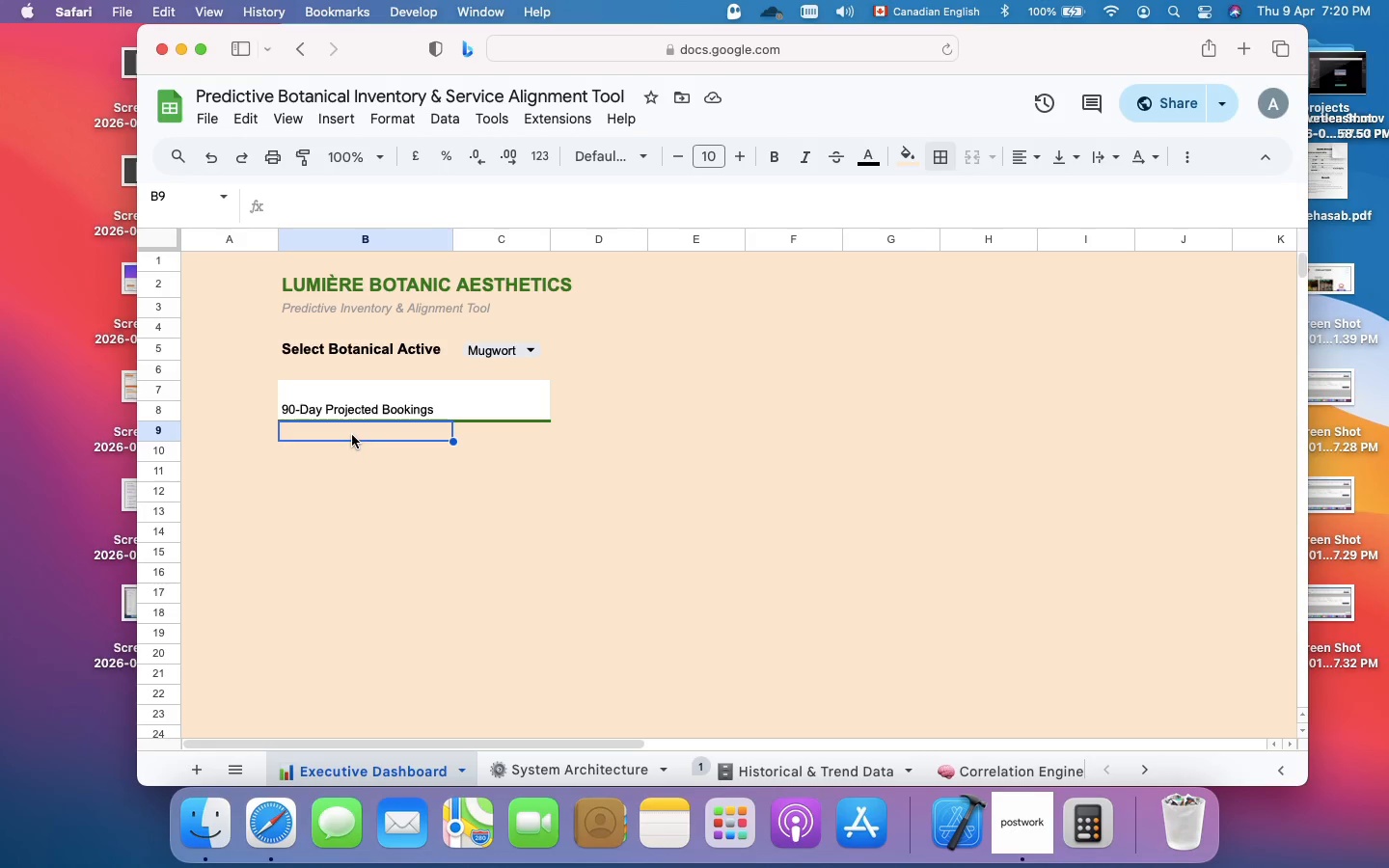 
double_click([459, 404])
 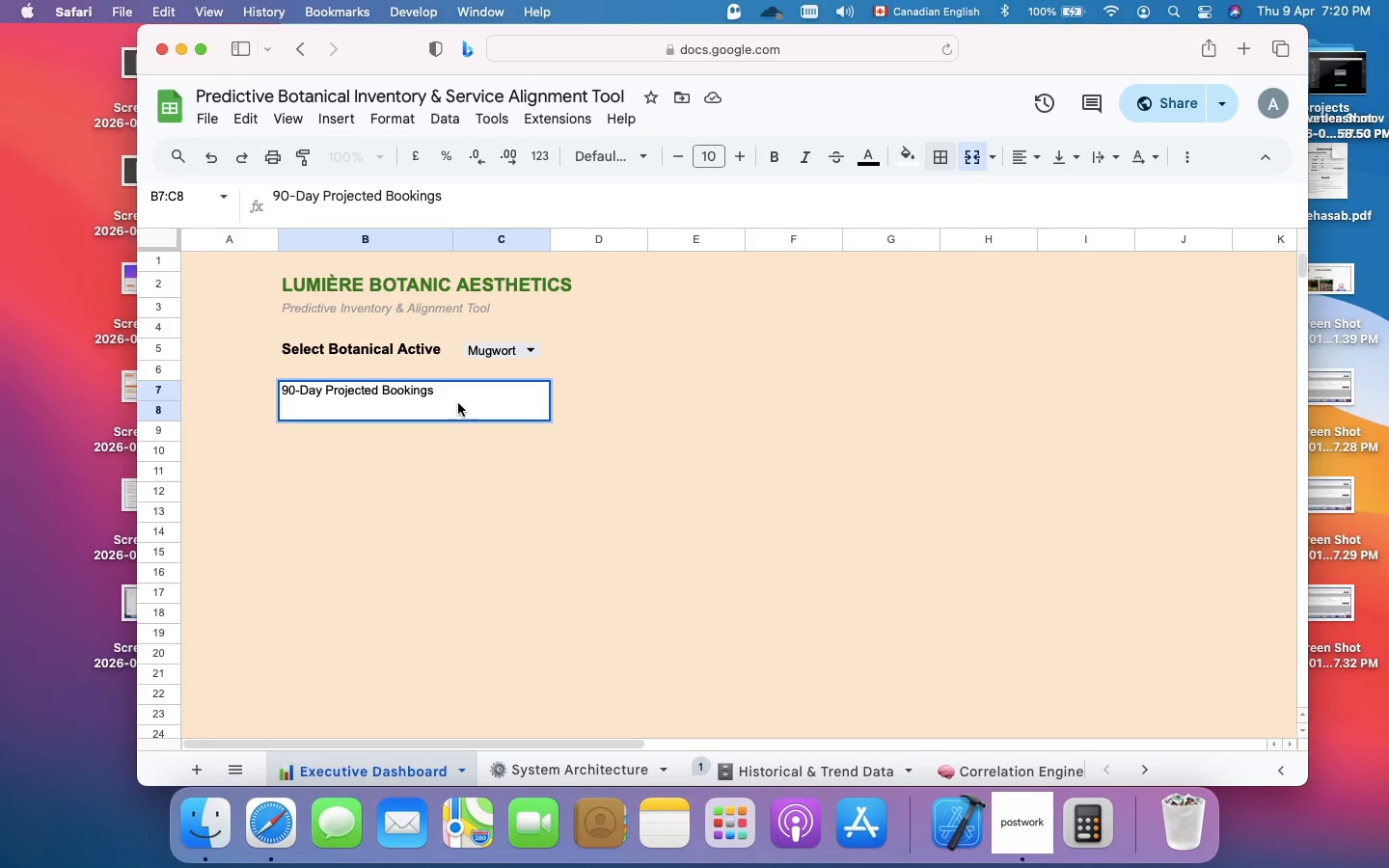 
key(Meta+Enter)
 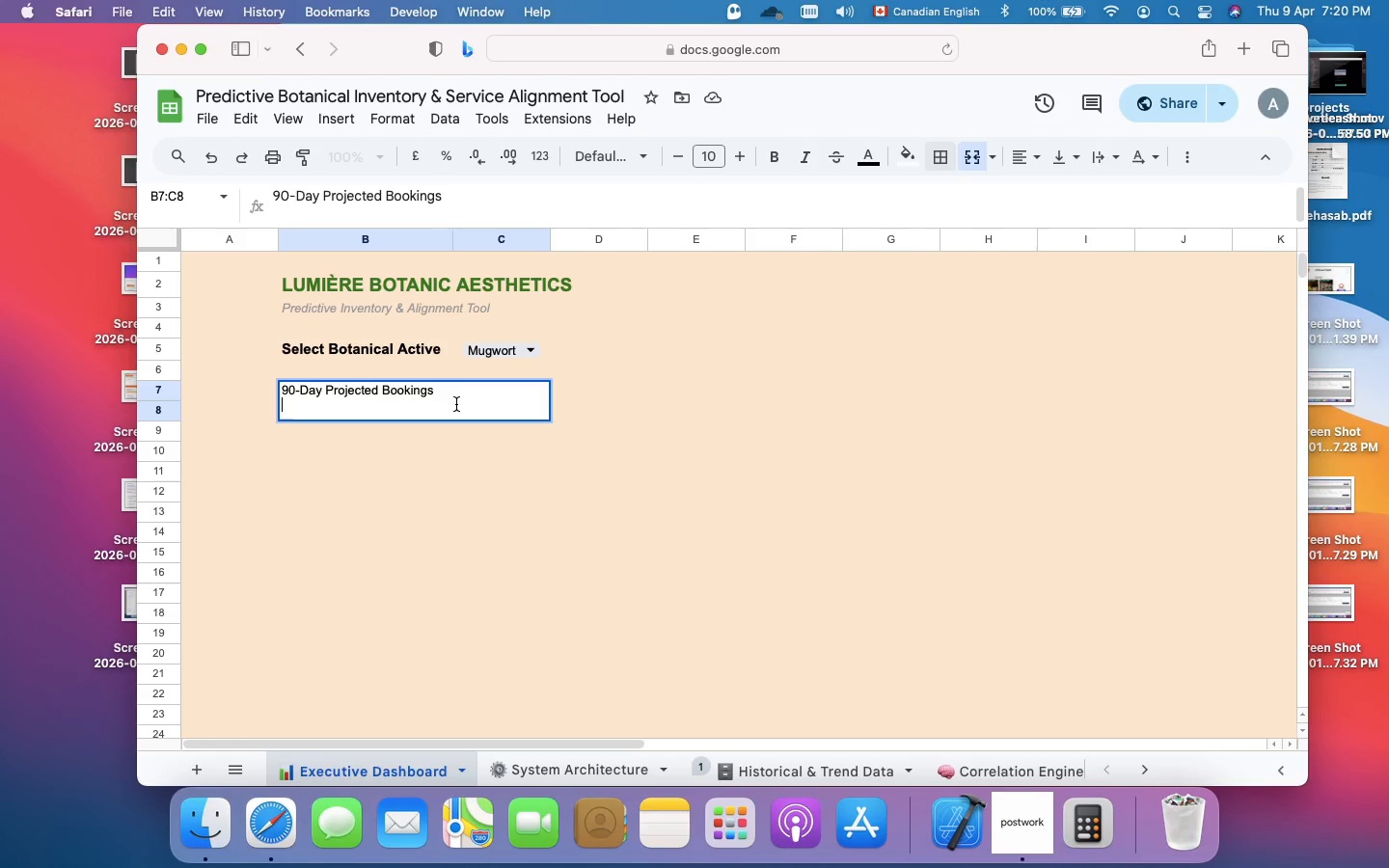 
wait(5.73)
 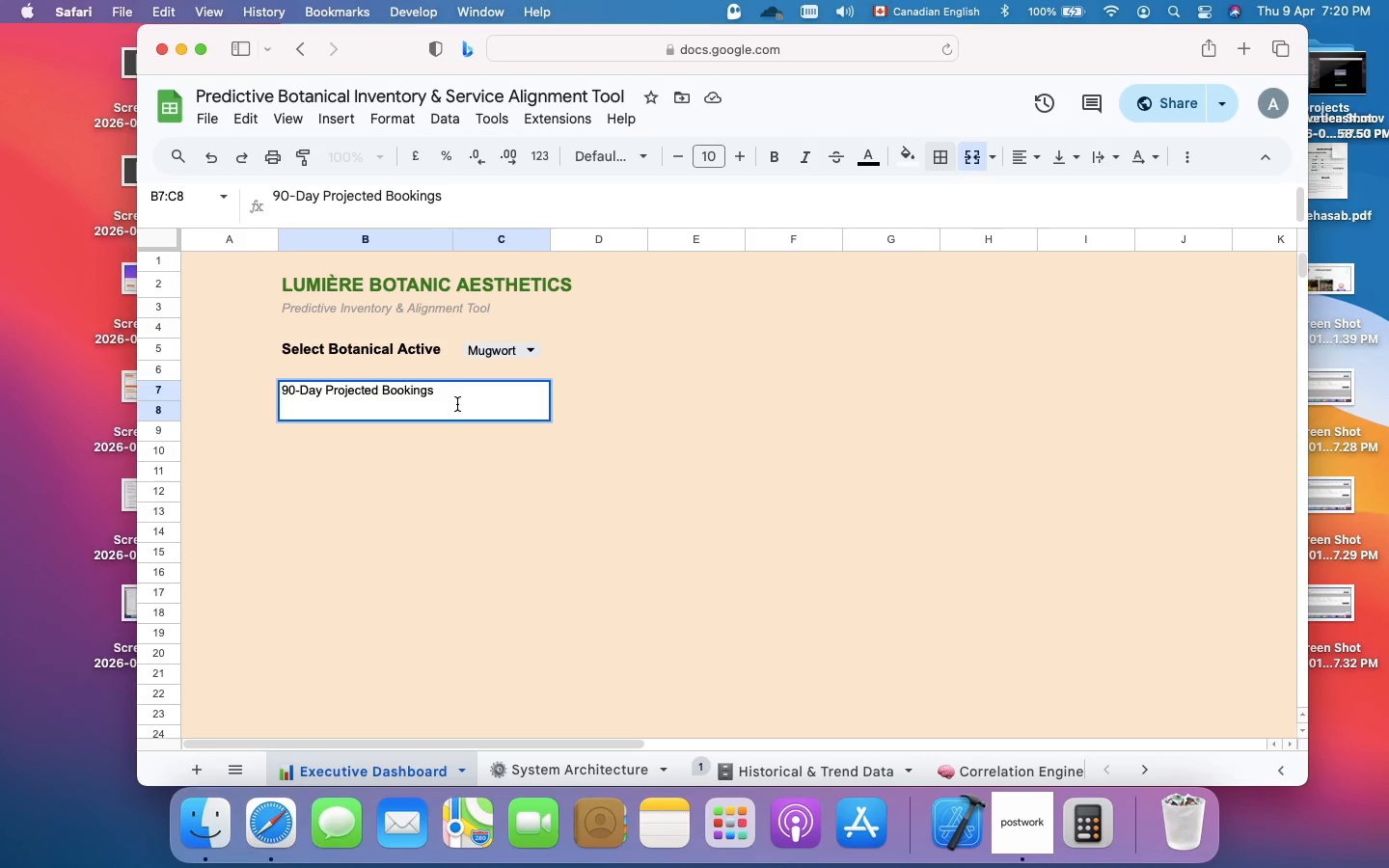 
key(Equal)
 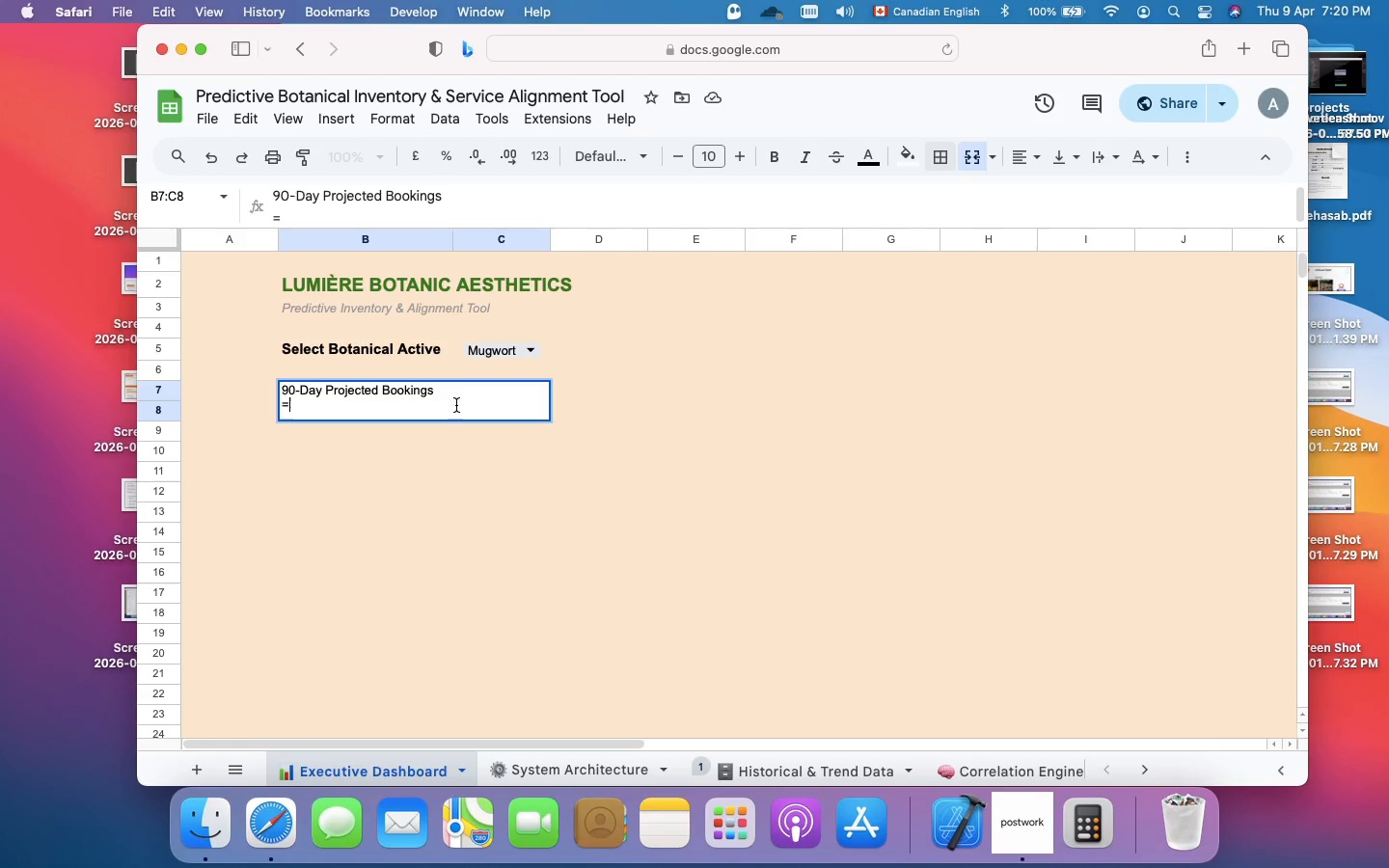 
key(Quote)
 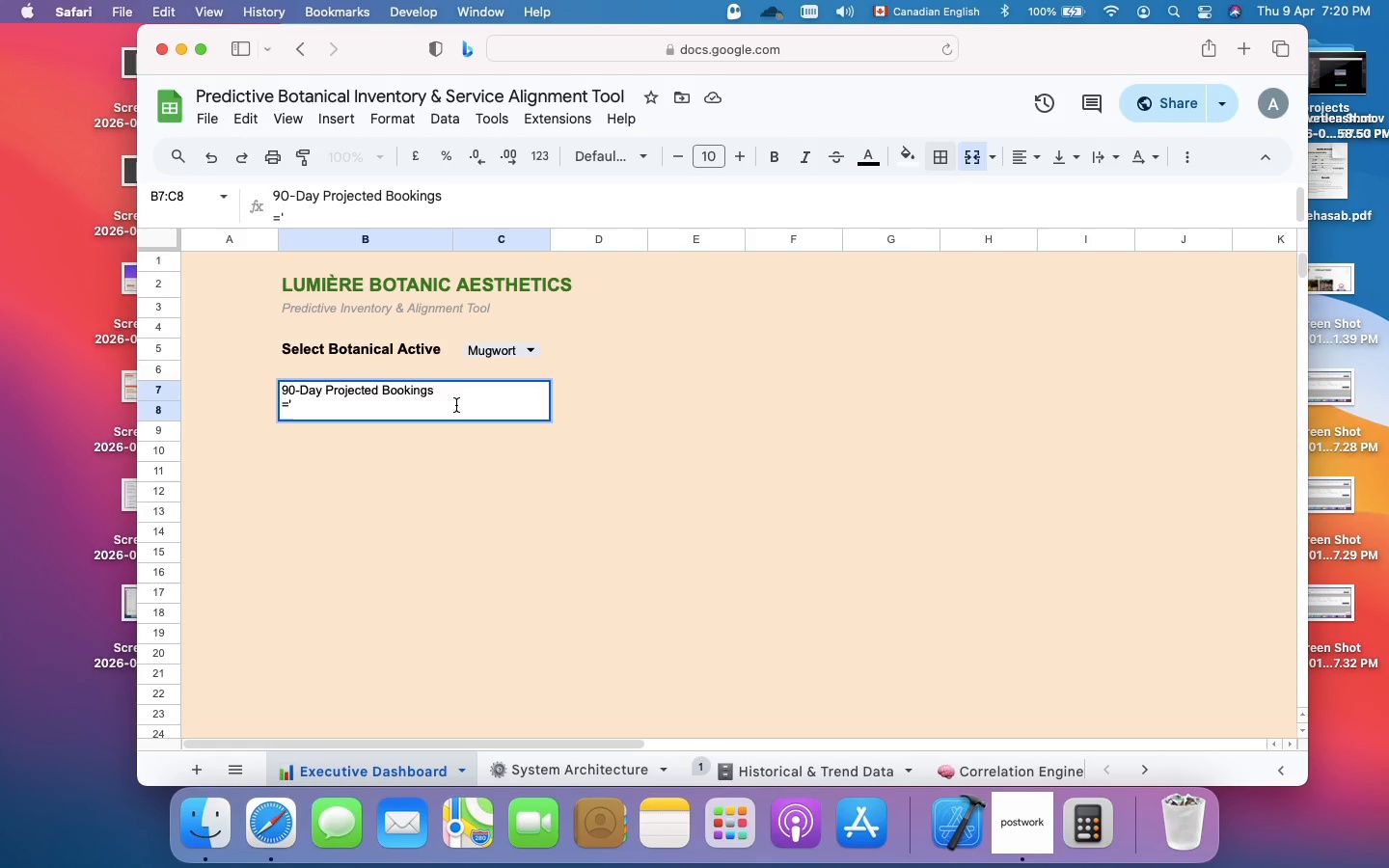 
wait(5.22)
 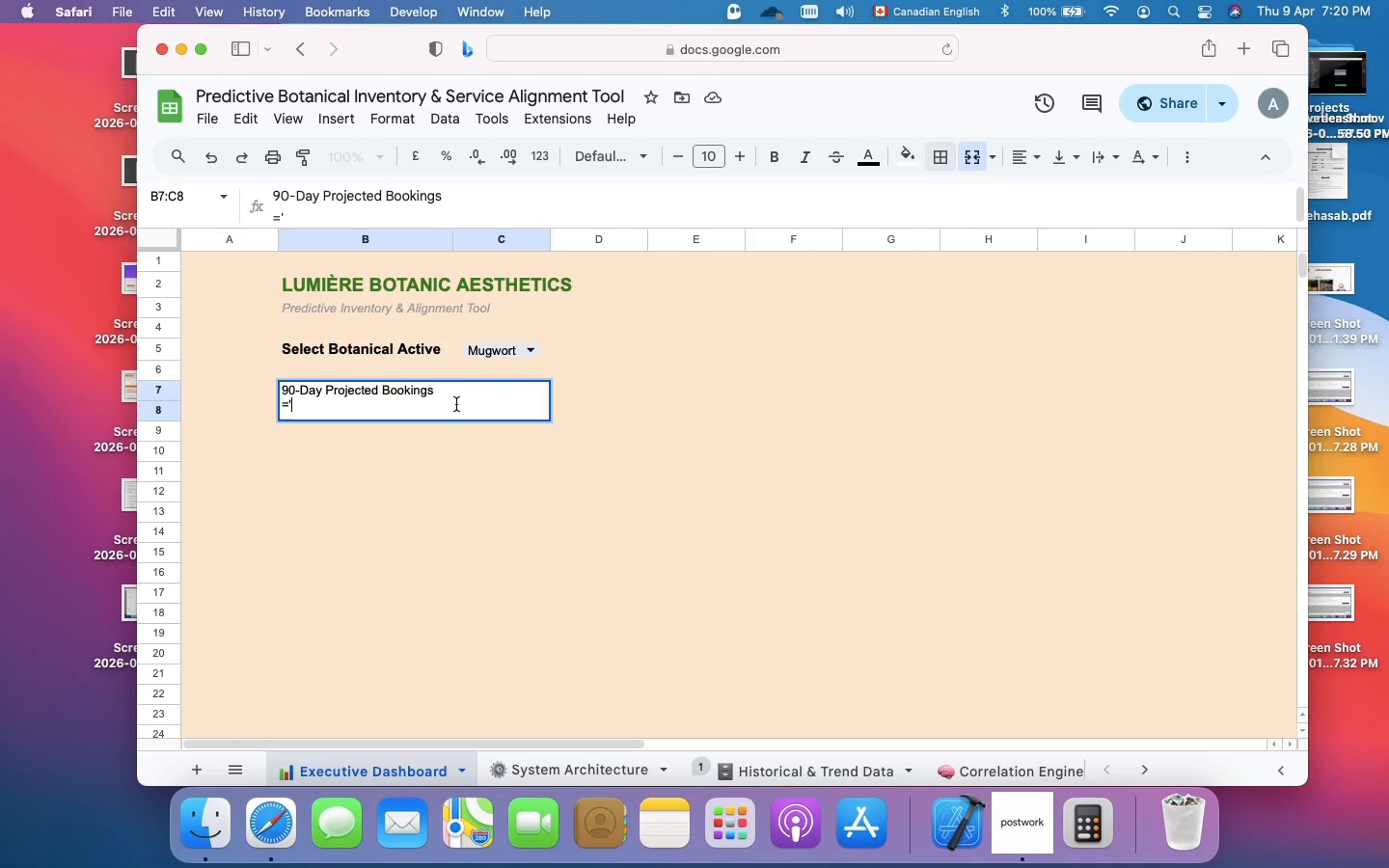 
key(Fn)
 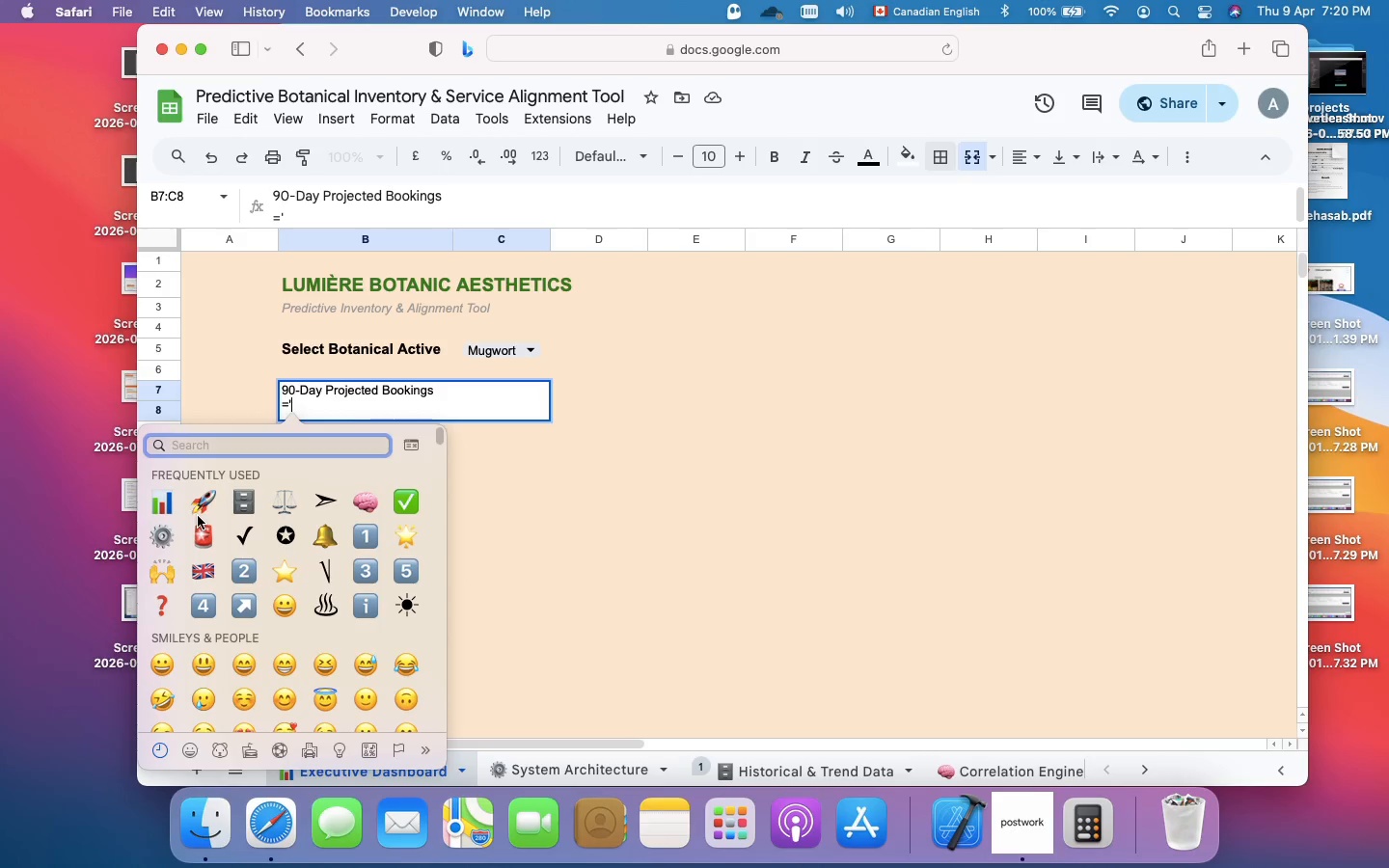 
left_click([173, 538])
 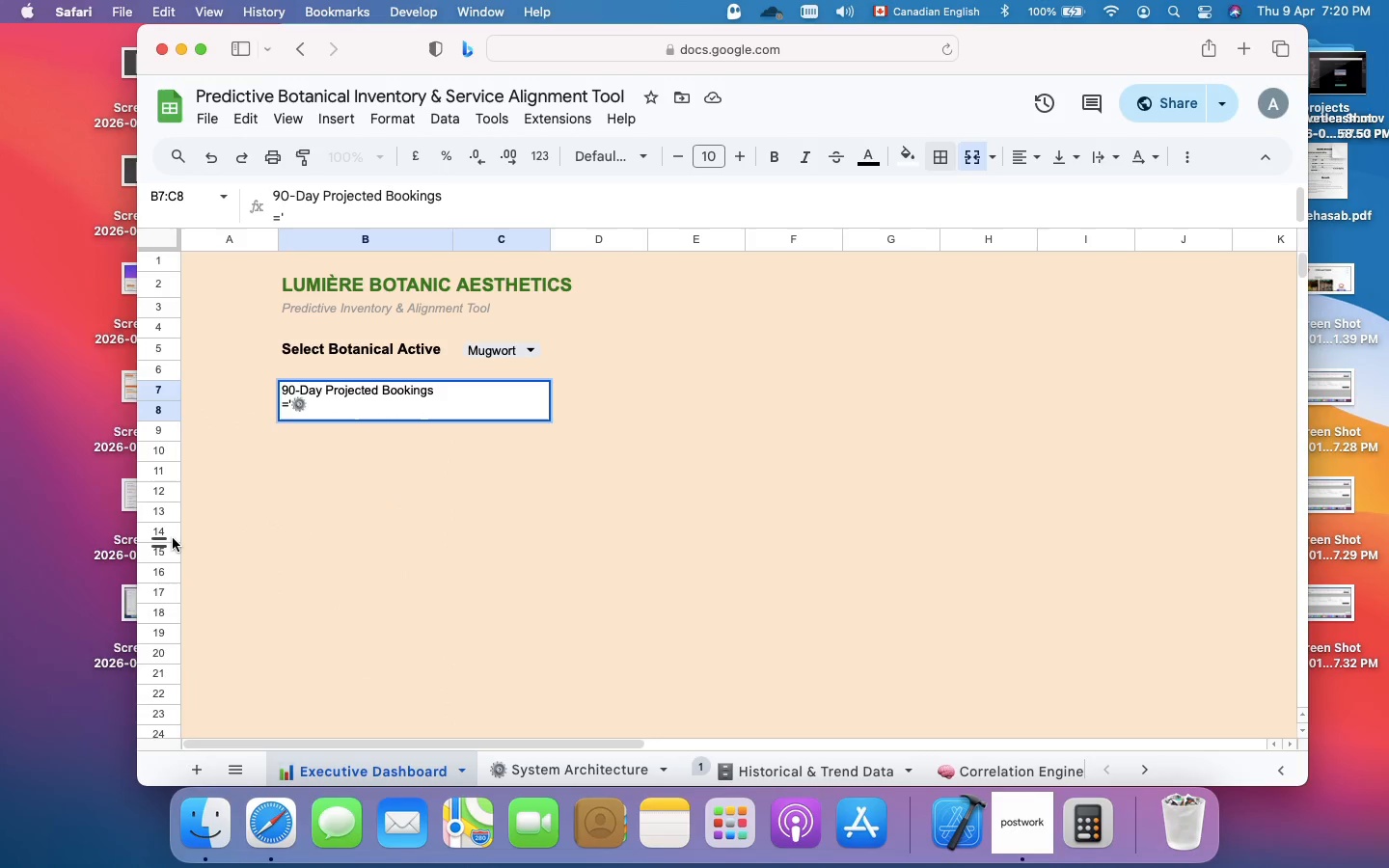 
type( Backend Hub')
 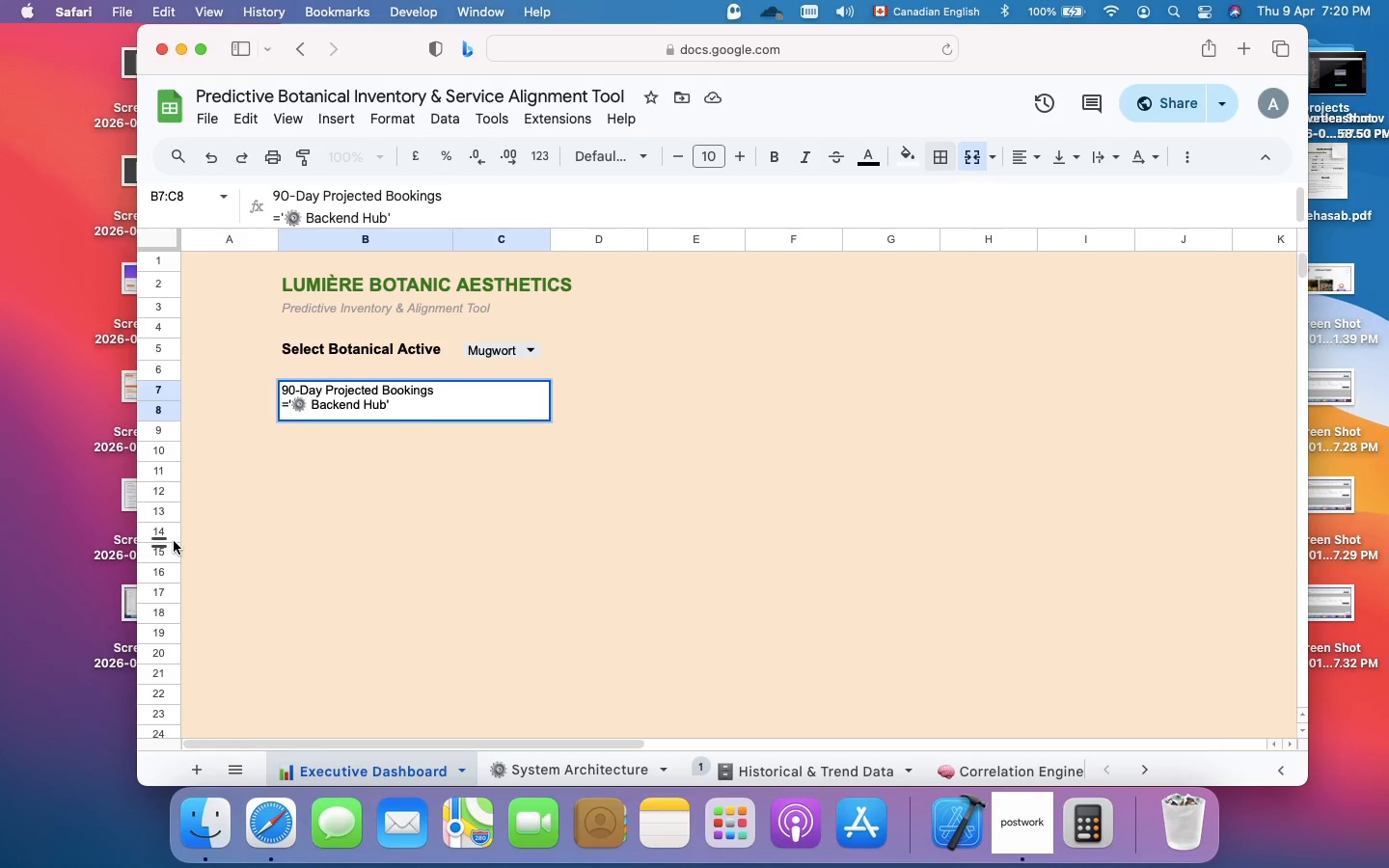 
type(E)
key(Backspace)
type(!E4)
 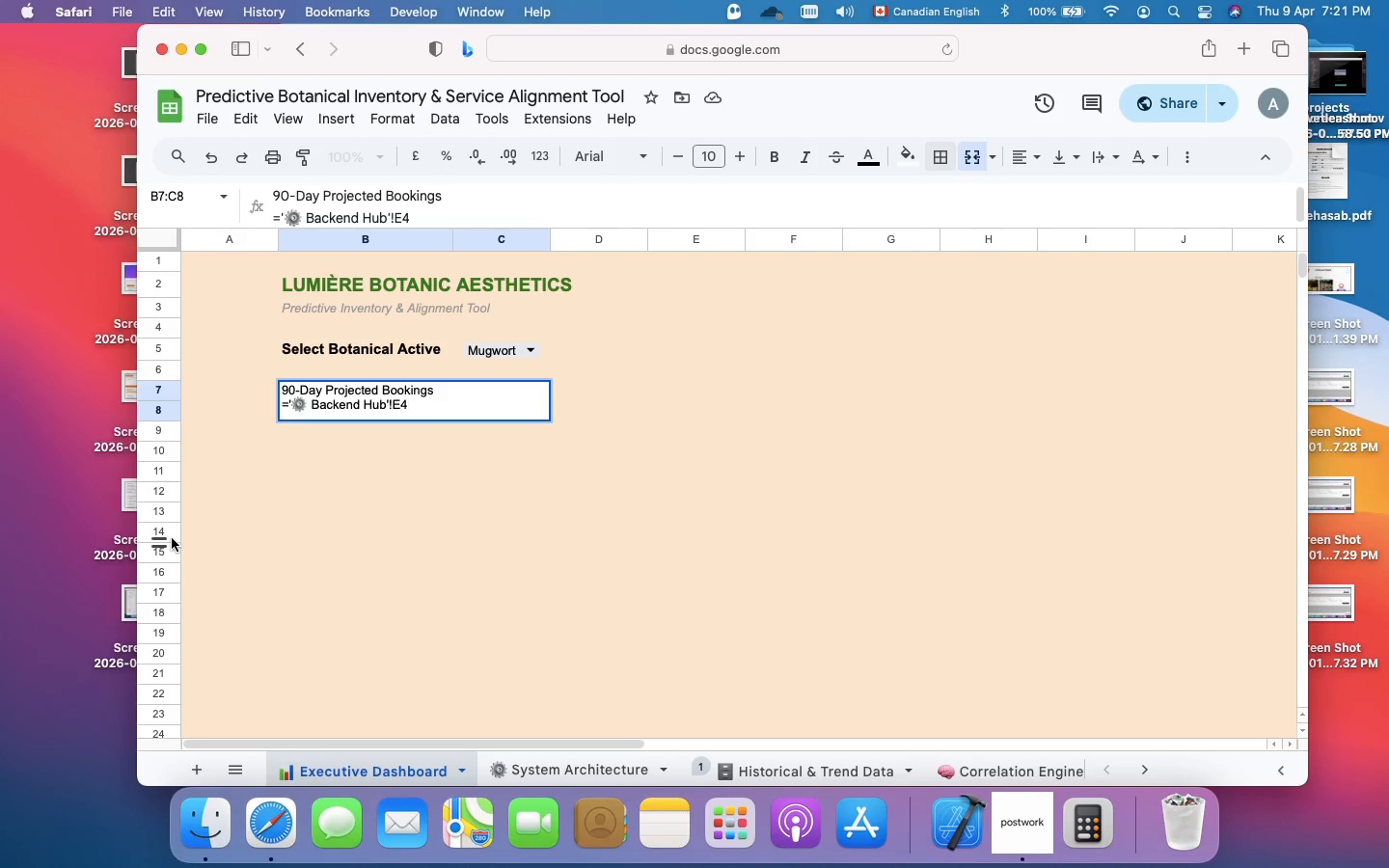 
wait(10.82)
 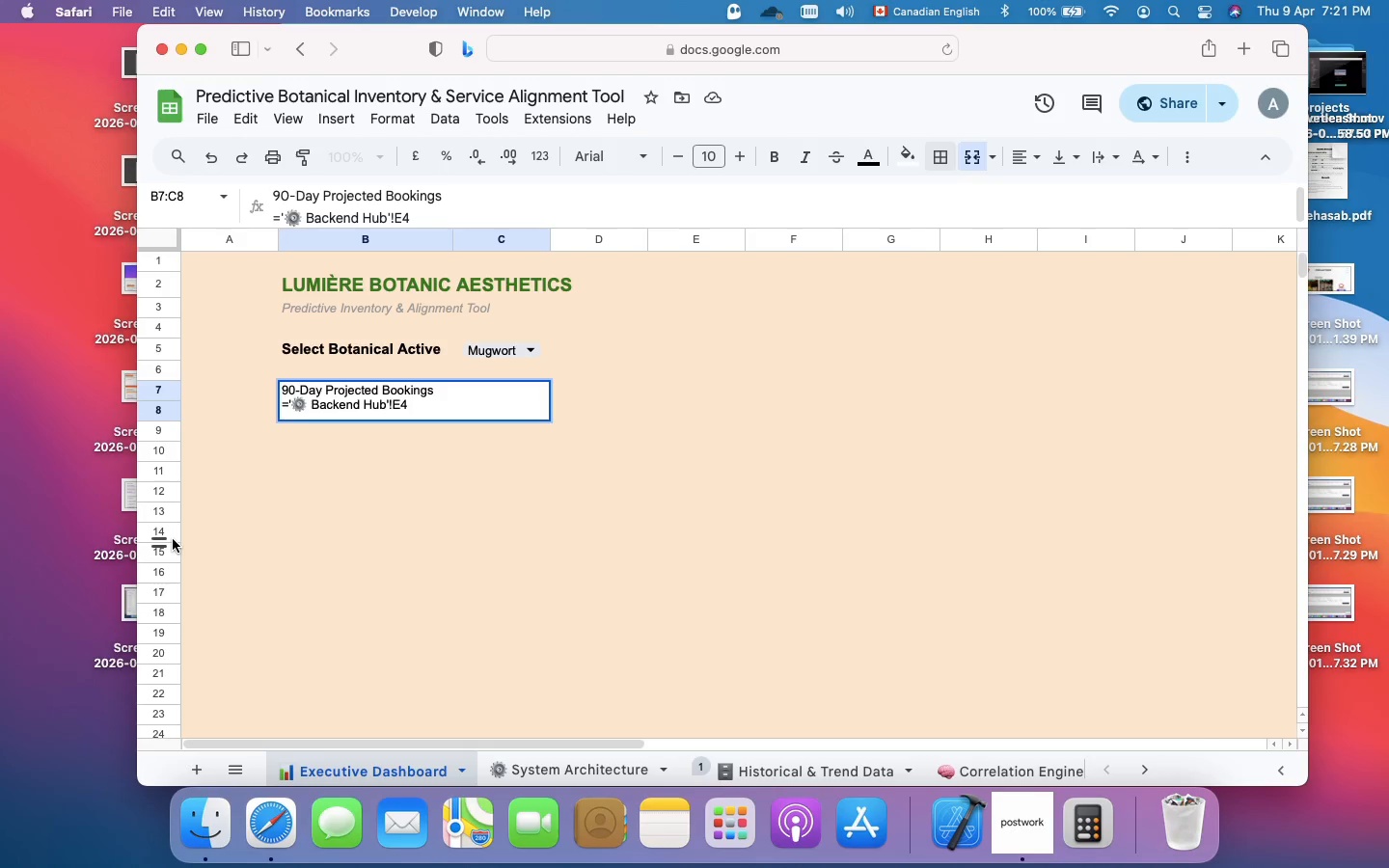 
key(Enter)
 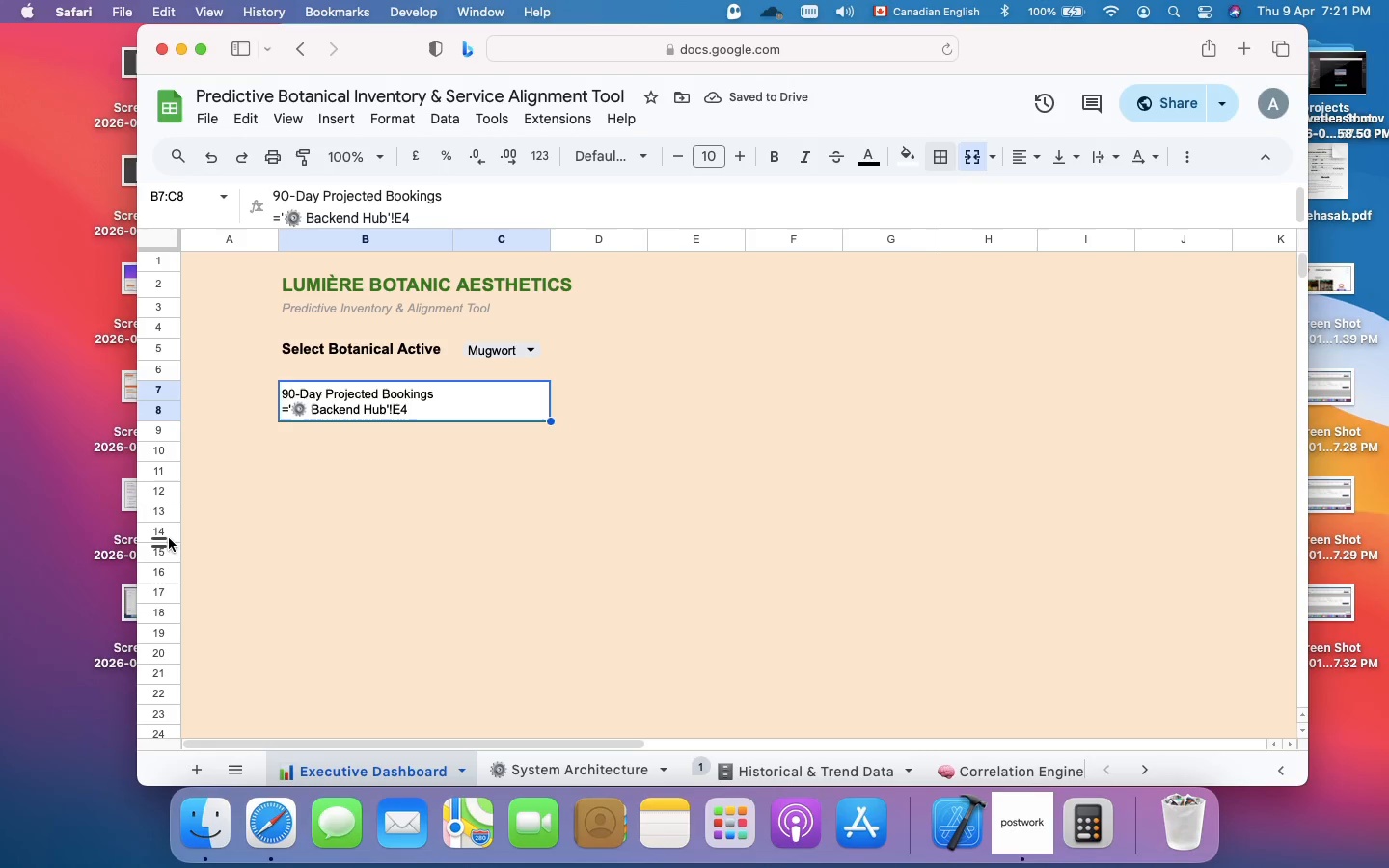 
wait(5.47)
 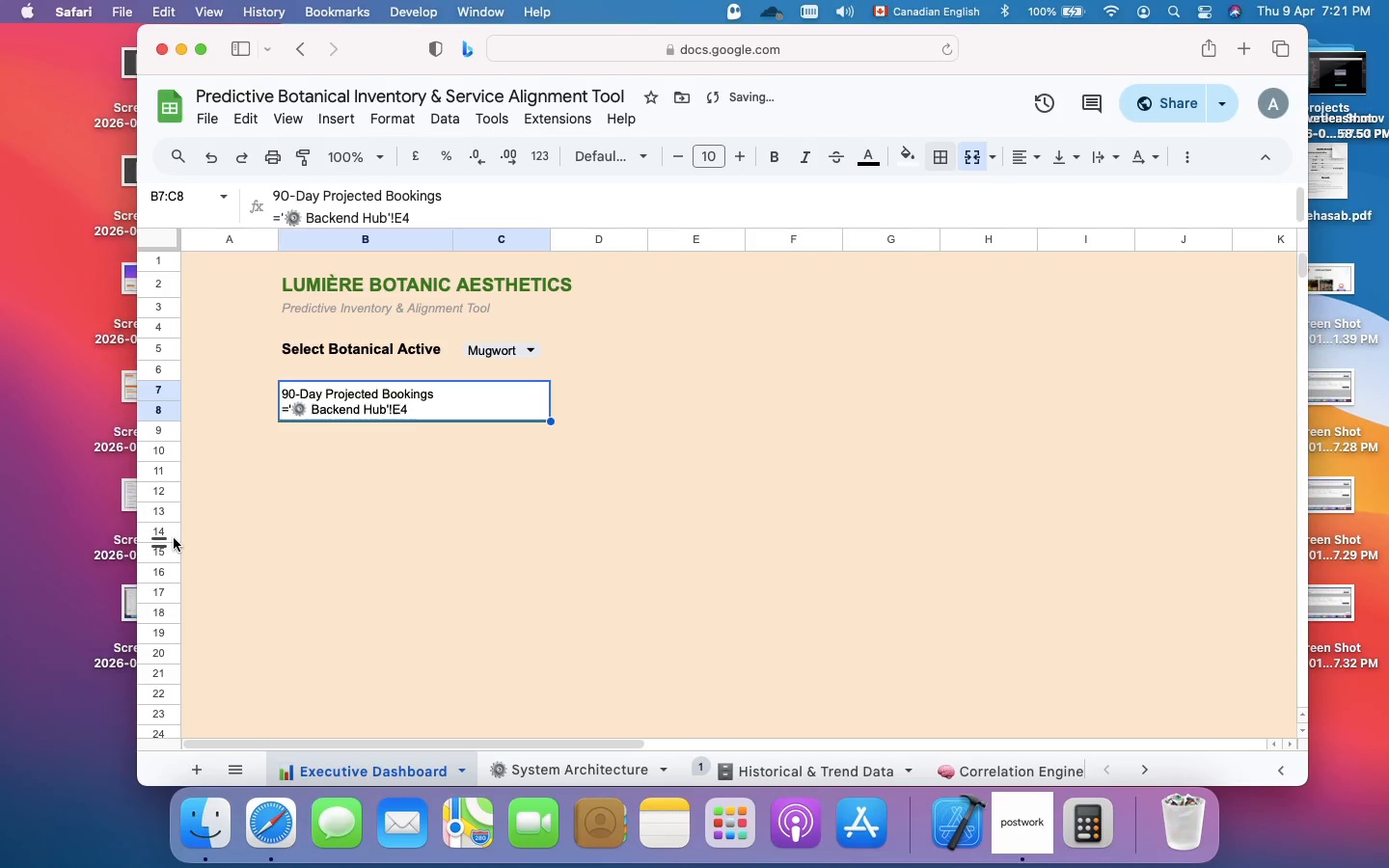 
left_click([439, 408])
 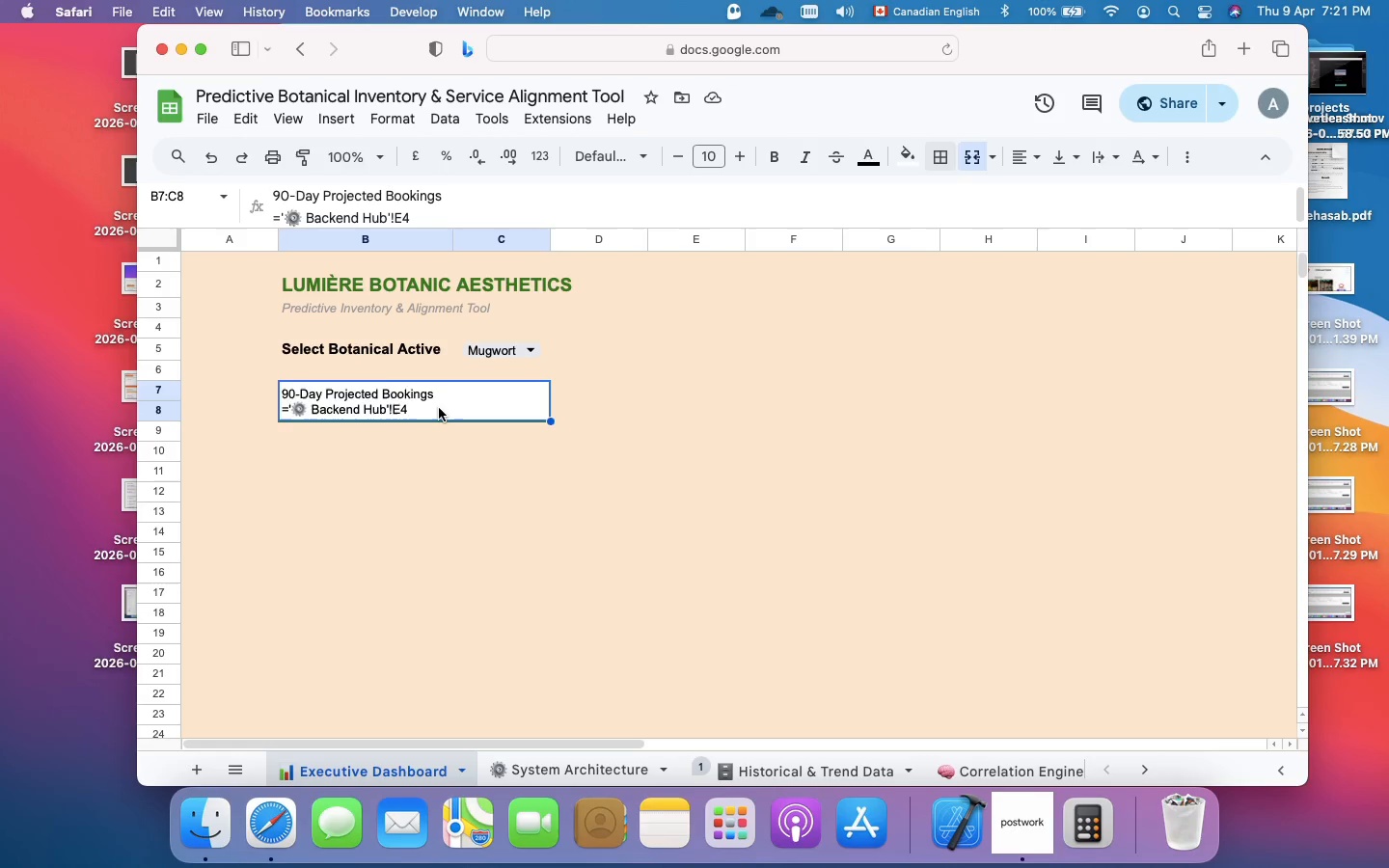 
double_click([439, 408])
 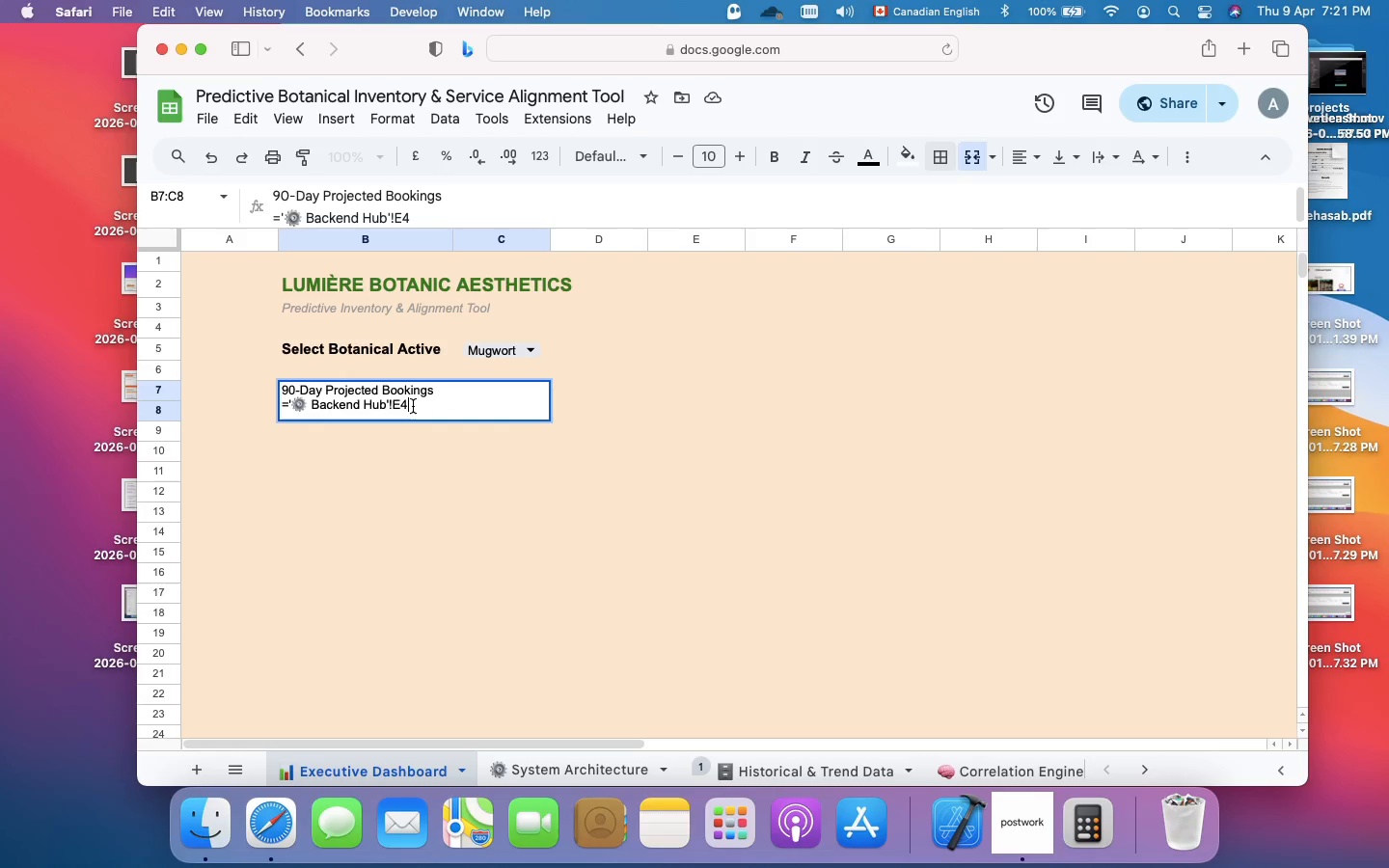 
left_click_drag(start_coordinate=[413, 406], to_coordinate=[278, 408])
 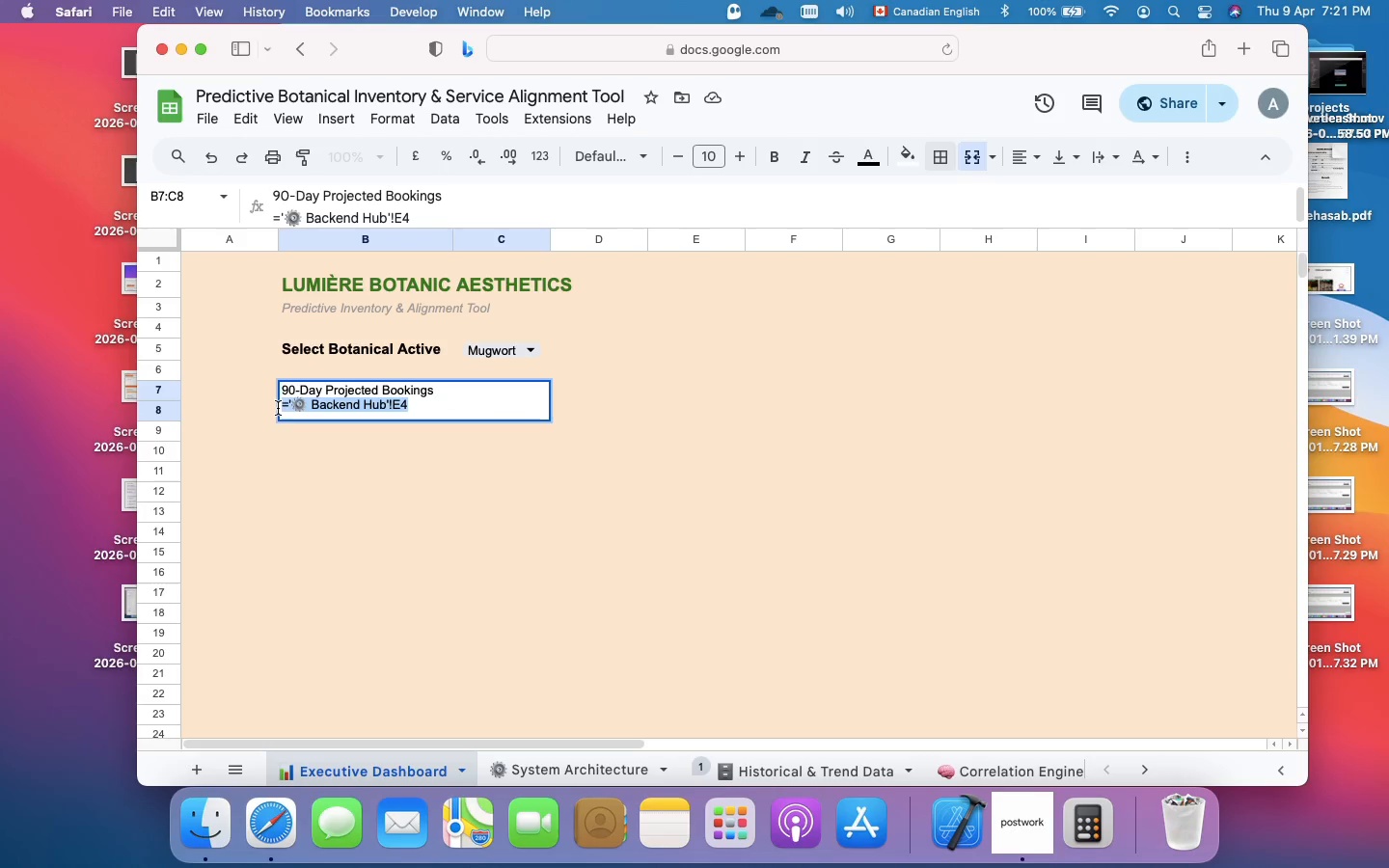 
key(Meta+X)
 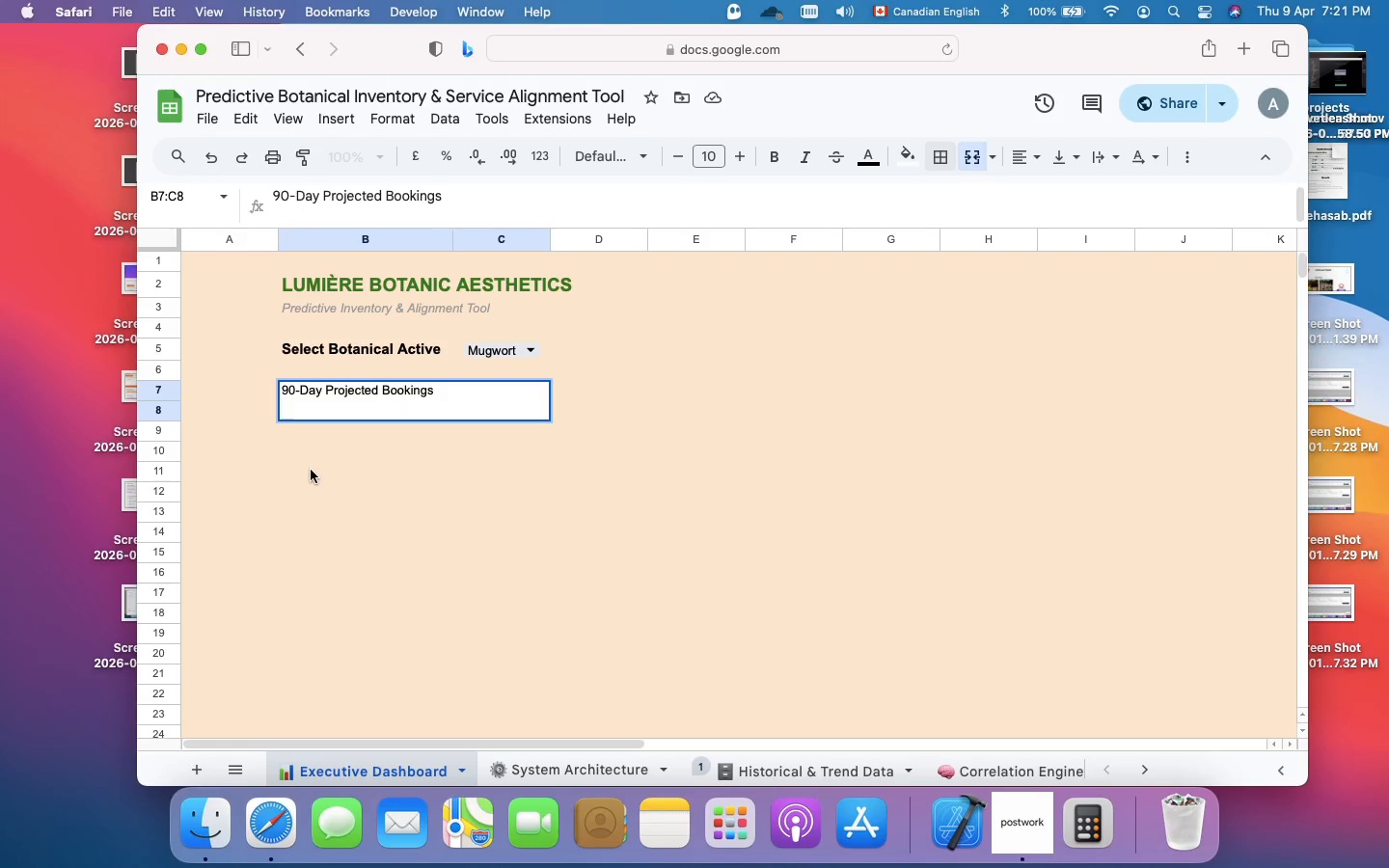 
left_click([328, 464])
 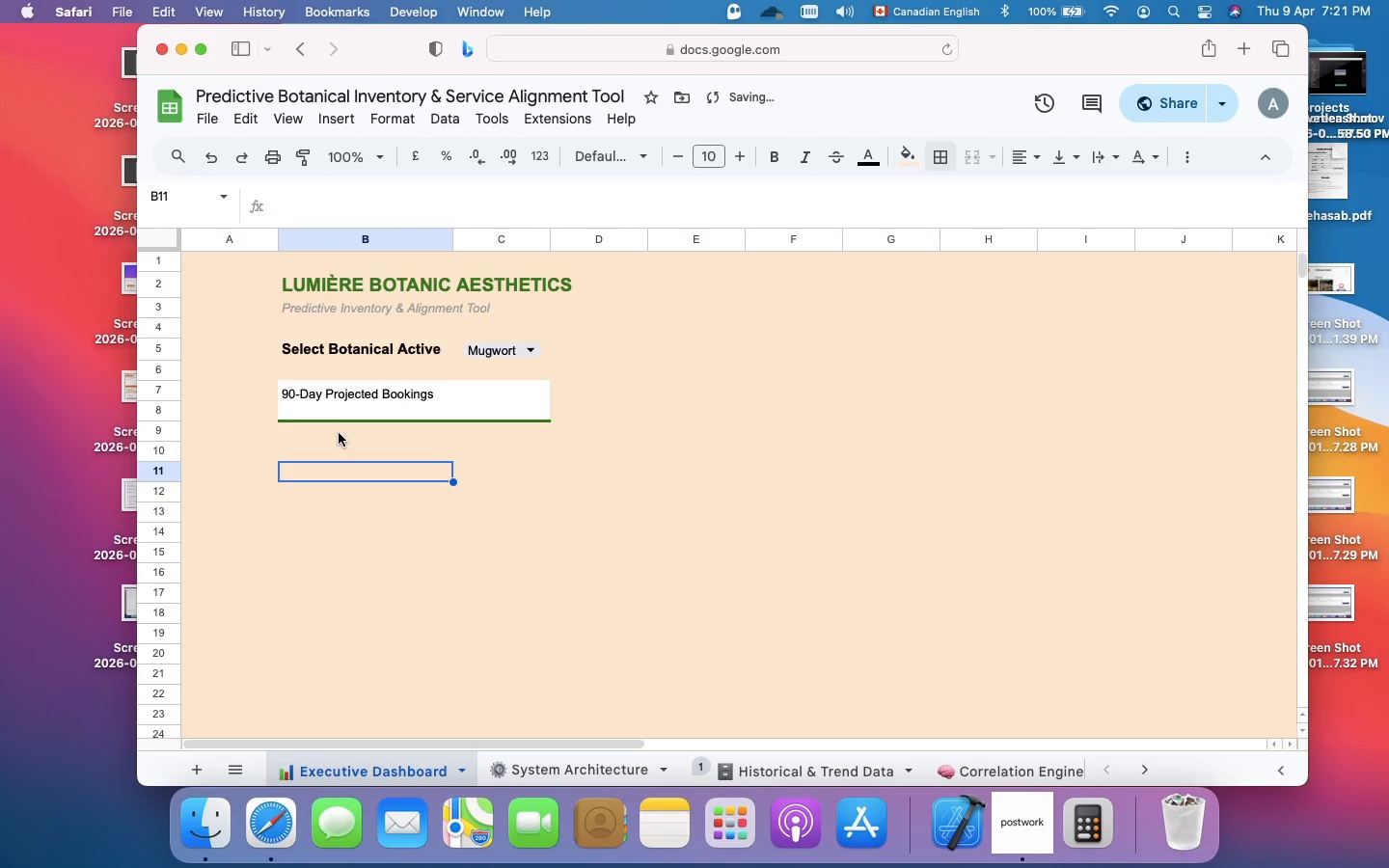 
left_click([339, 433])
 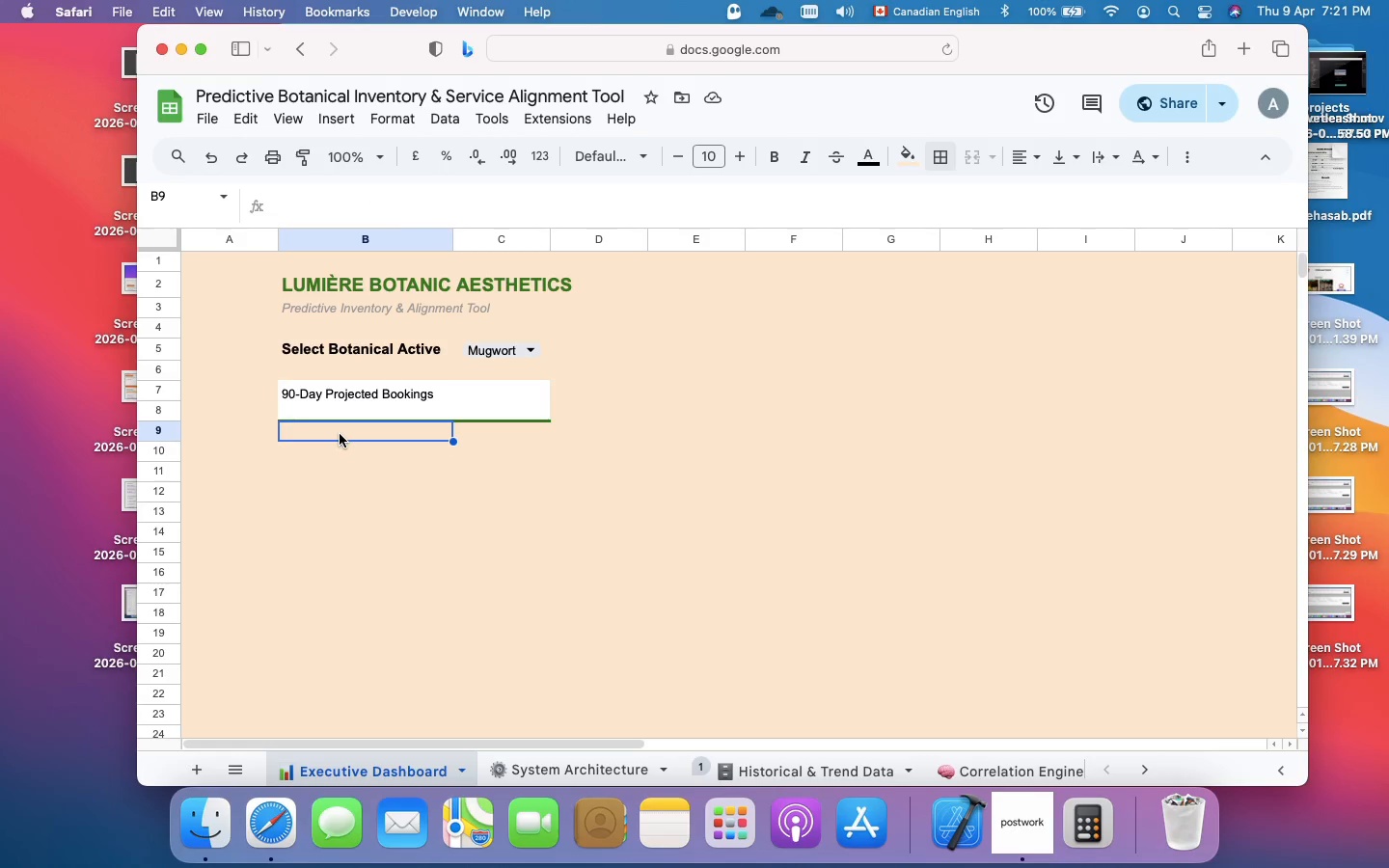 
wait(6.58)
 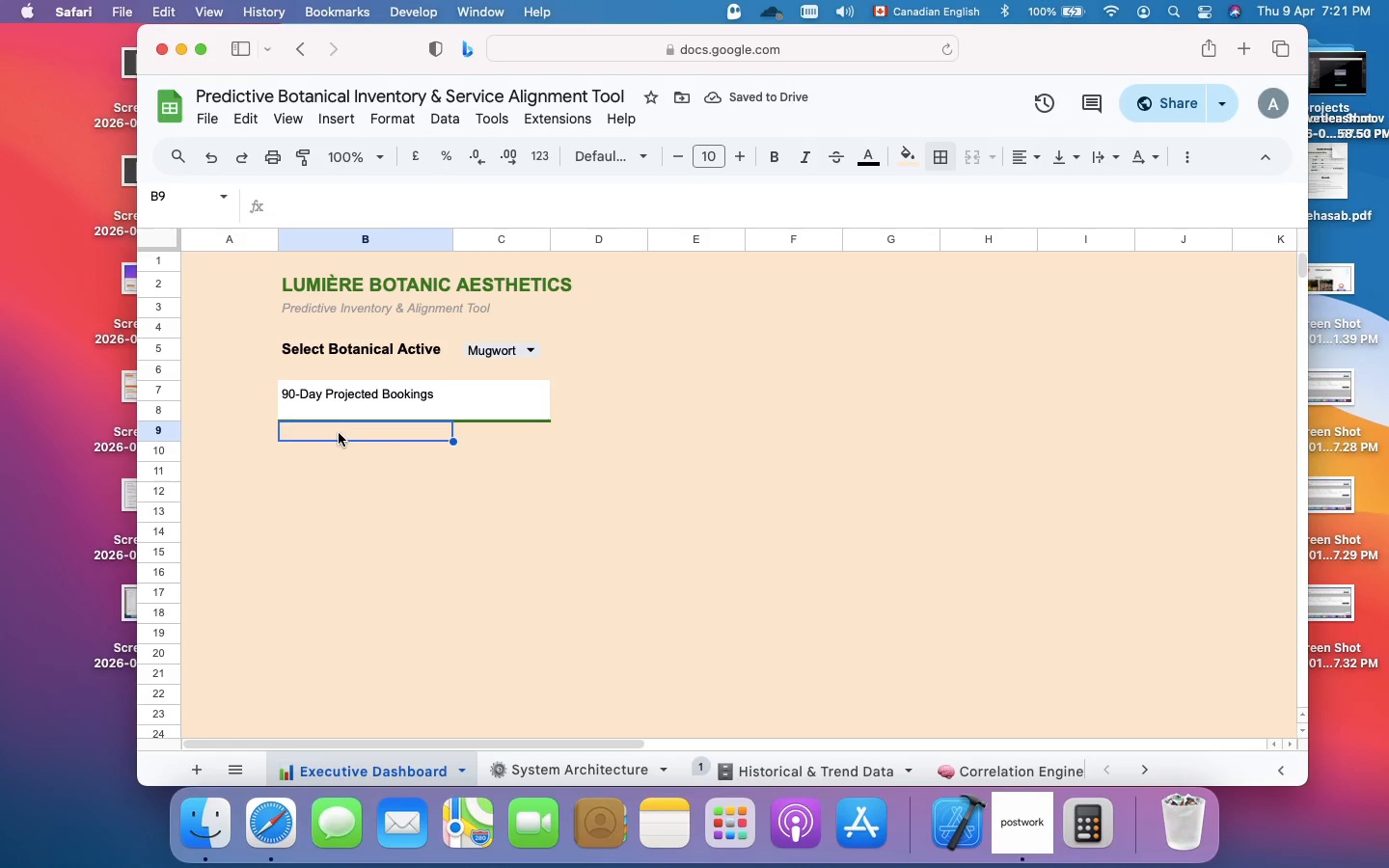 
key(Meta+V)
 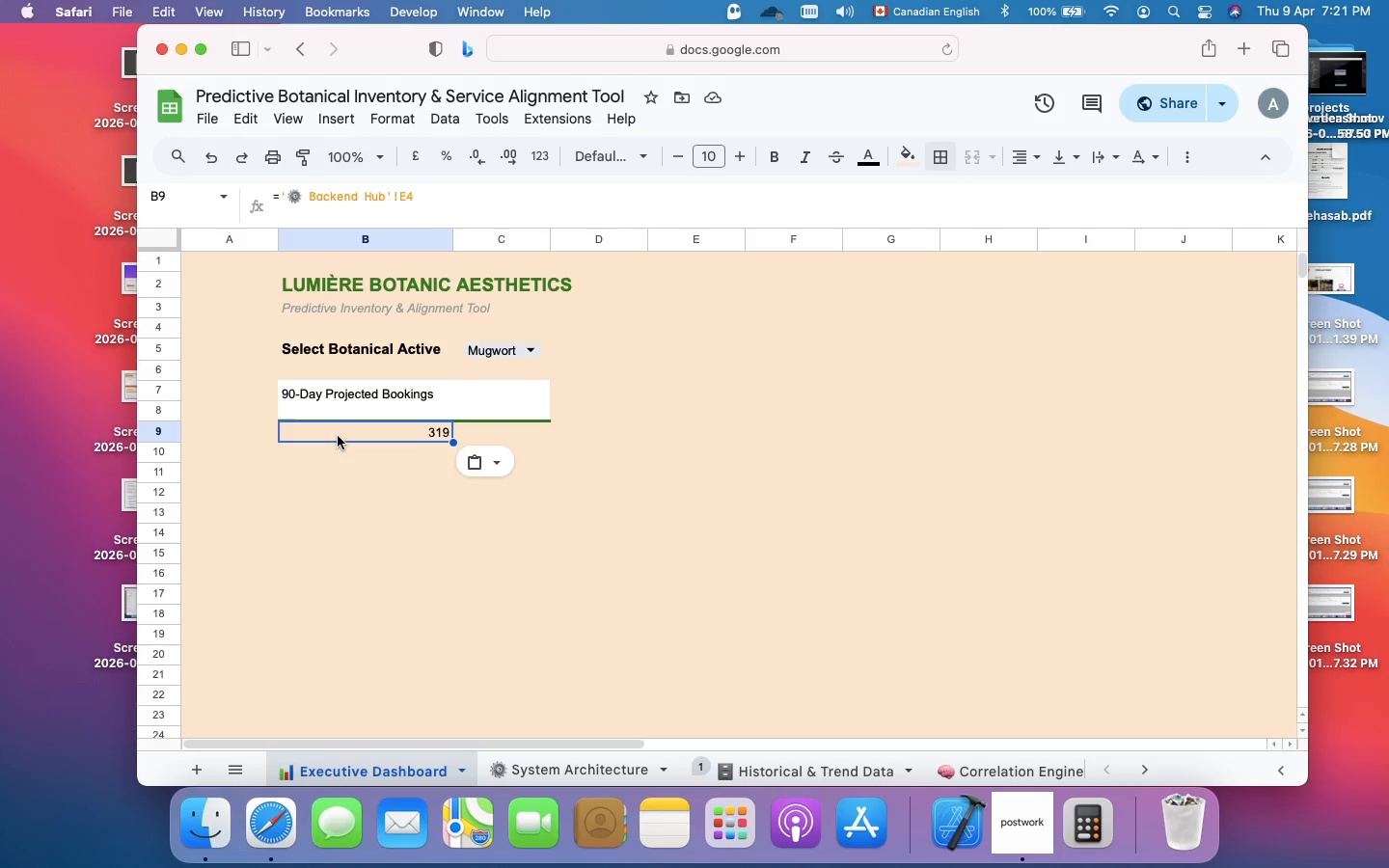 
wait(16.44)
 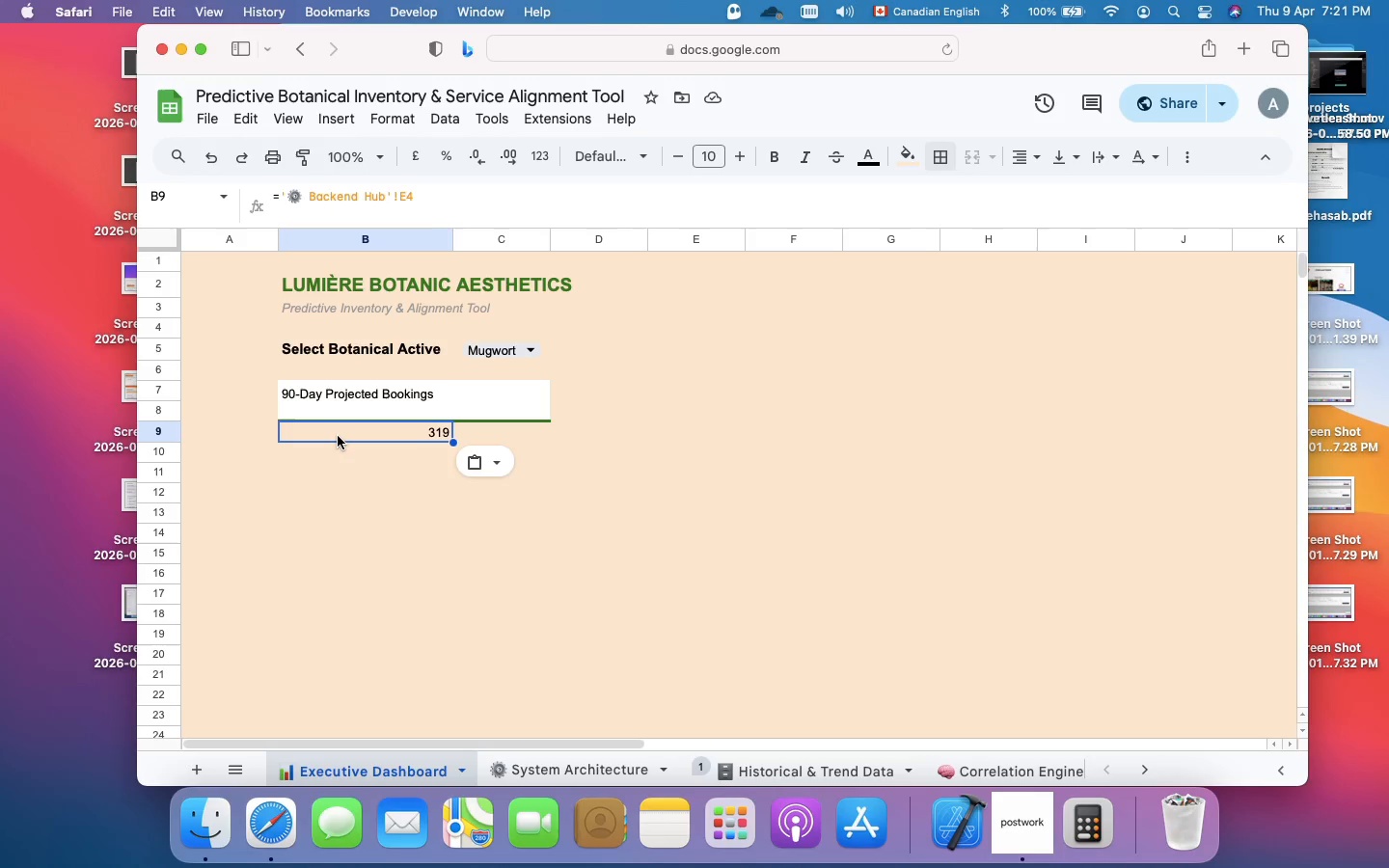 
left_click([766, 168])
 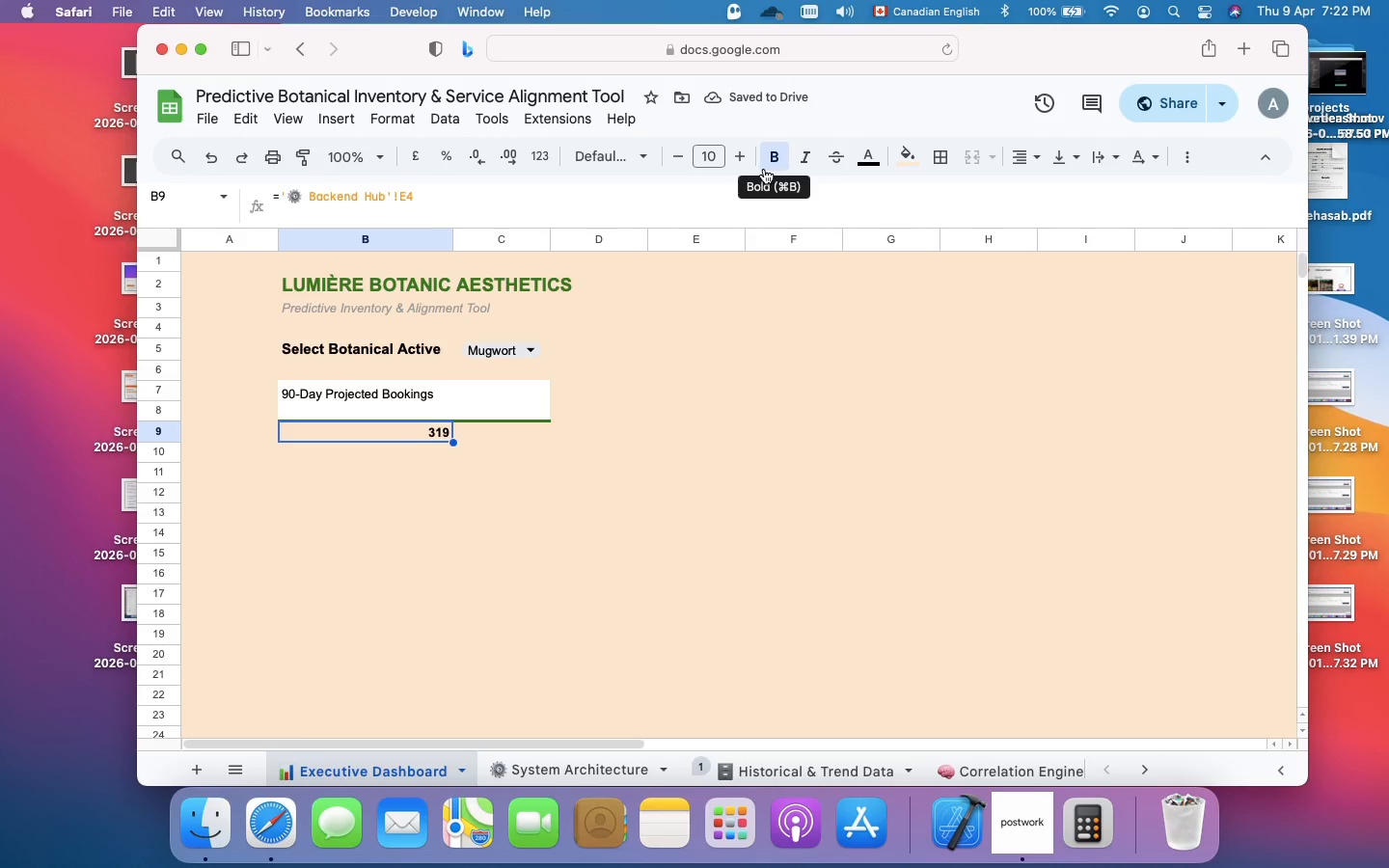 
wait(5.19)
 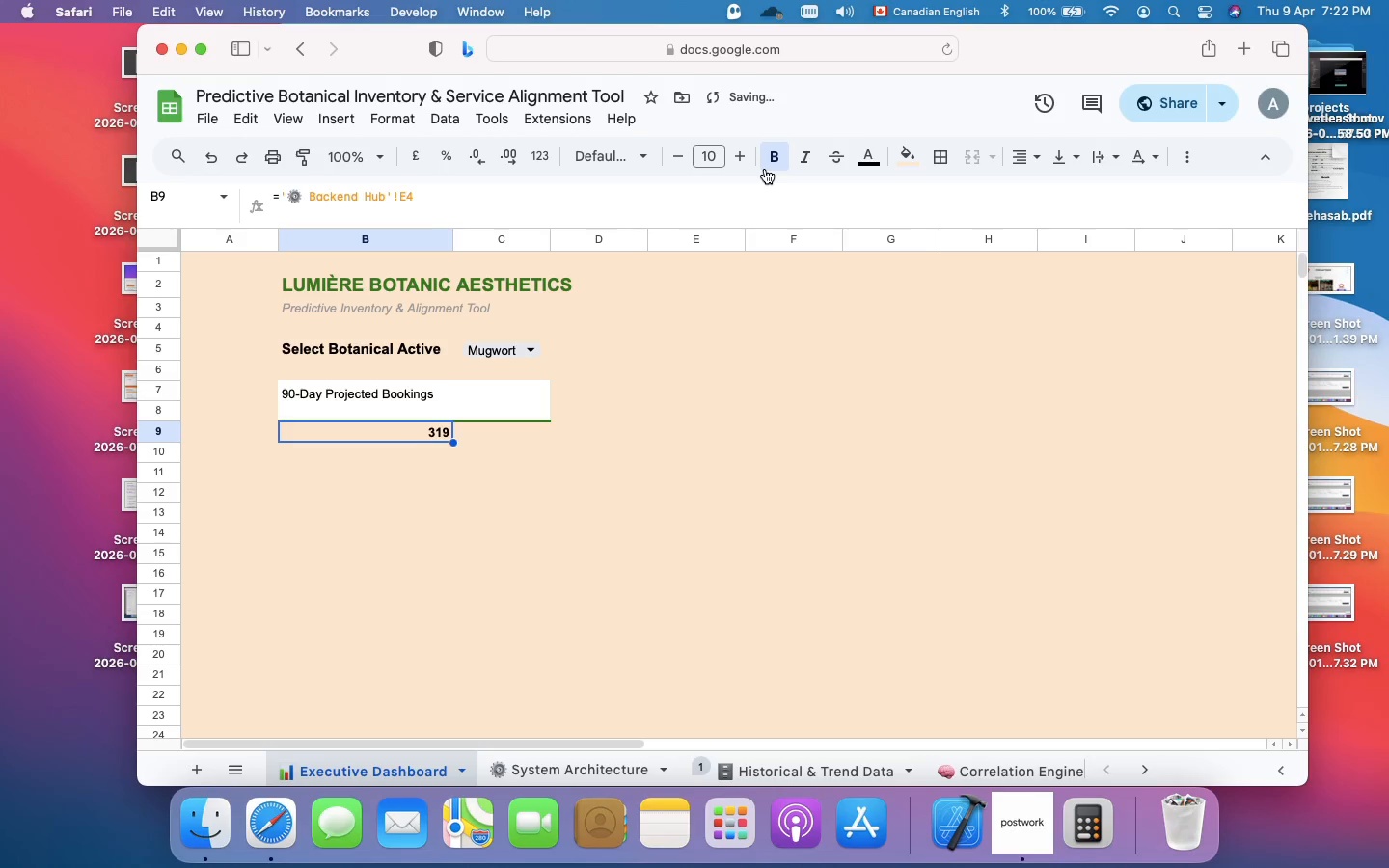 
left_click([742, 162])
 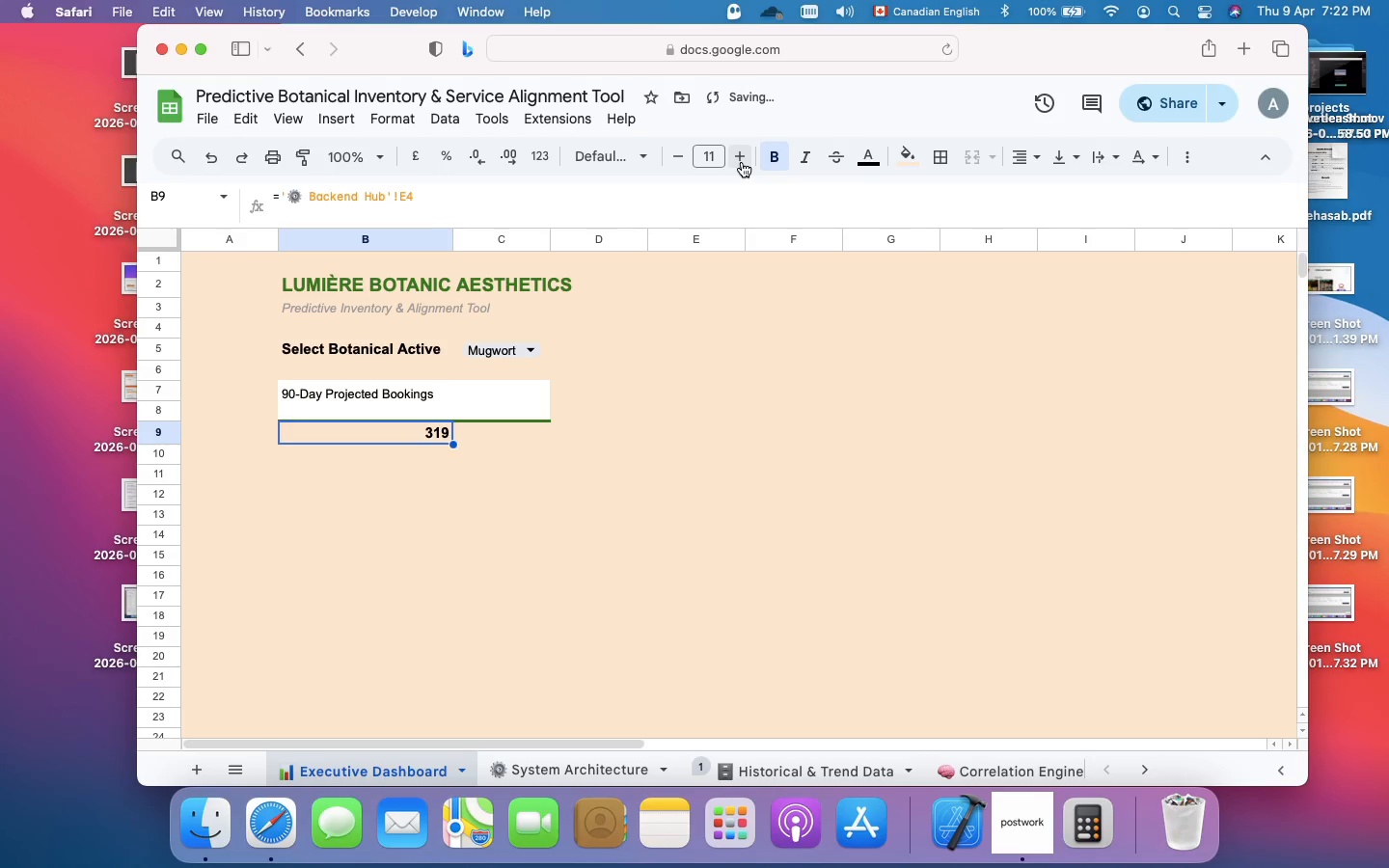 
left_click([742, 162])
 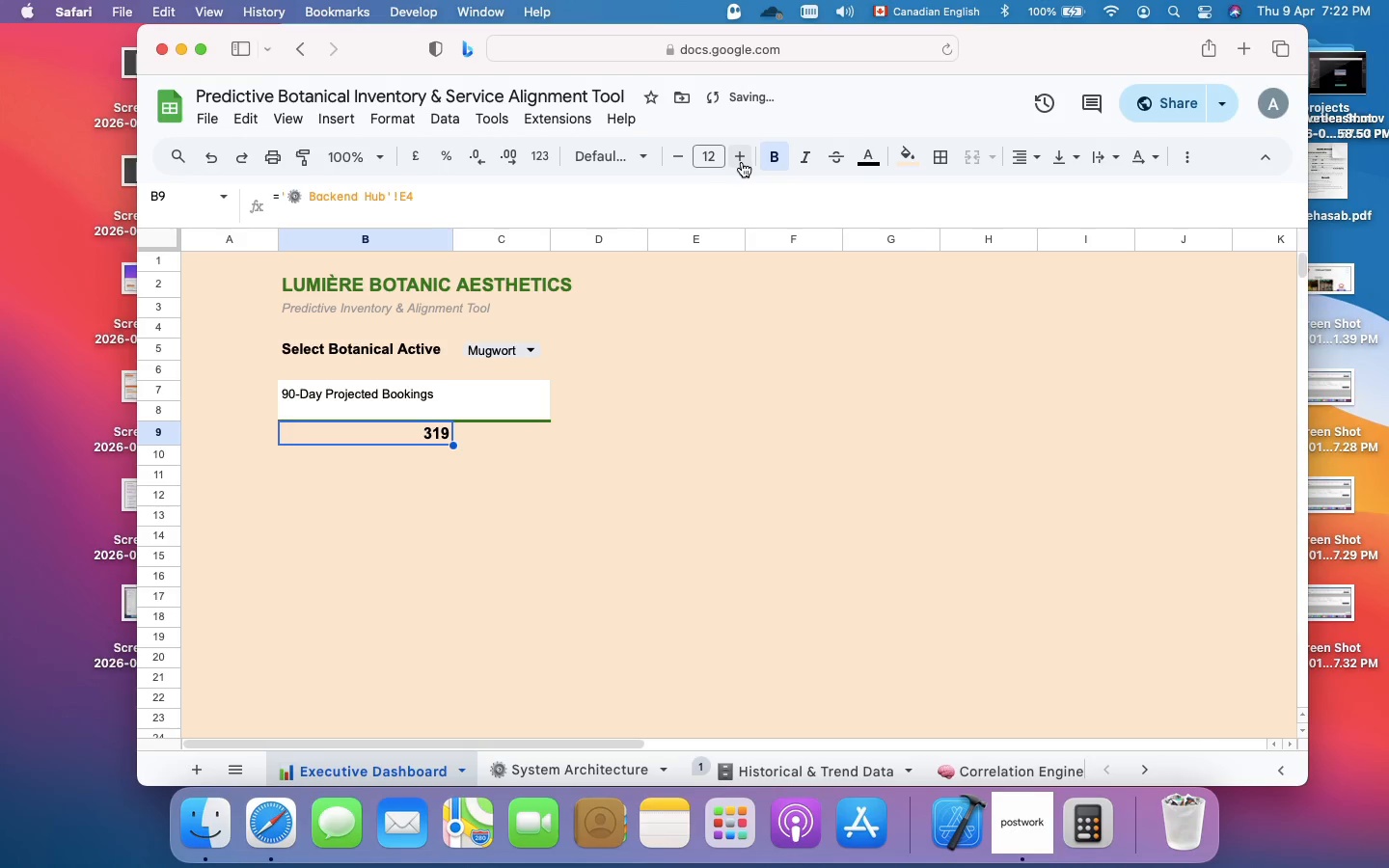 
mouse_move([743, 168])
 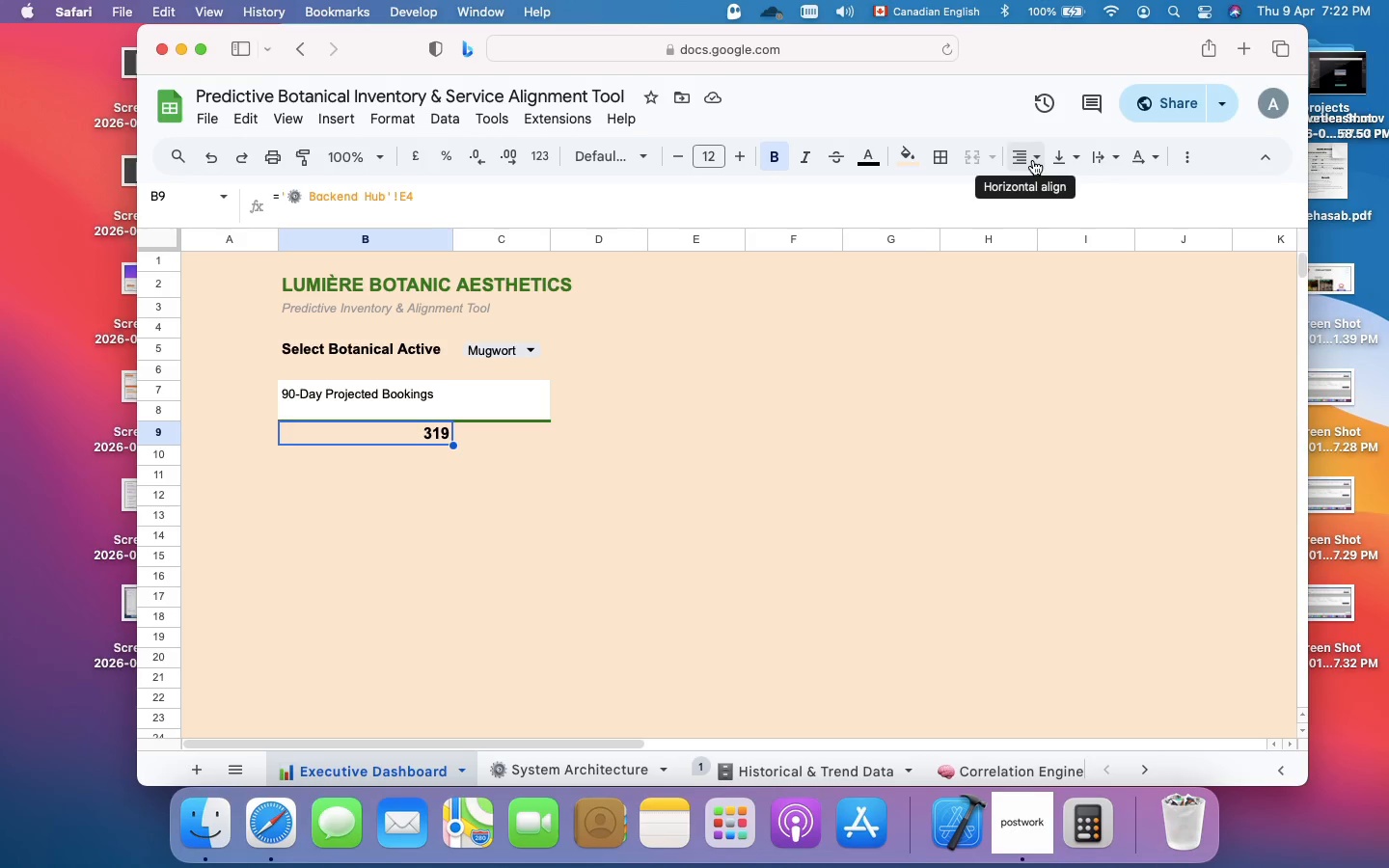 
left_click([1033, 160])
 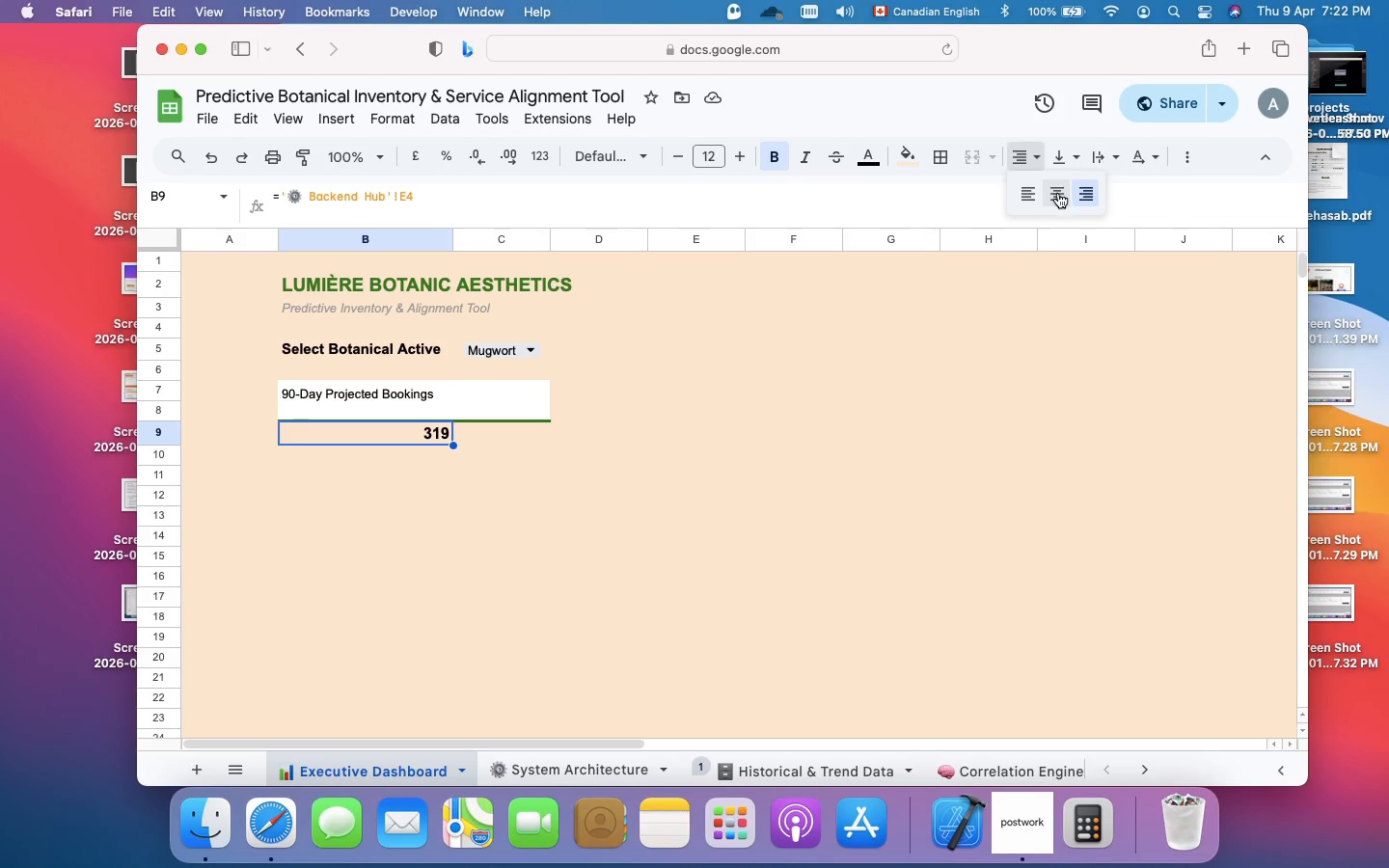 
left_click([1058, 193])
 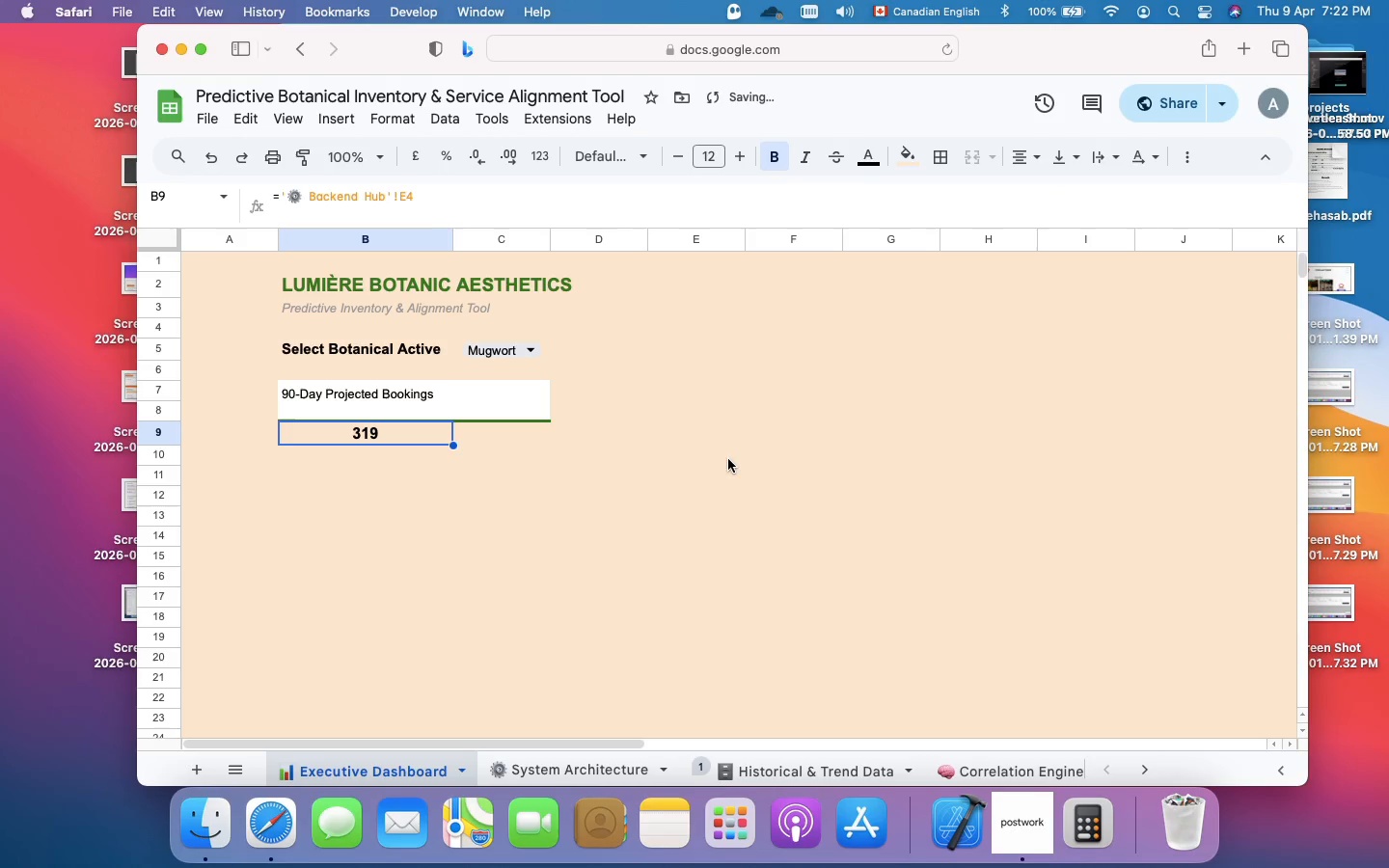 
left_click([728, 460])
 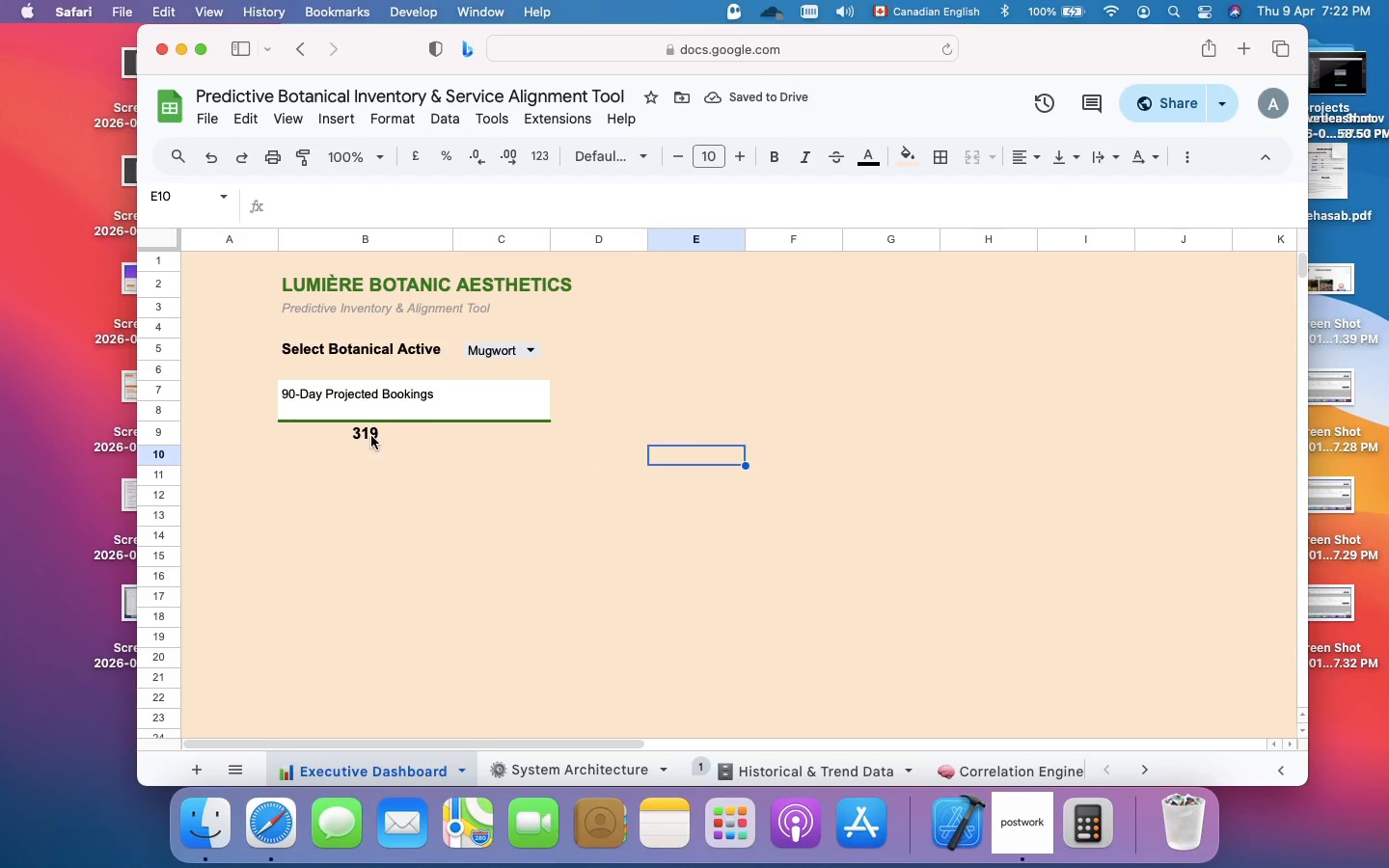 
left_click([371, 436])
 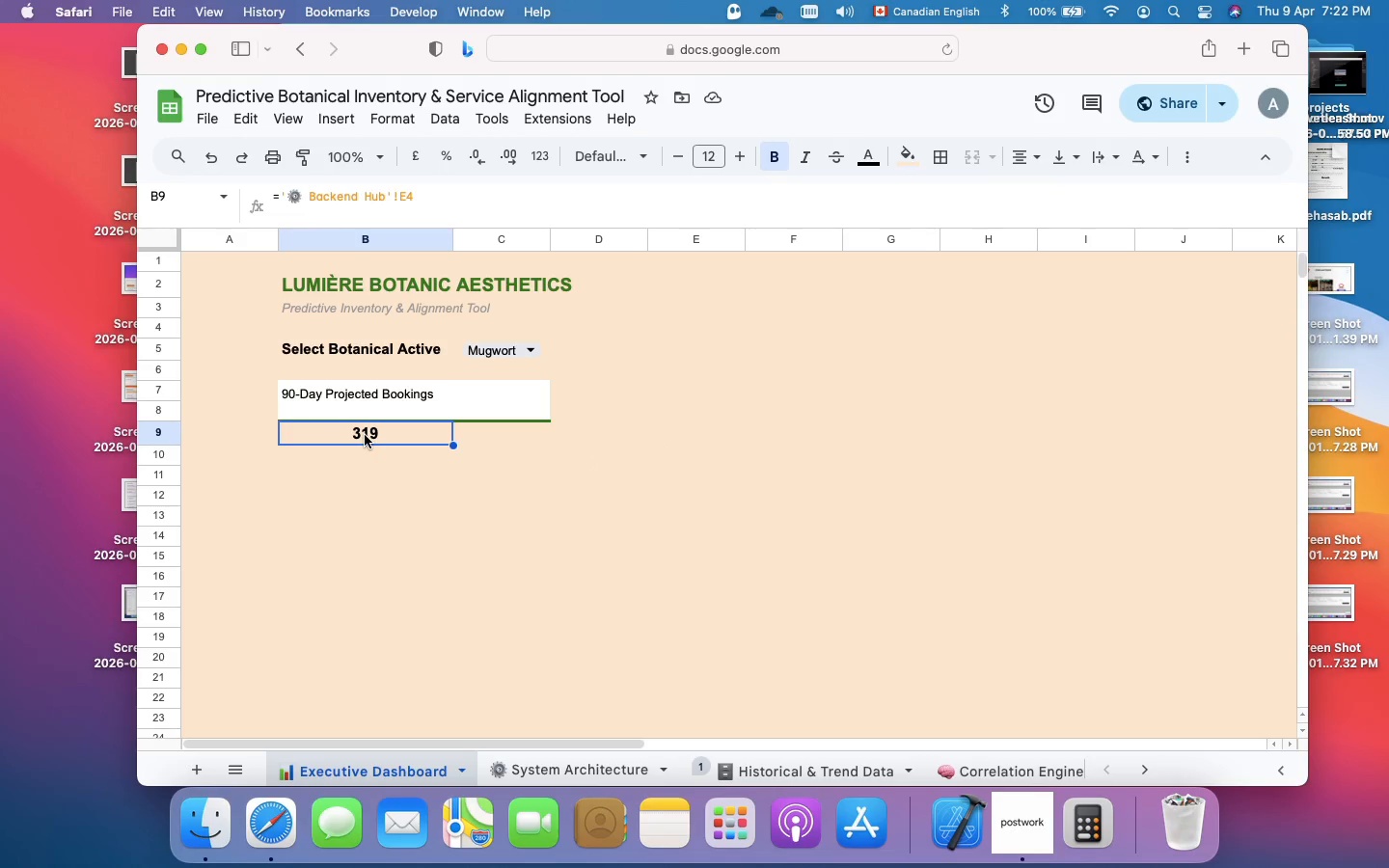 
double_click([365, 435])
 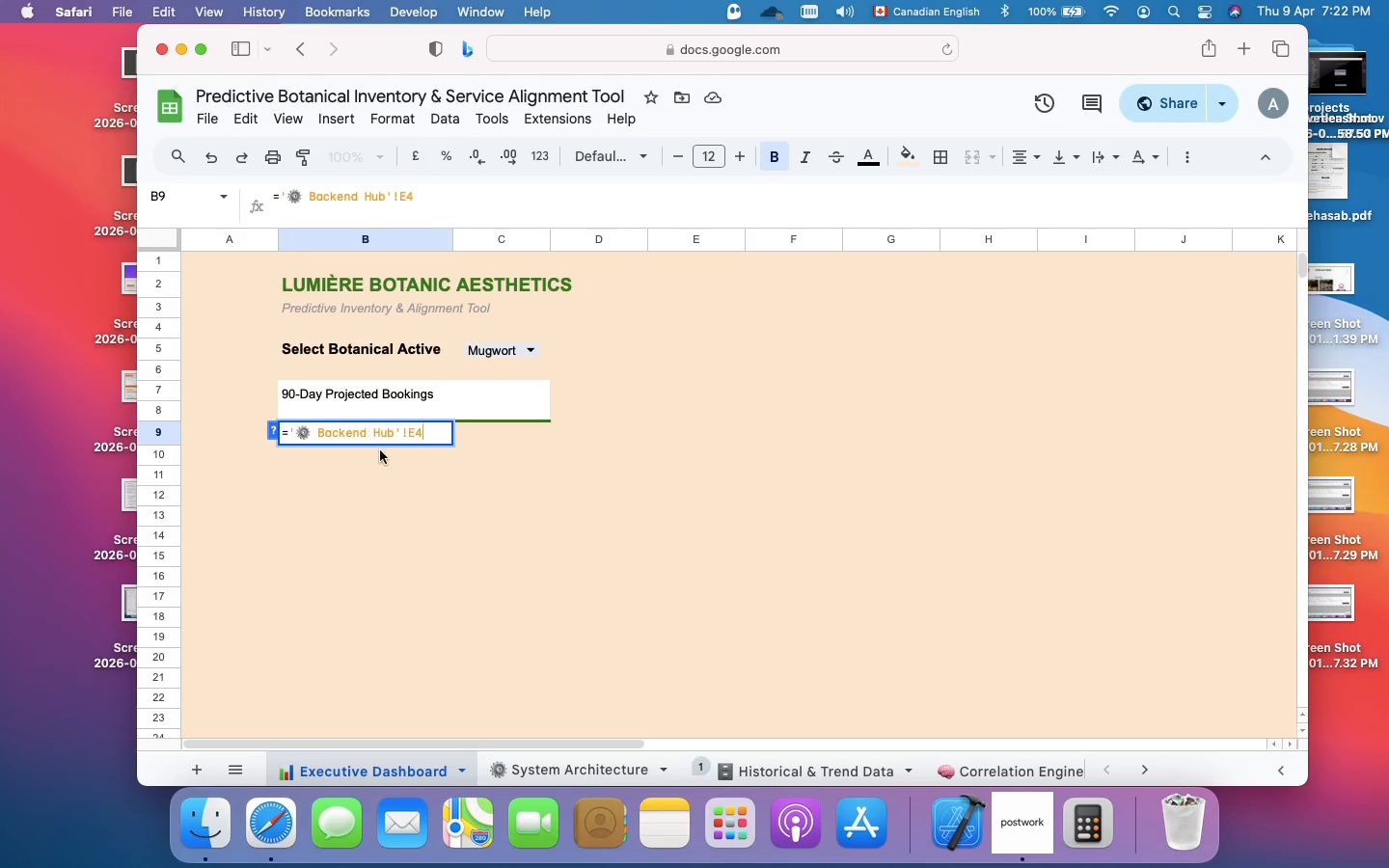 
left_click([408, 470])
 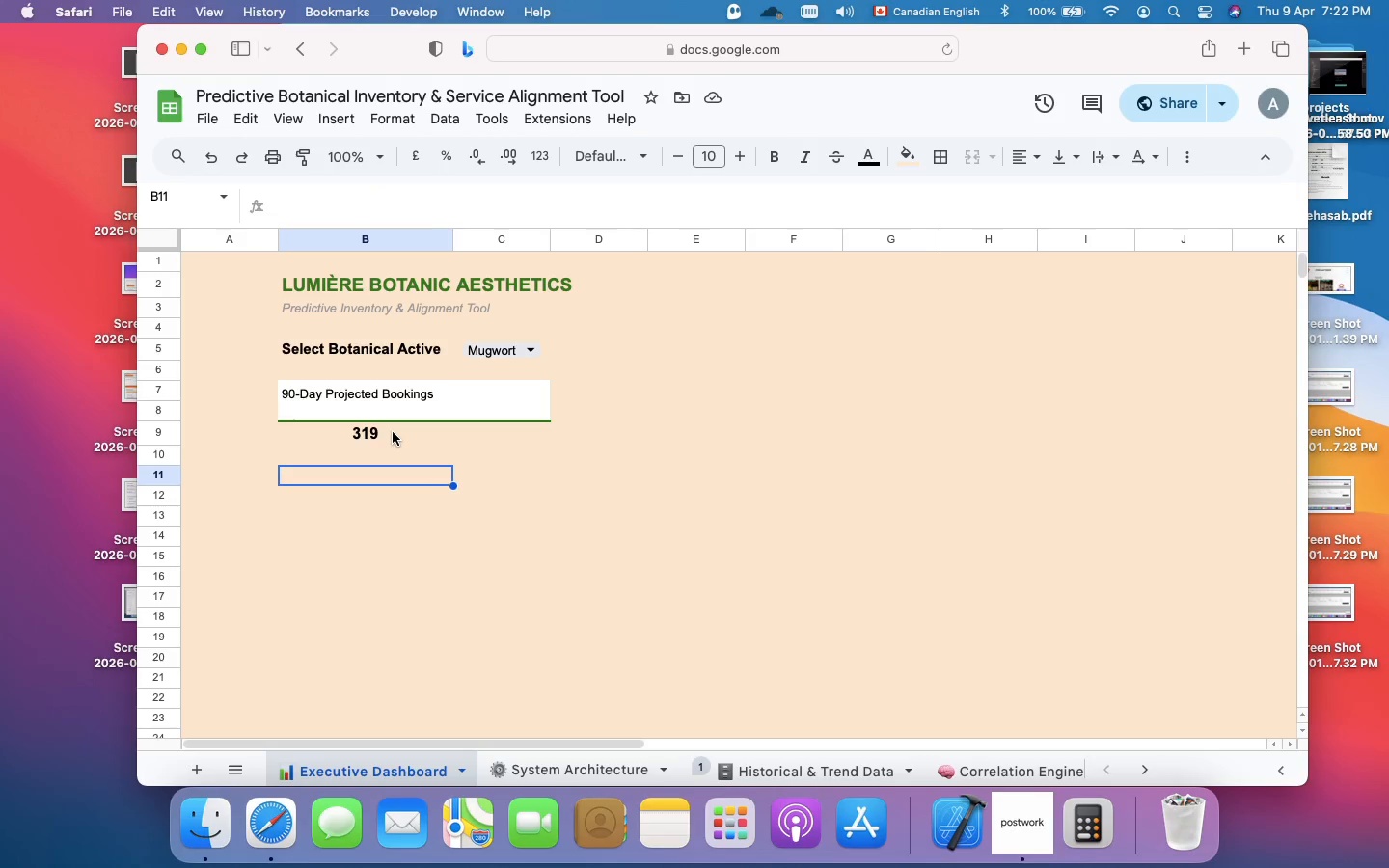 
left_click([393, 432])
 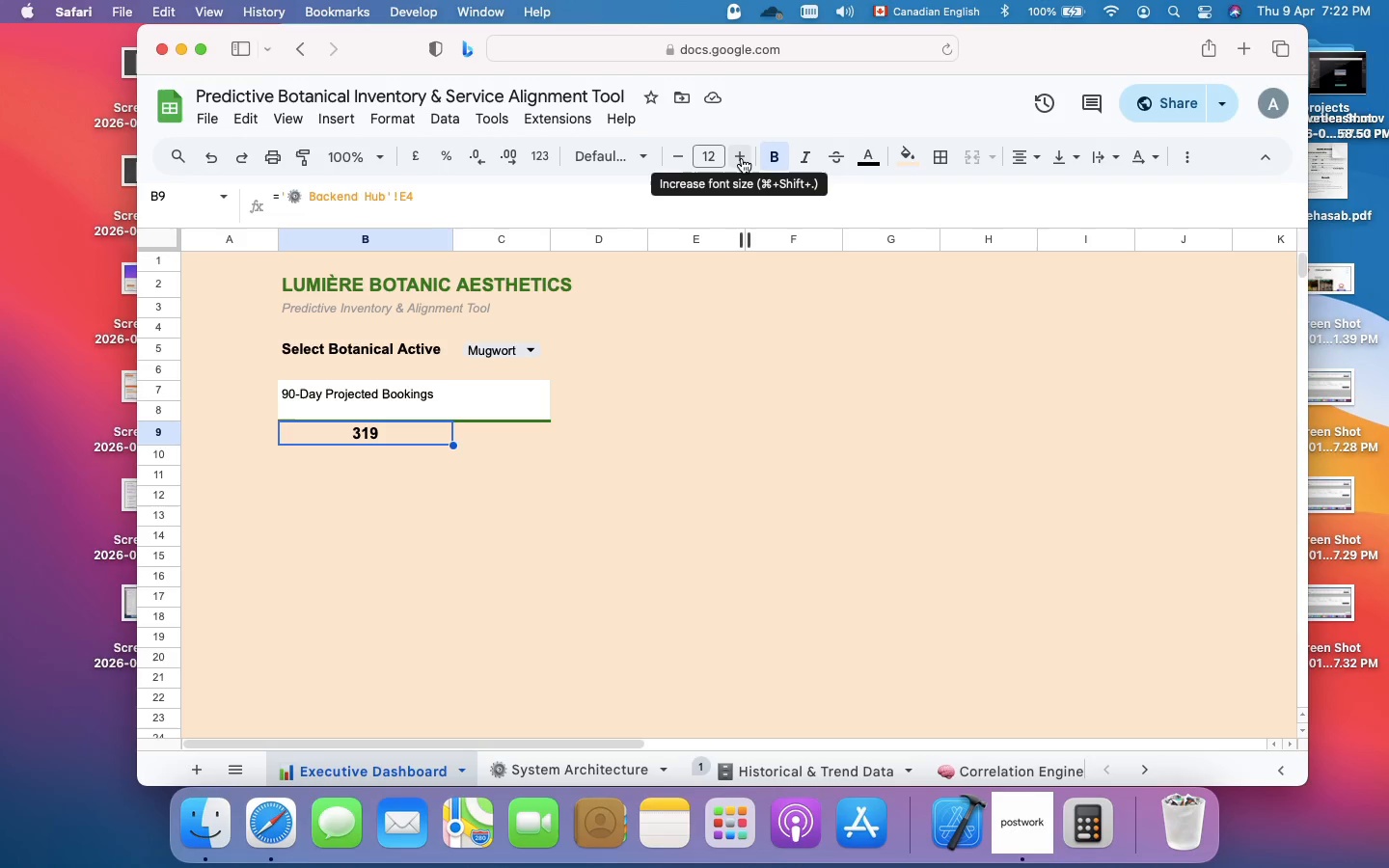 
double_click([742, 158])
 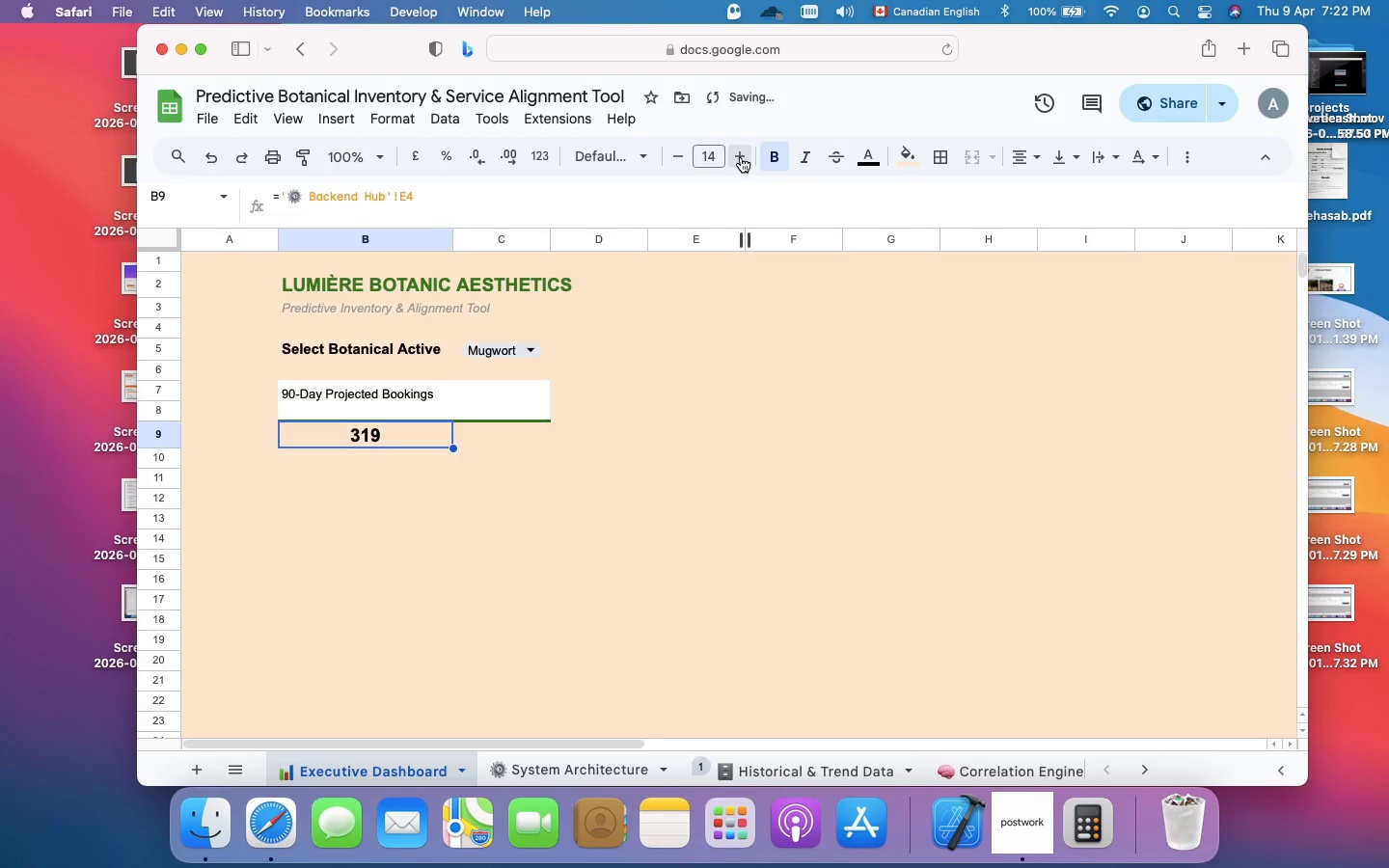 
triple_click([741, 157])
 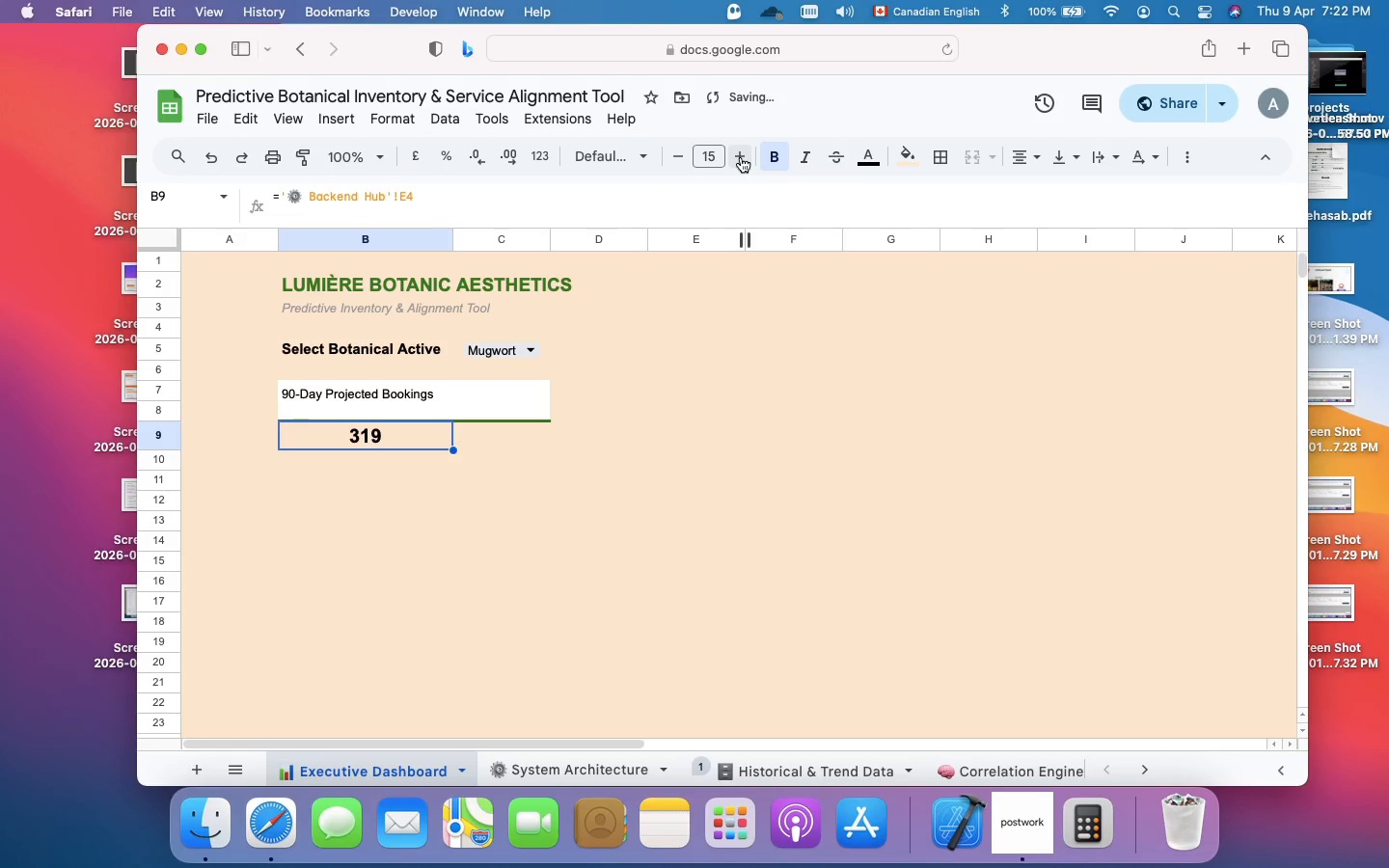 
left_click([741, 157])
 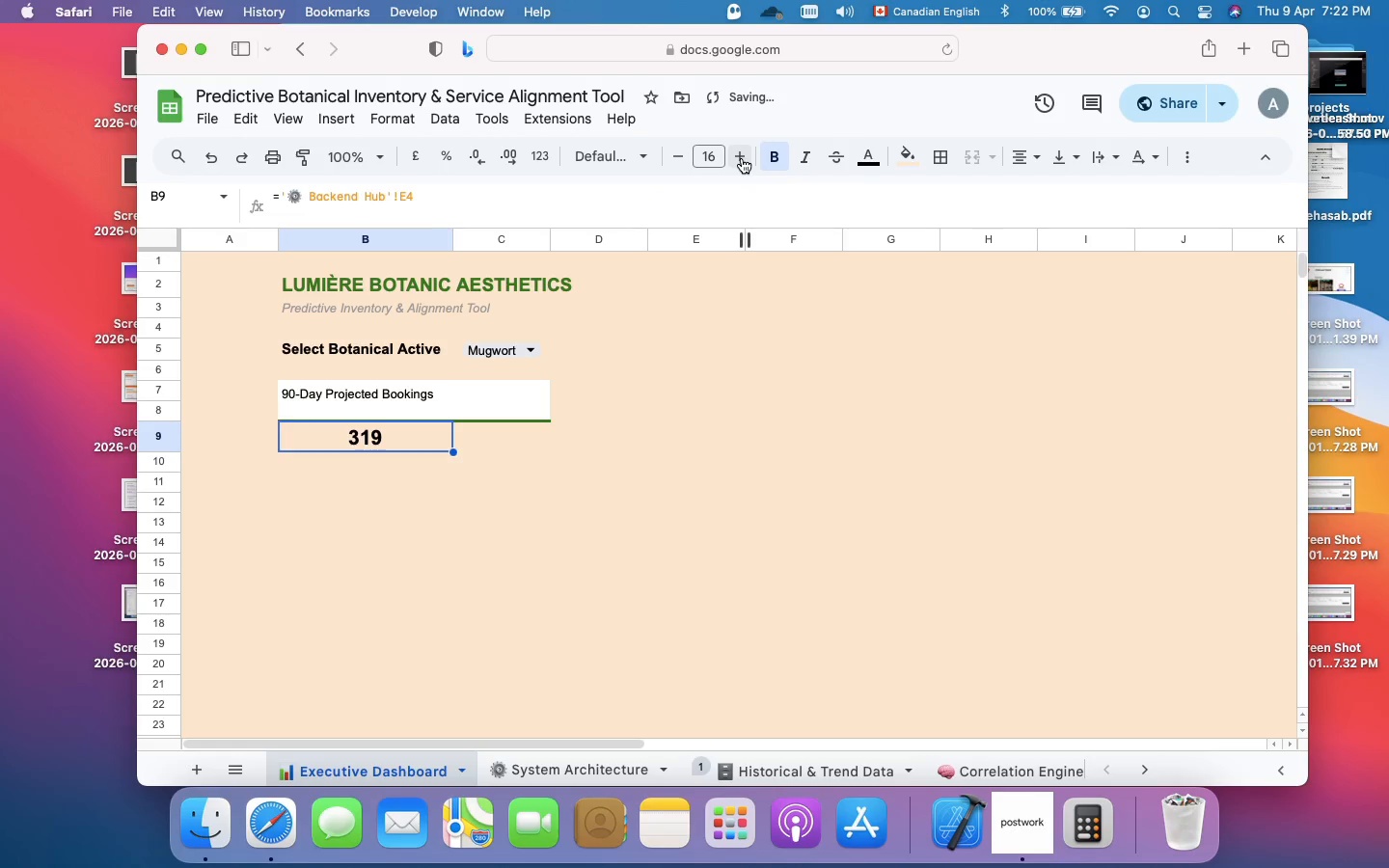 
left_click([742, 158])
 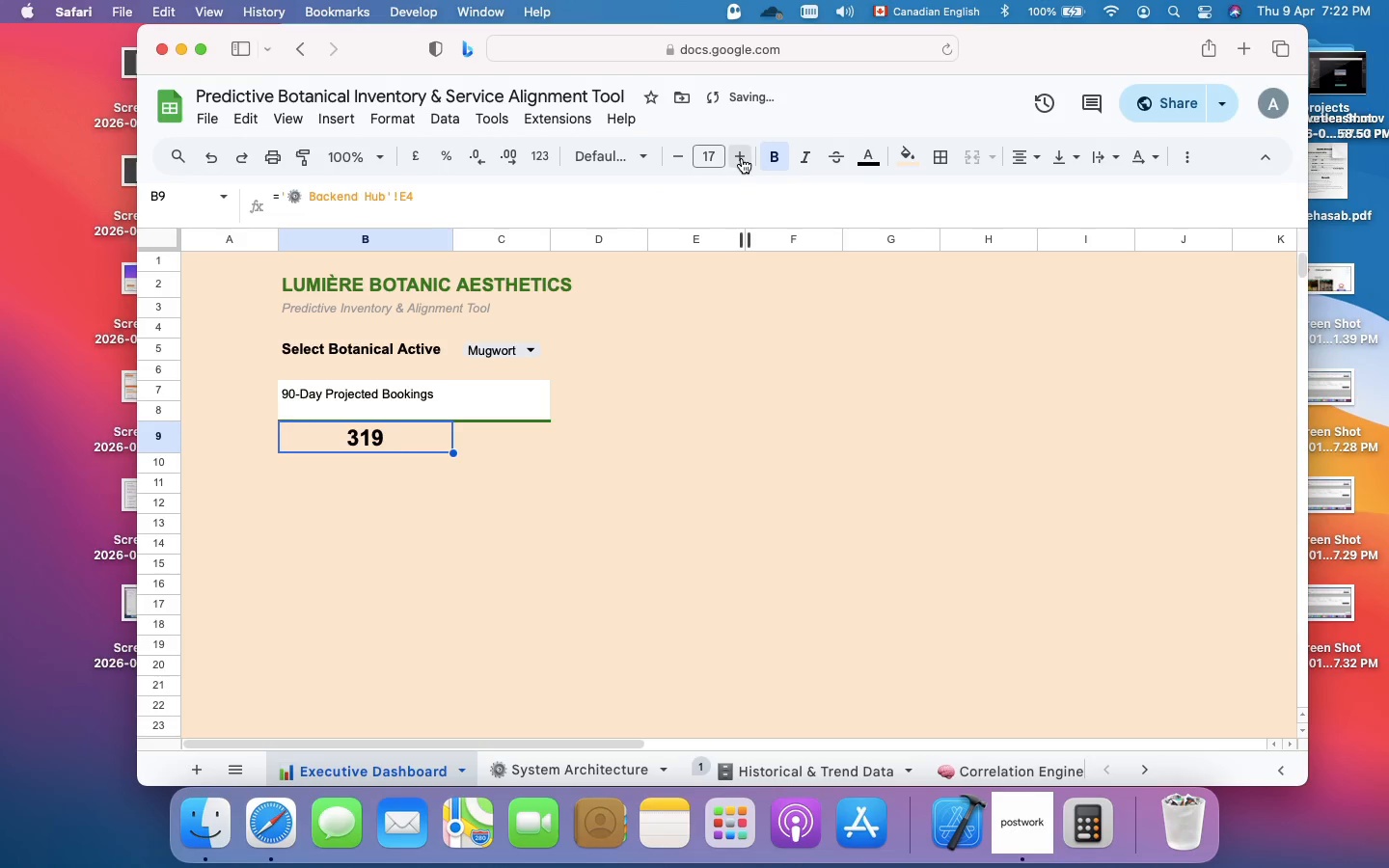 
left_click([742, 158])
 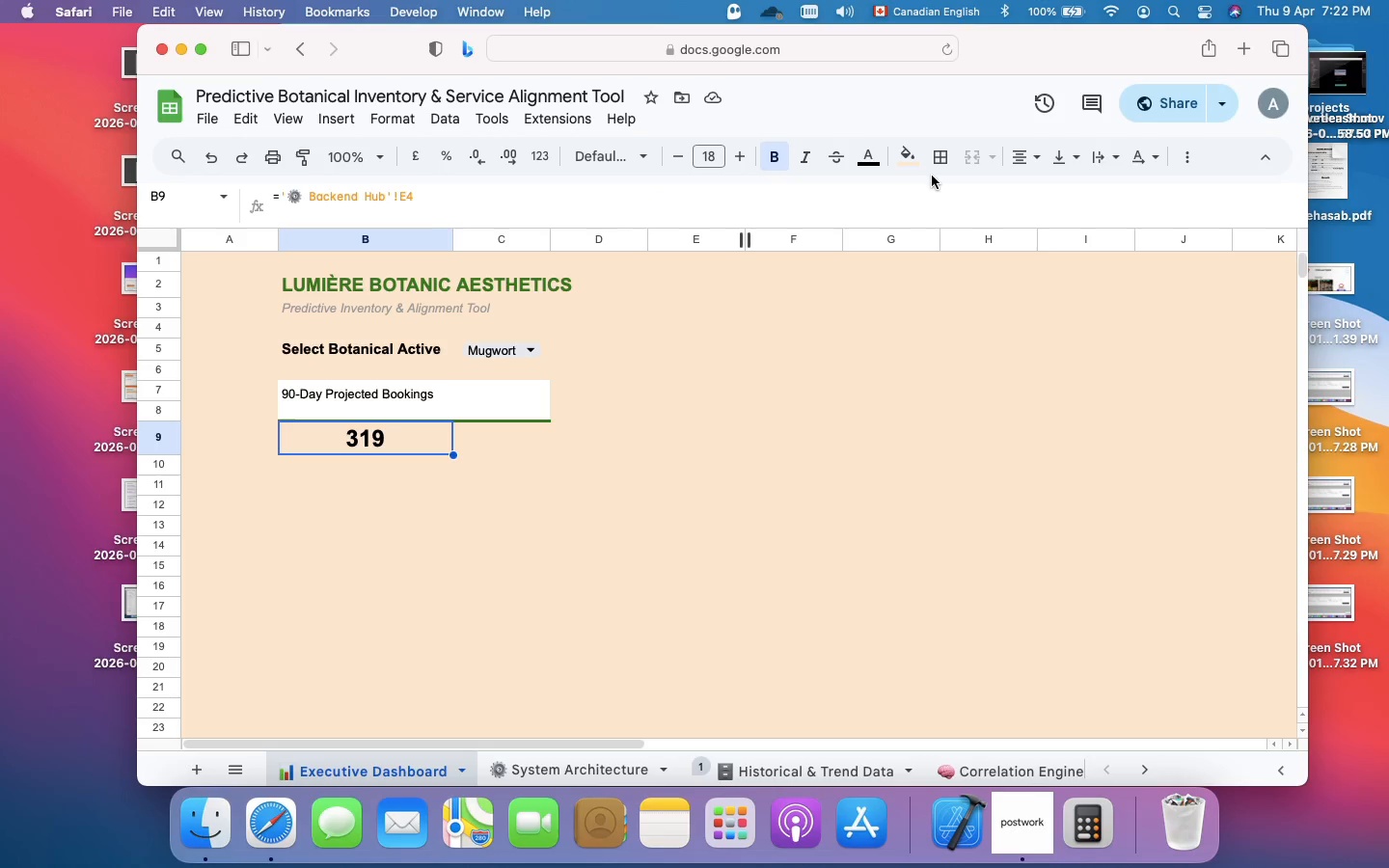 
wait(12.68)
 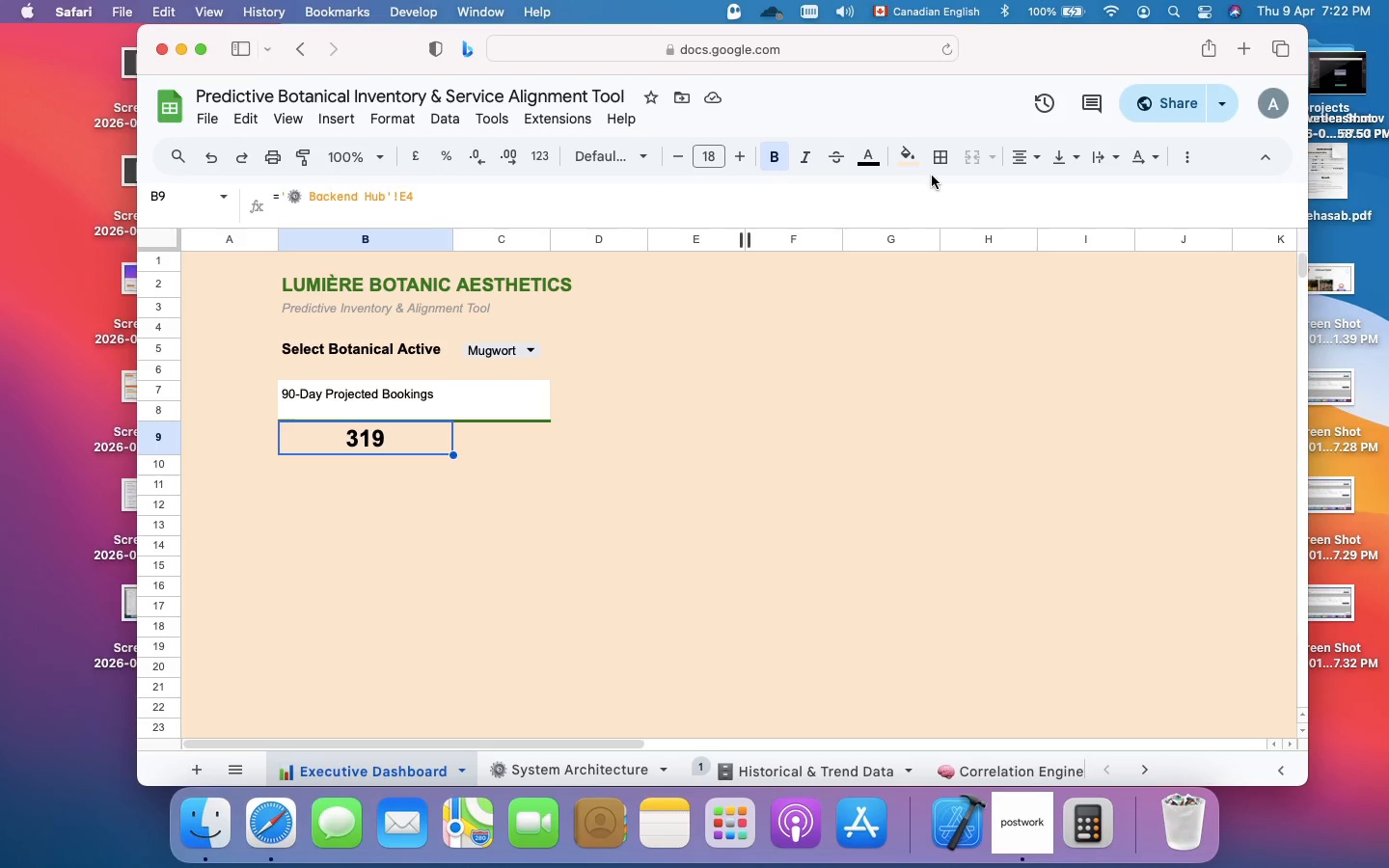 
left_click([751, 377])
 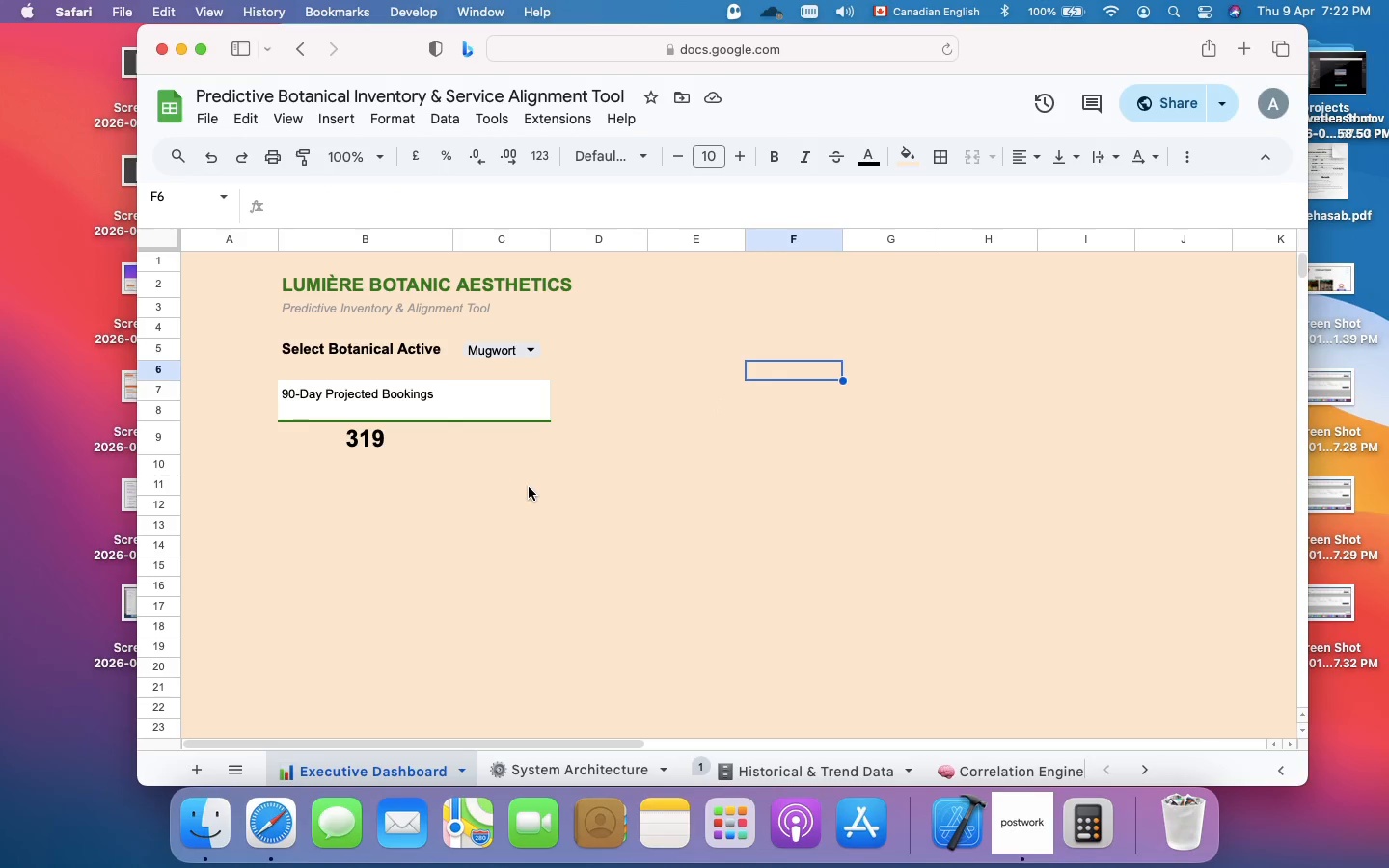 
left_click([529, 487])
 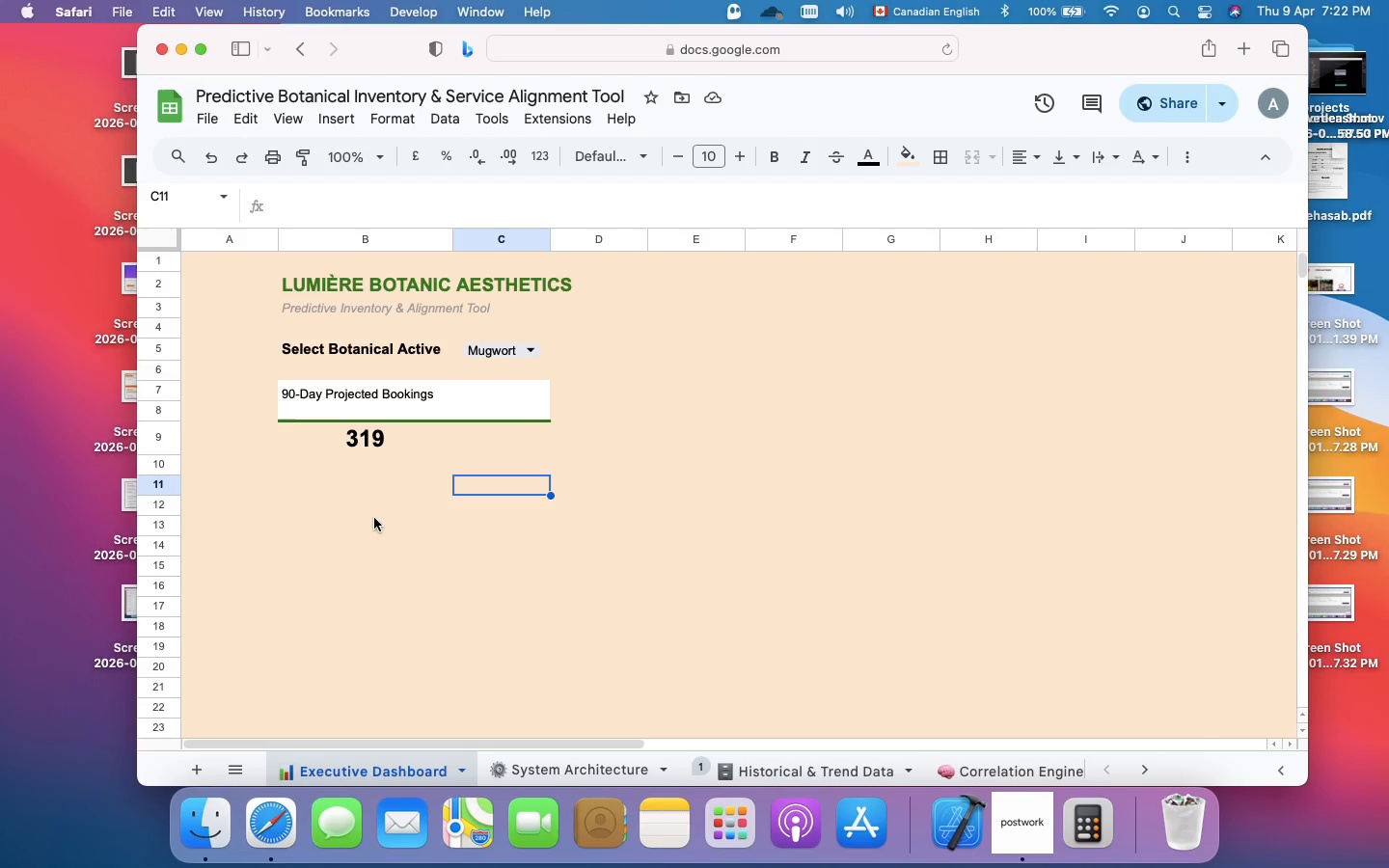 
wait(12.32)
 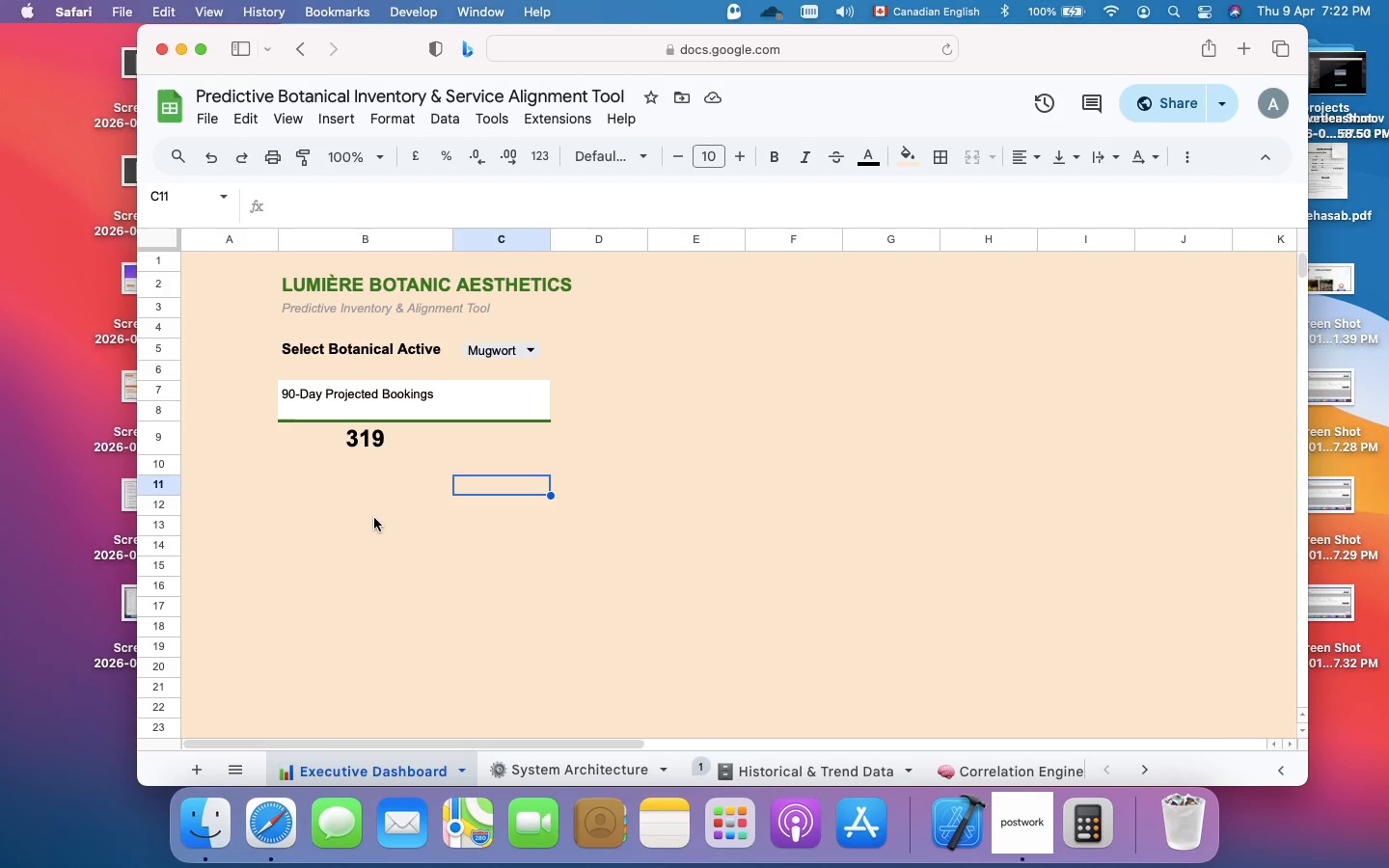 
left_click([587, 387])
 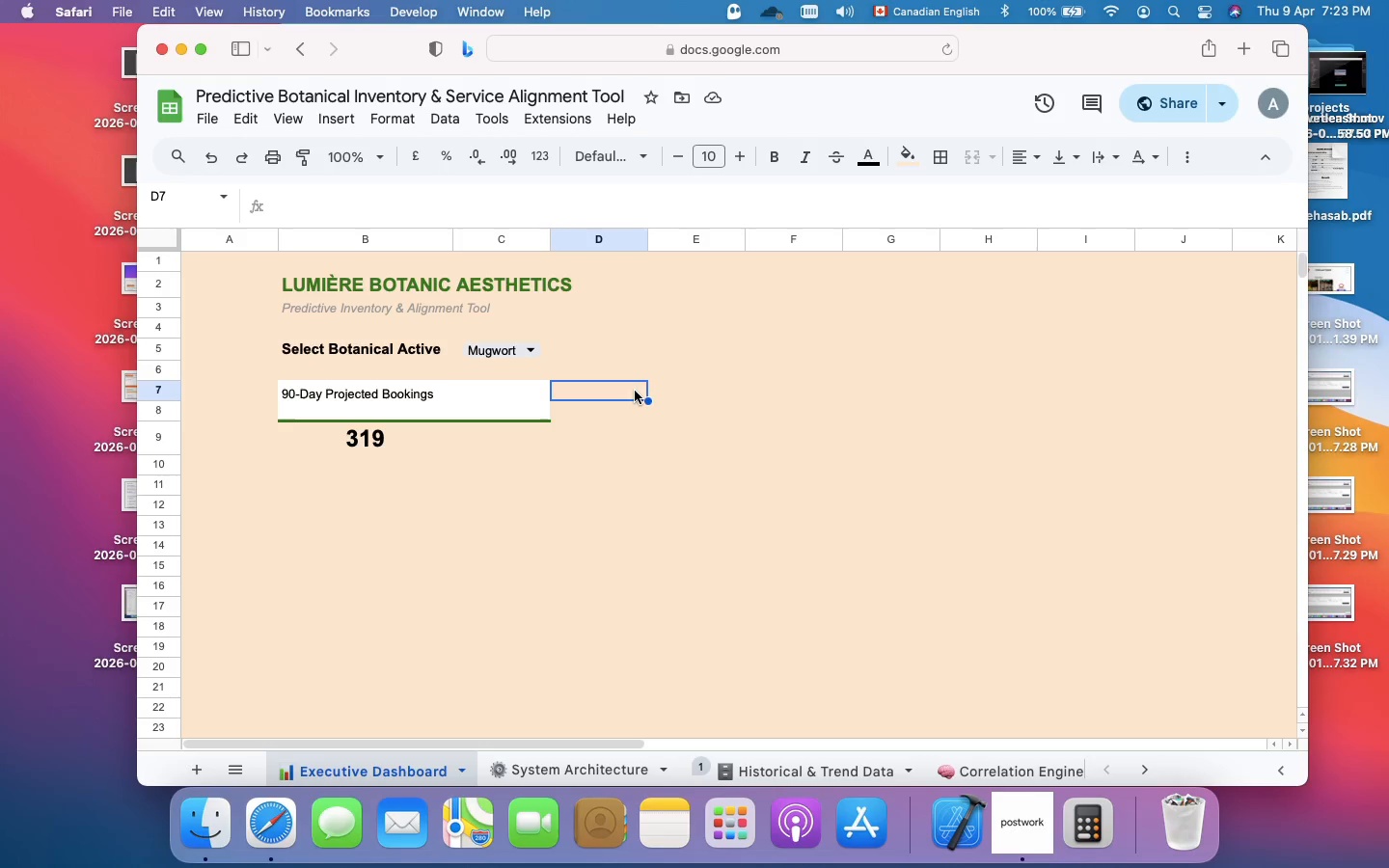 
left_click_drag(start_coordinate=[635, 390], to_coordinate=[690, 412])
 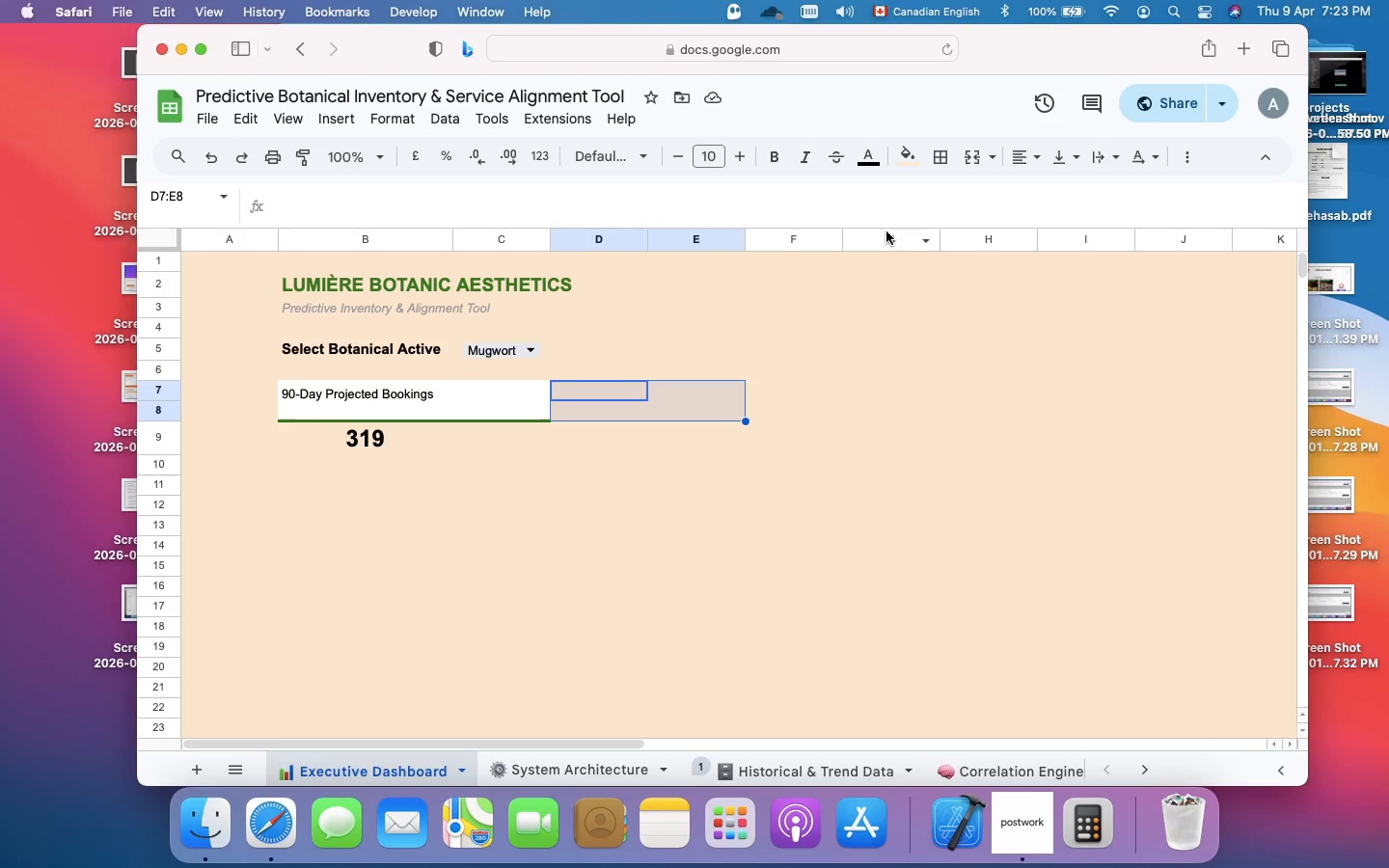 
wait(7.58)
 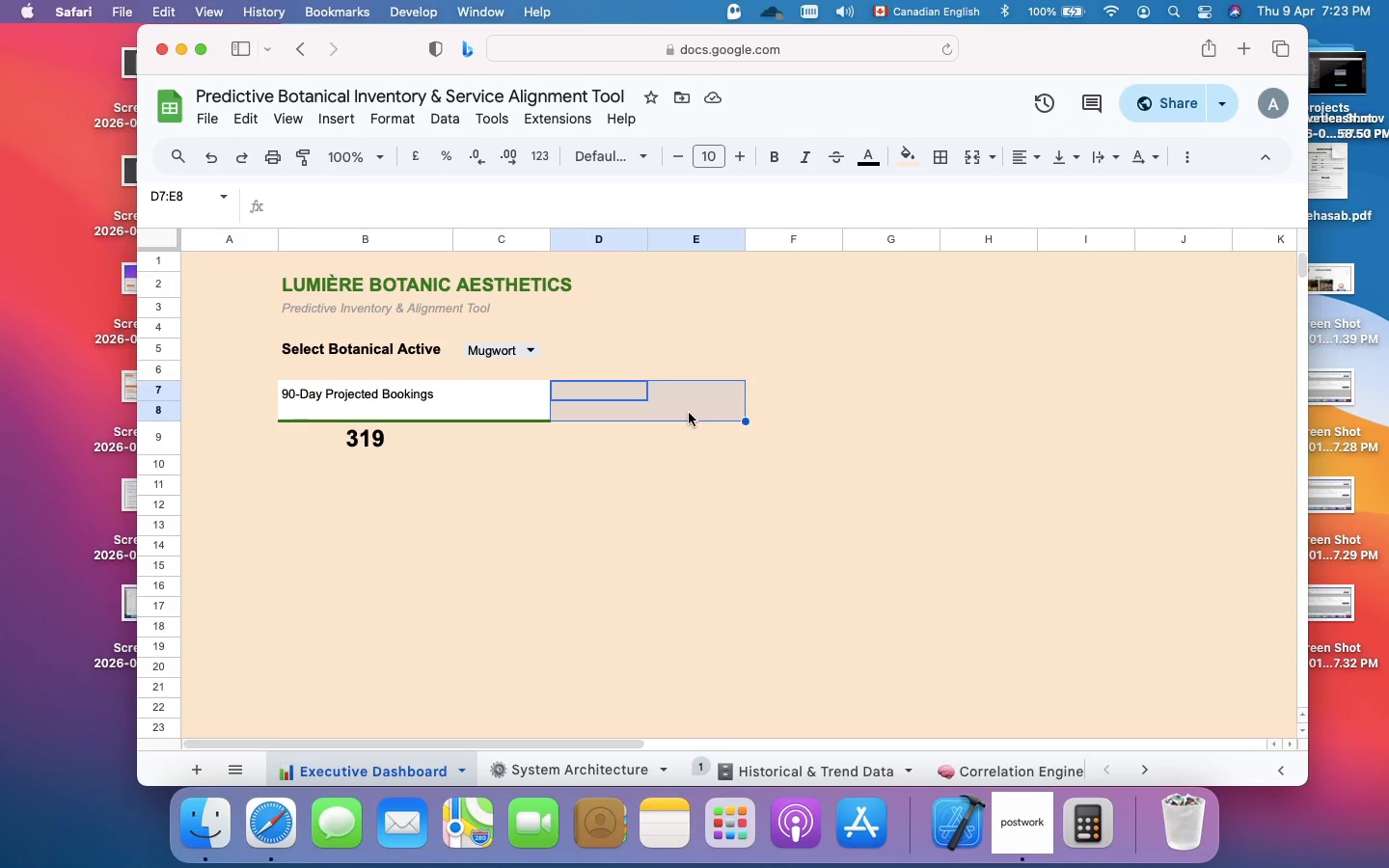 
left_click([969, 160])
 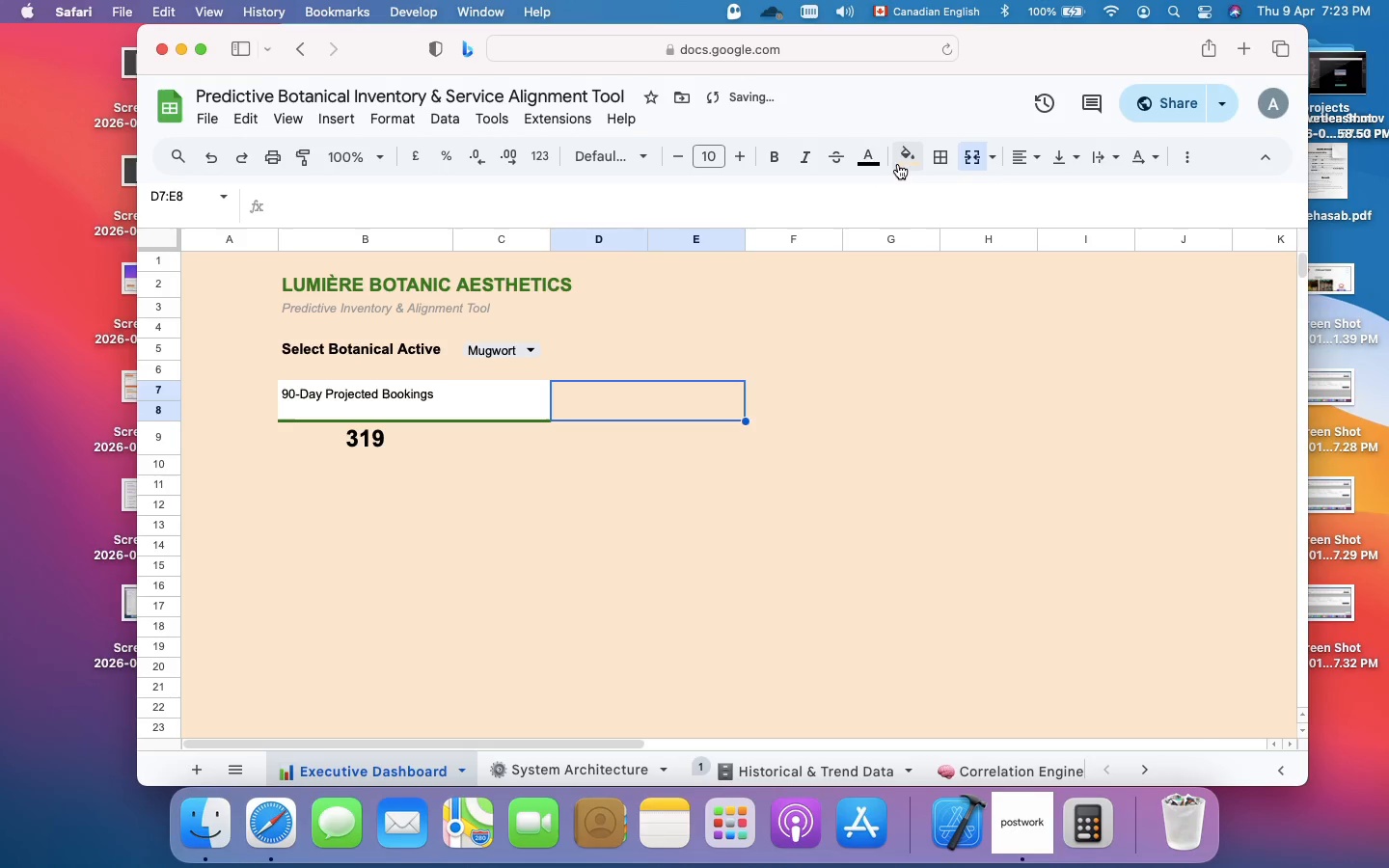 
left_click([908, 163])
 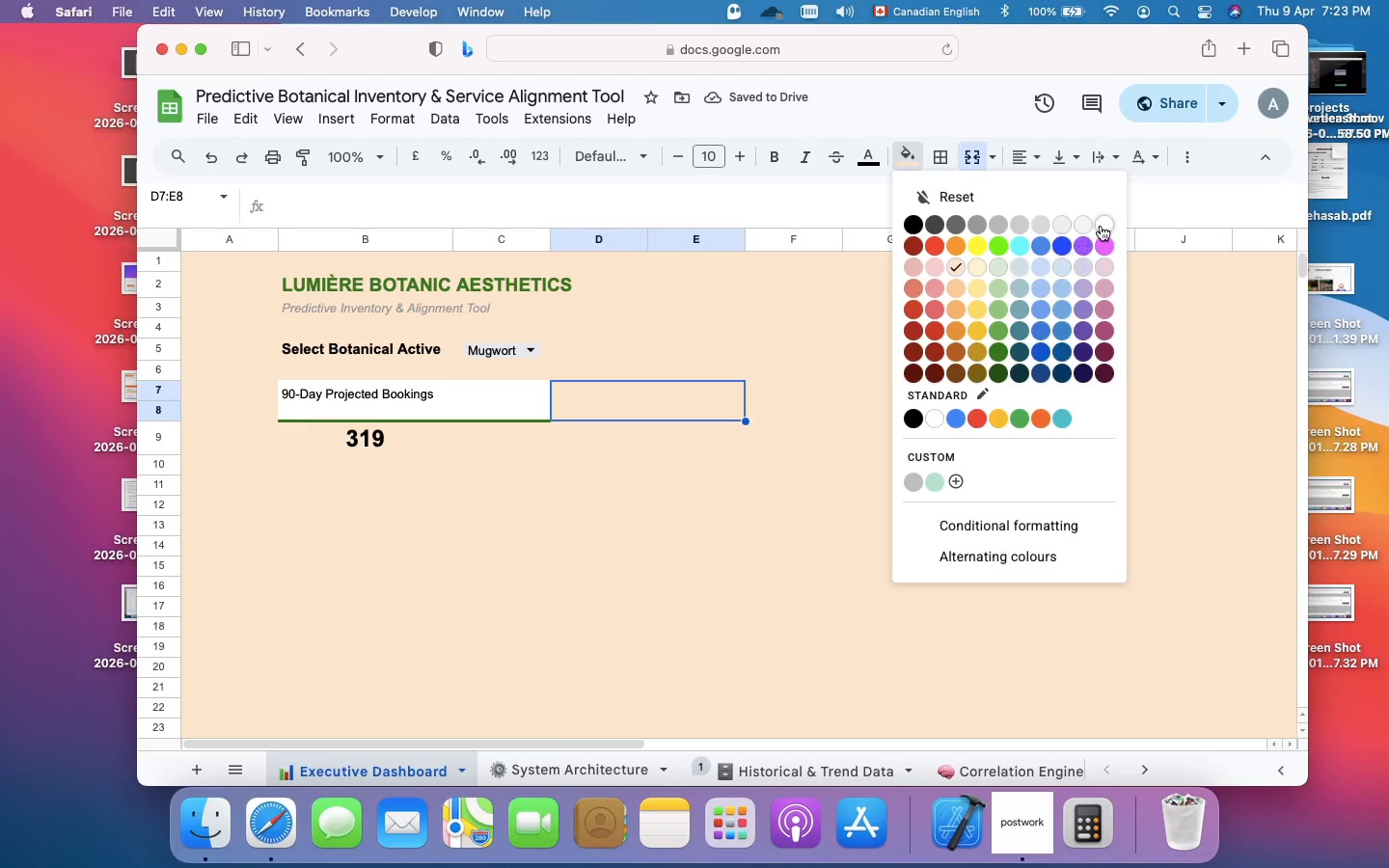 
left_click([1106, 220])
 